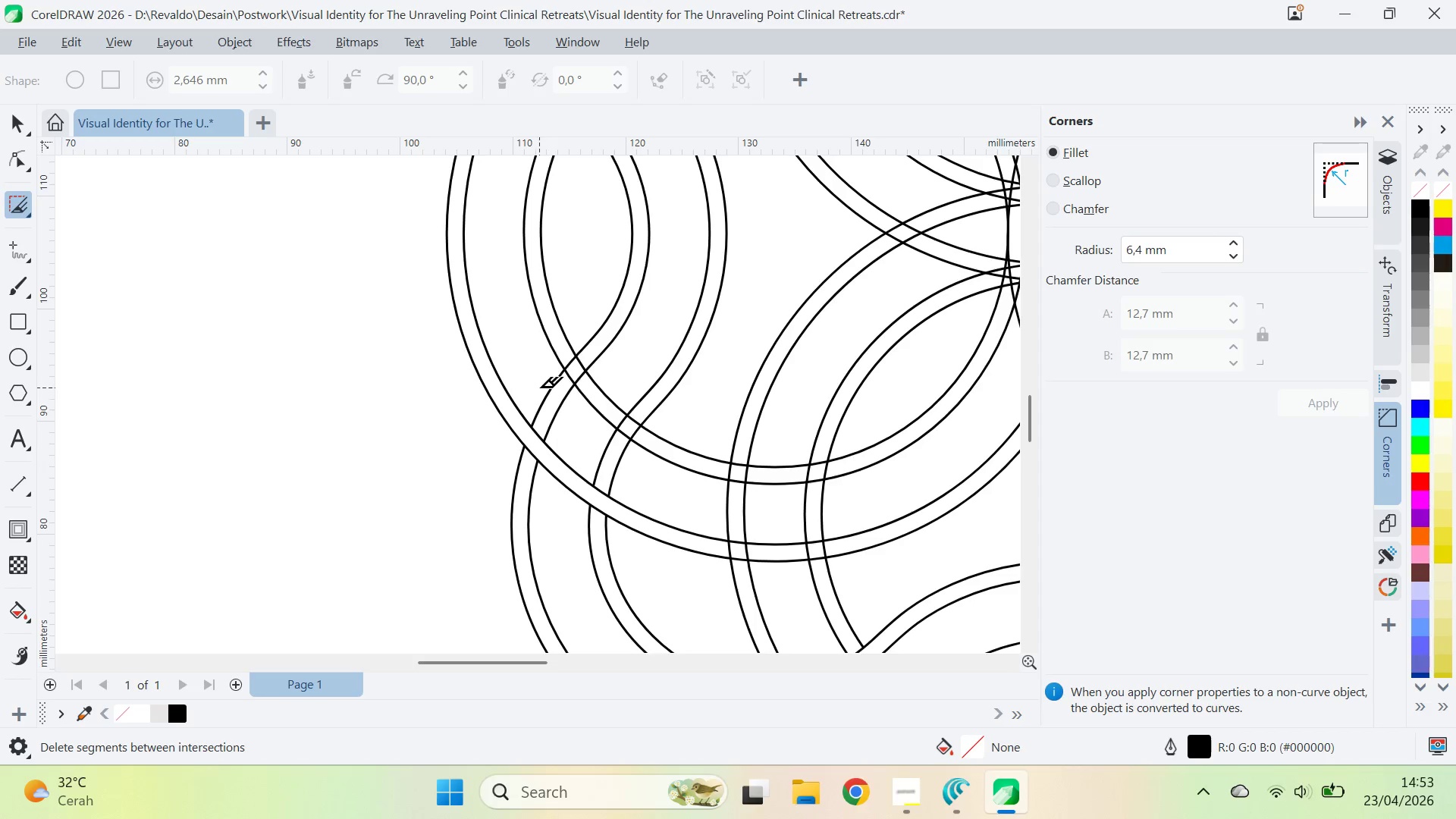 
left_click_drag(start_coordinate=[540, 388], to_coordinate=[648, 466])
 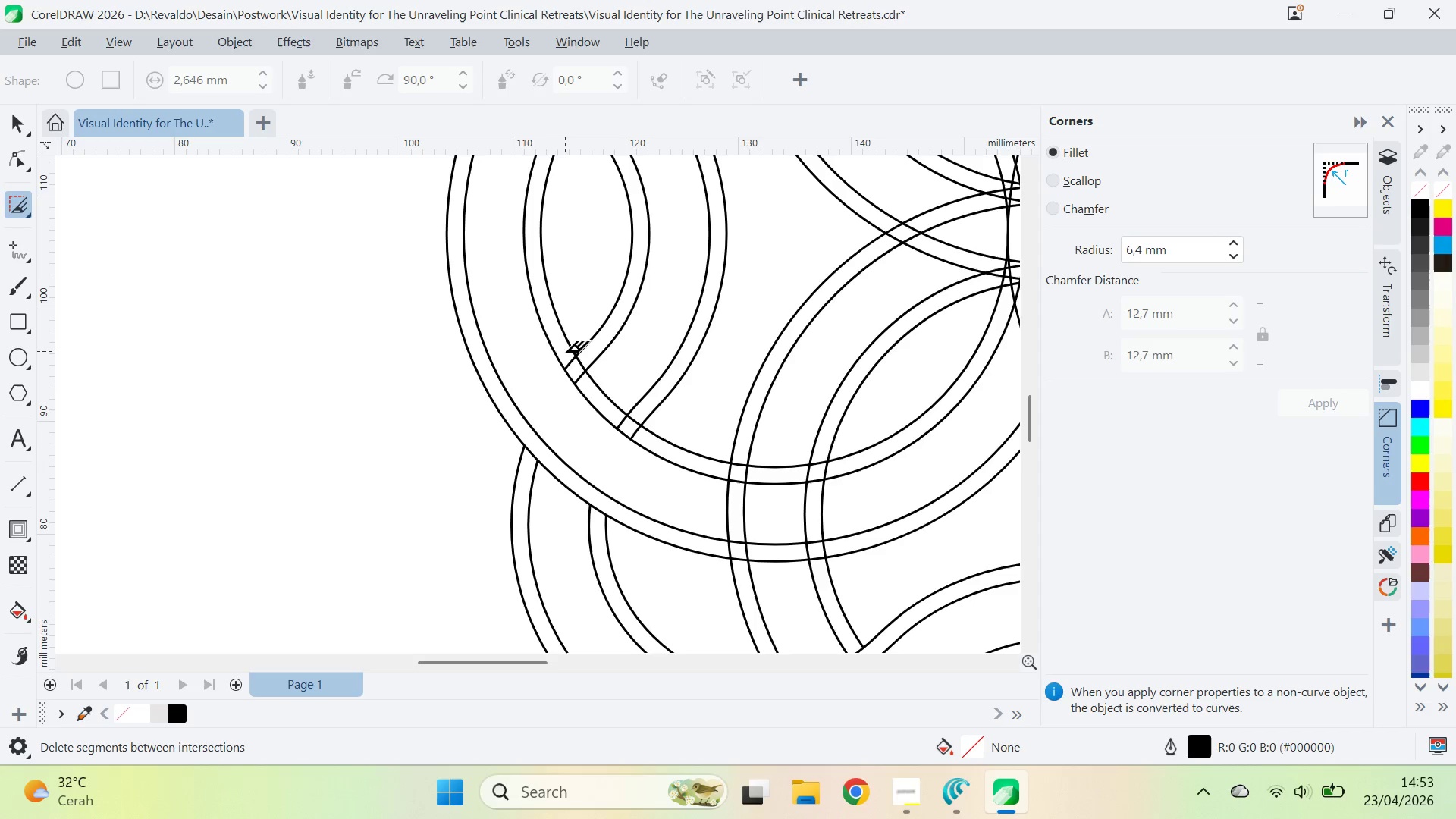 
left_click_drag(start_coordinate=[565, 351], to_coordinate=[638, 431])
 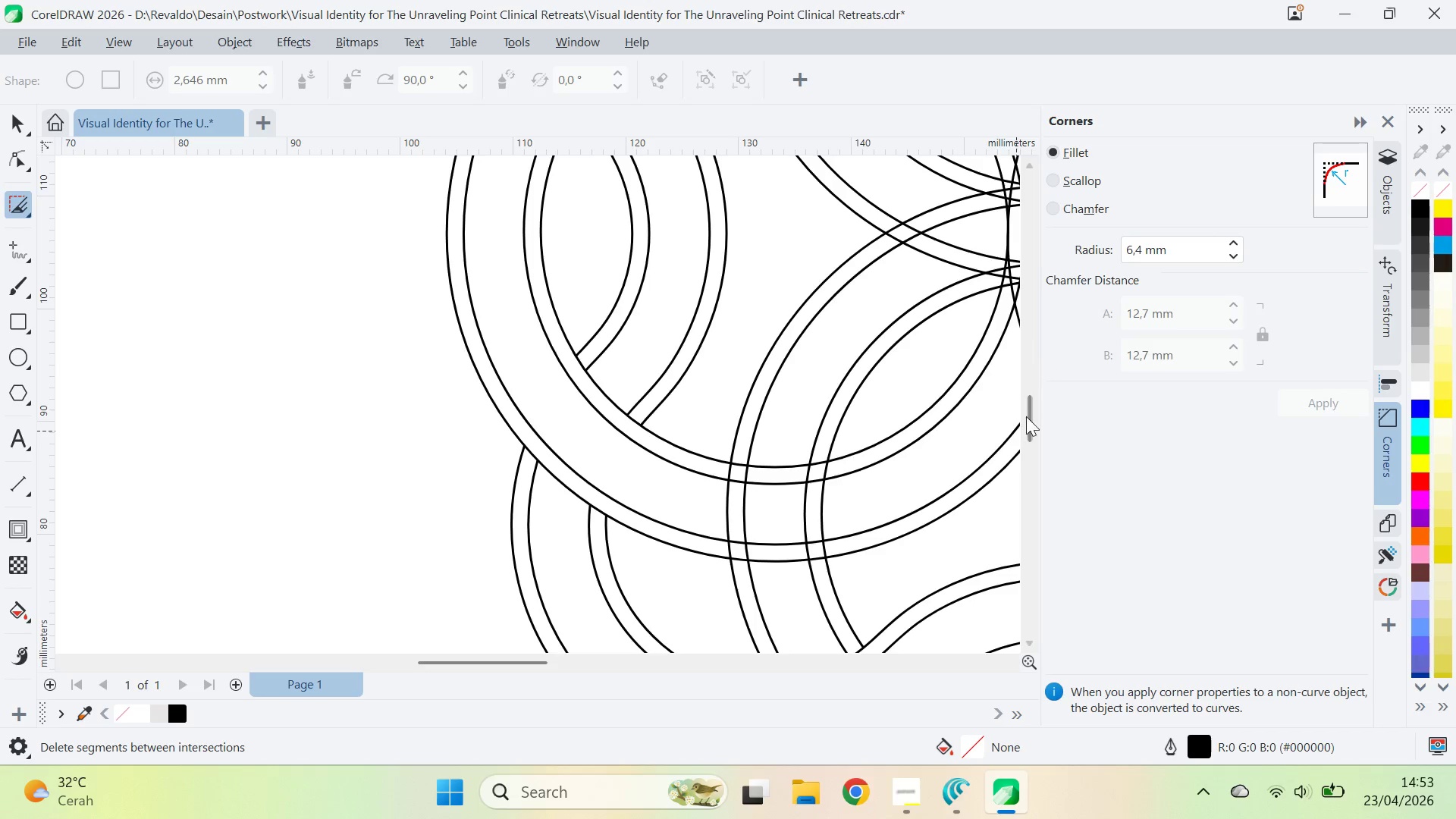 
left_click_drag(start_coordinate=[1027, 421], to_coordinate=[1025, 387])
 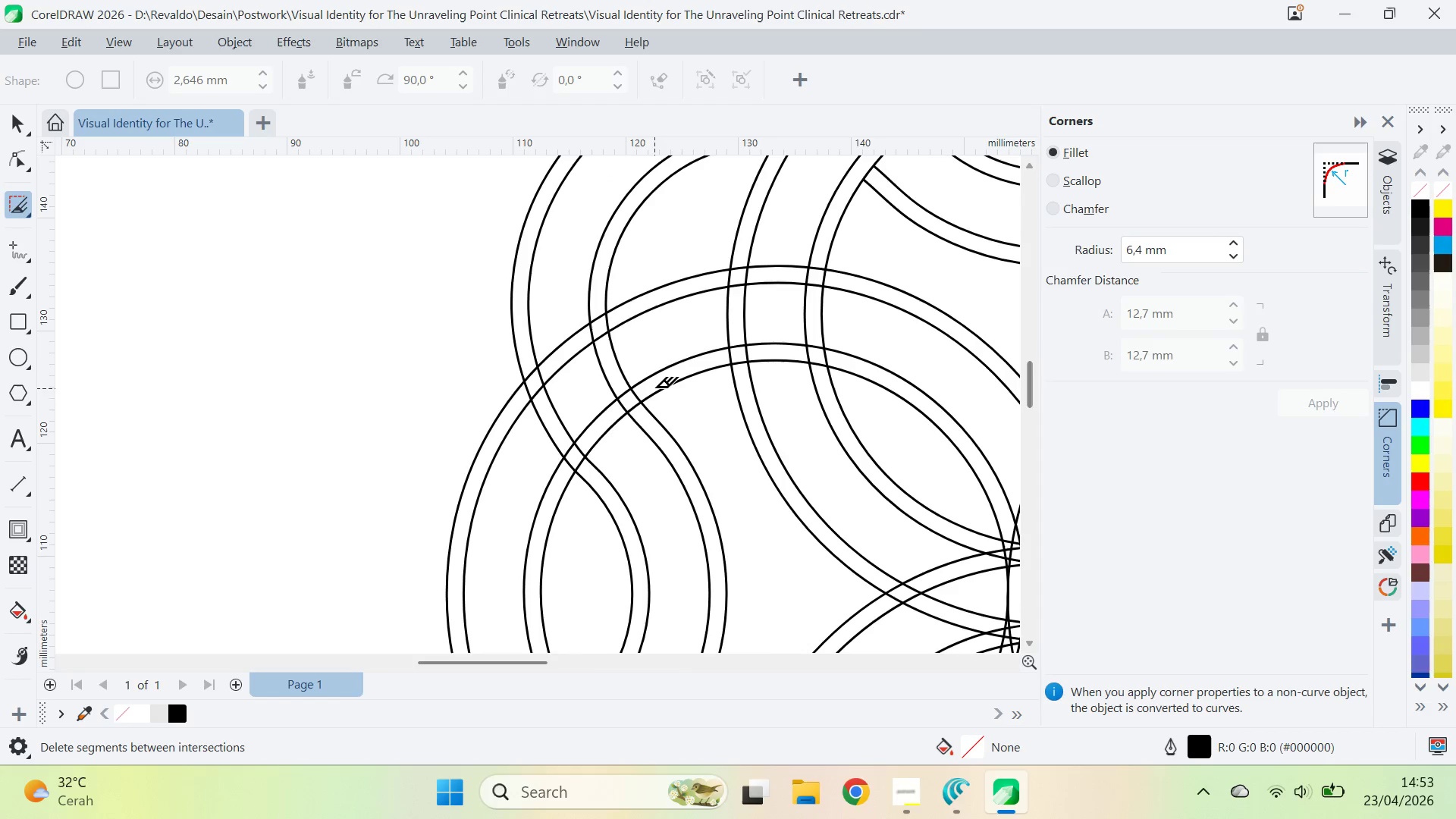 
hold_key(key=AltLeft, duration=1.84)
left_click_drag(start_coordinate=[611, 461], to_coordinate=[542, 312])
 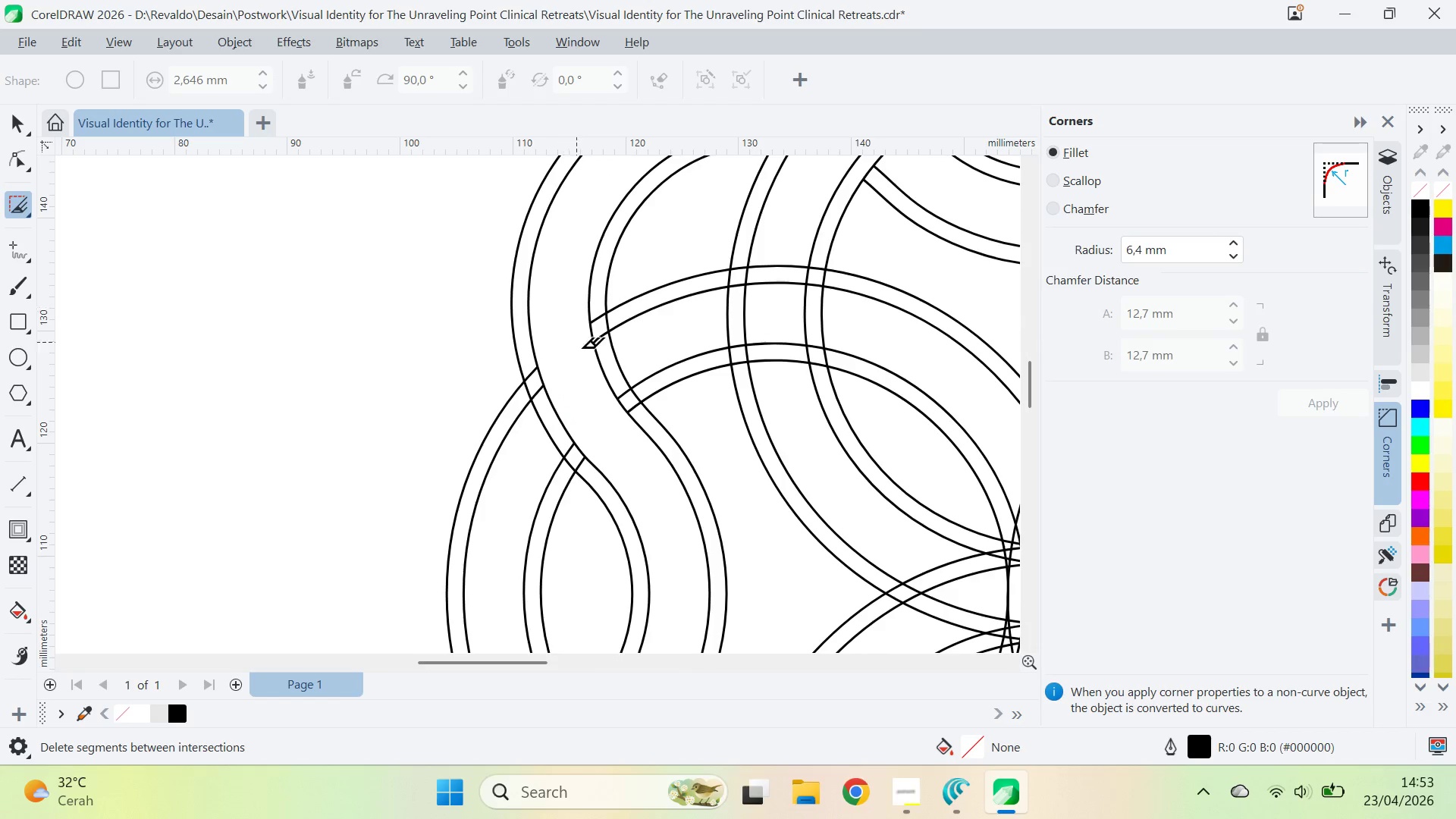 
hold_key(key=AltLeft, duration=4.88)
left_click_drag(start_coordinate=[595, 307], to_coordinate=[637, 410])
 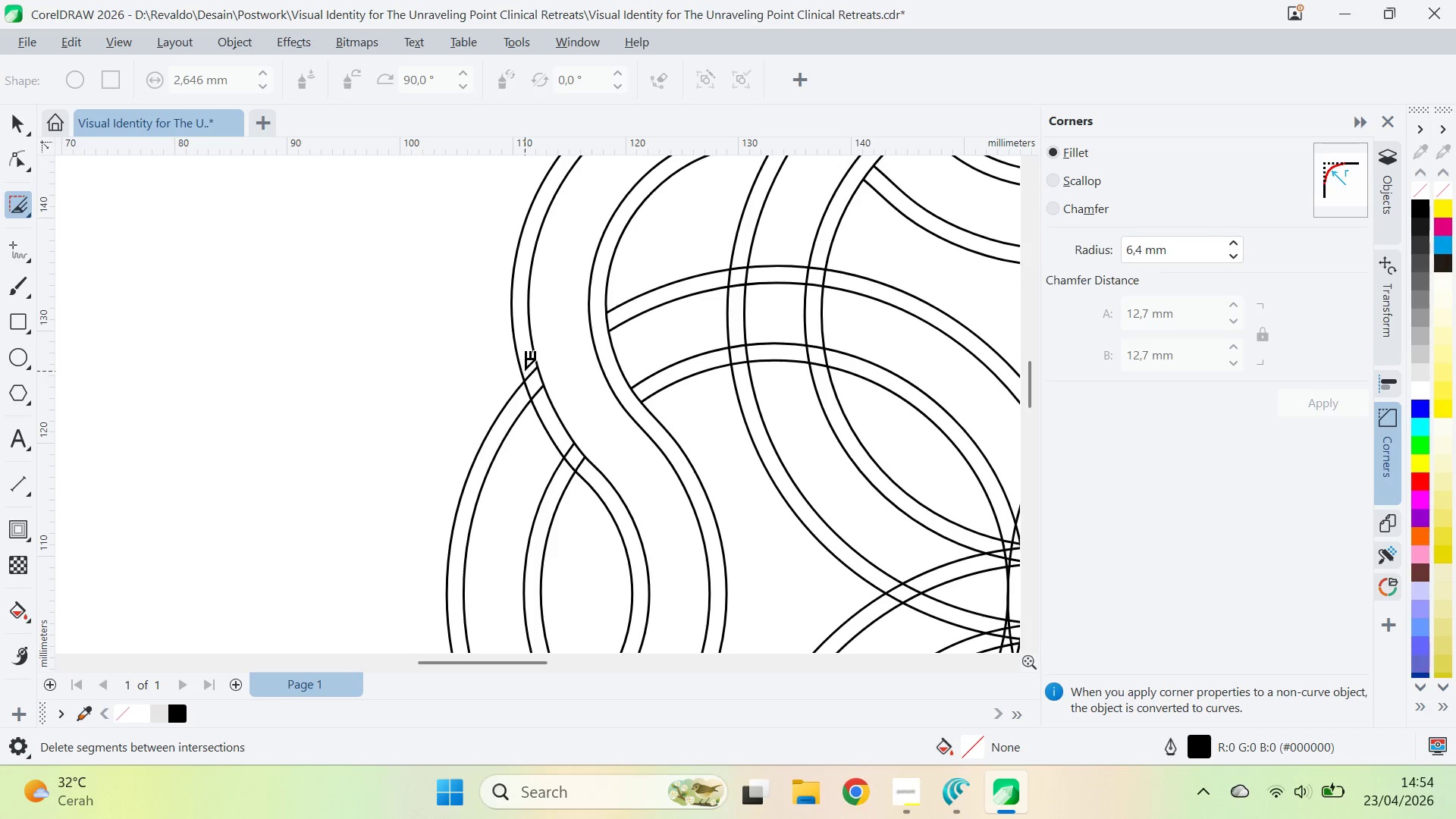 
left_click_drag(start_coordinate=[525, 370], to_coordinate=[589, 476])
 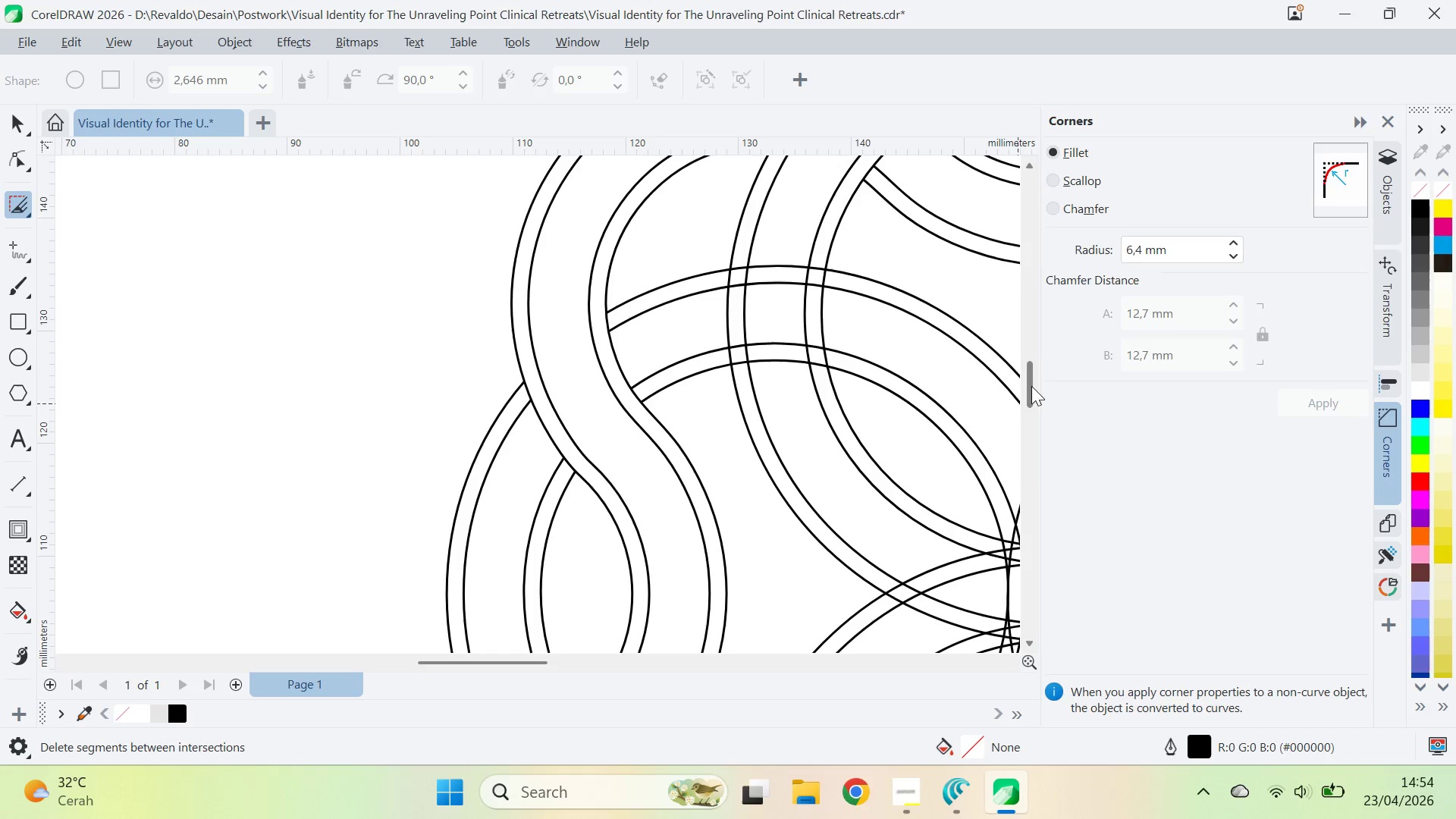 
left_click_drag(start_coordinate=[1031, 385], to_coordinate=[1034, 377])
 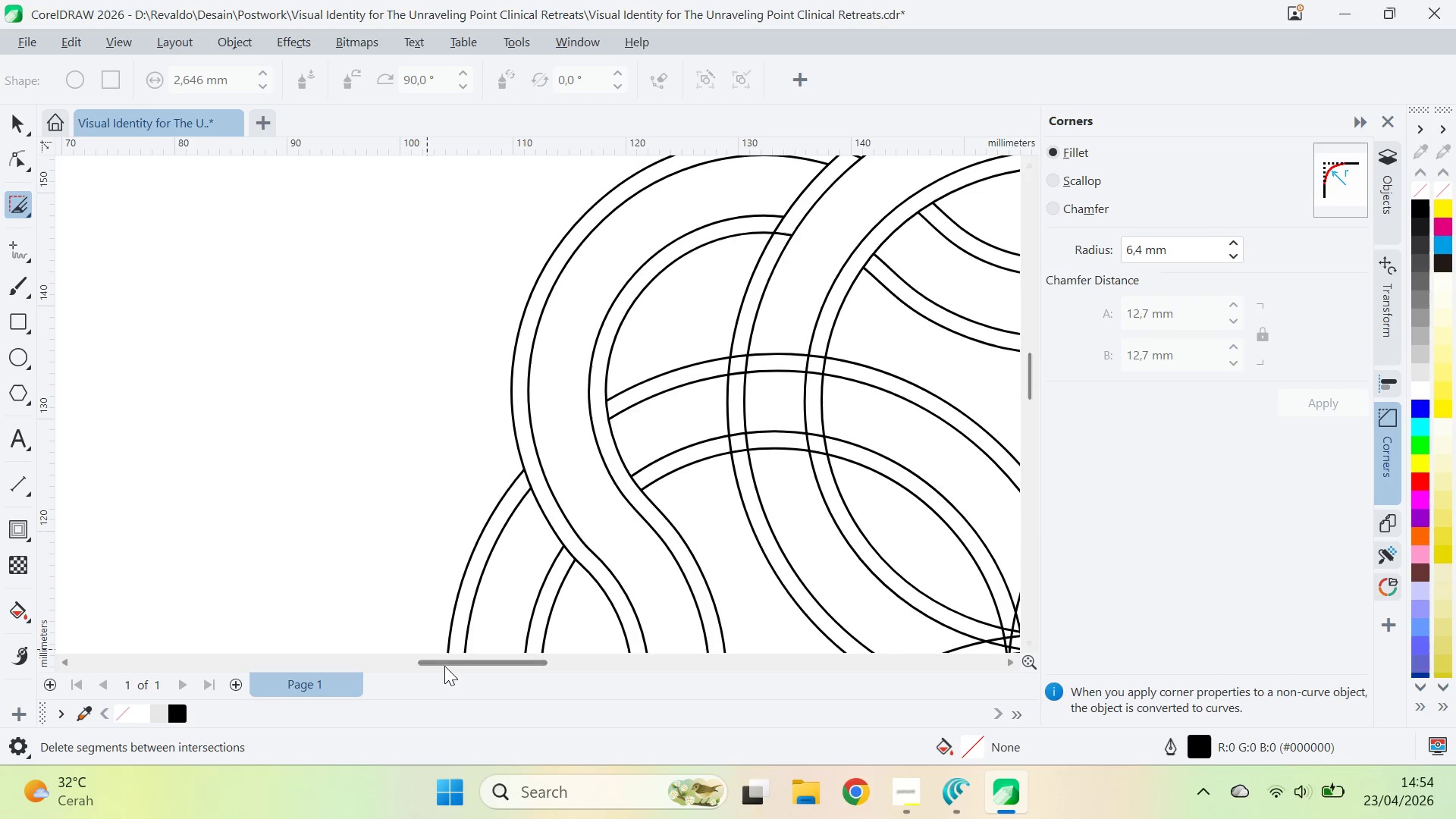 
left_click_drag(start_coordinate=[447, 663], to_coordinate=[500, 654])
 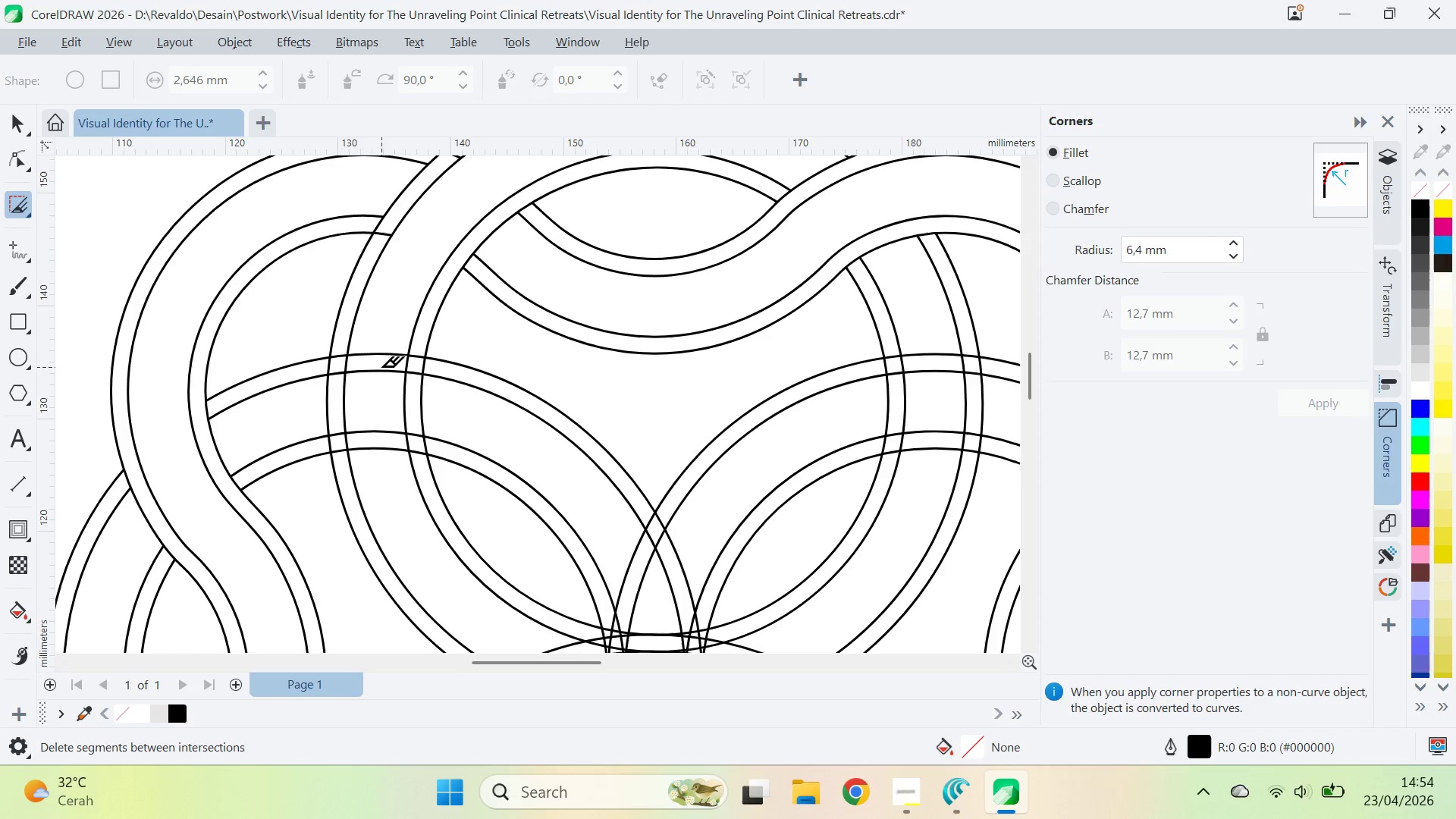 
hold_key(key=AltLeft, duration=5.41)
left_click_drag(start_coordinate=[321, 368], to_coordinate=[444, 366])
 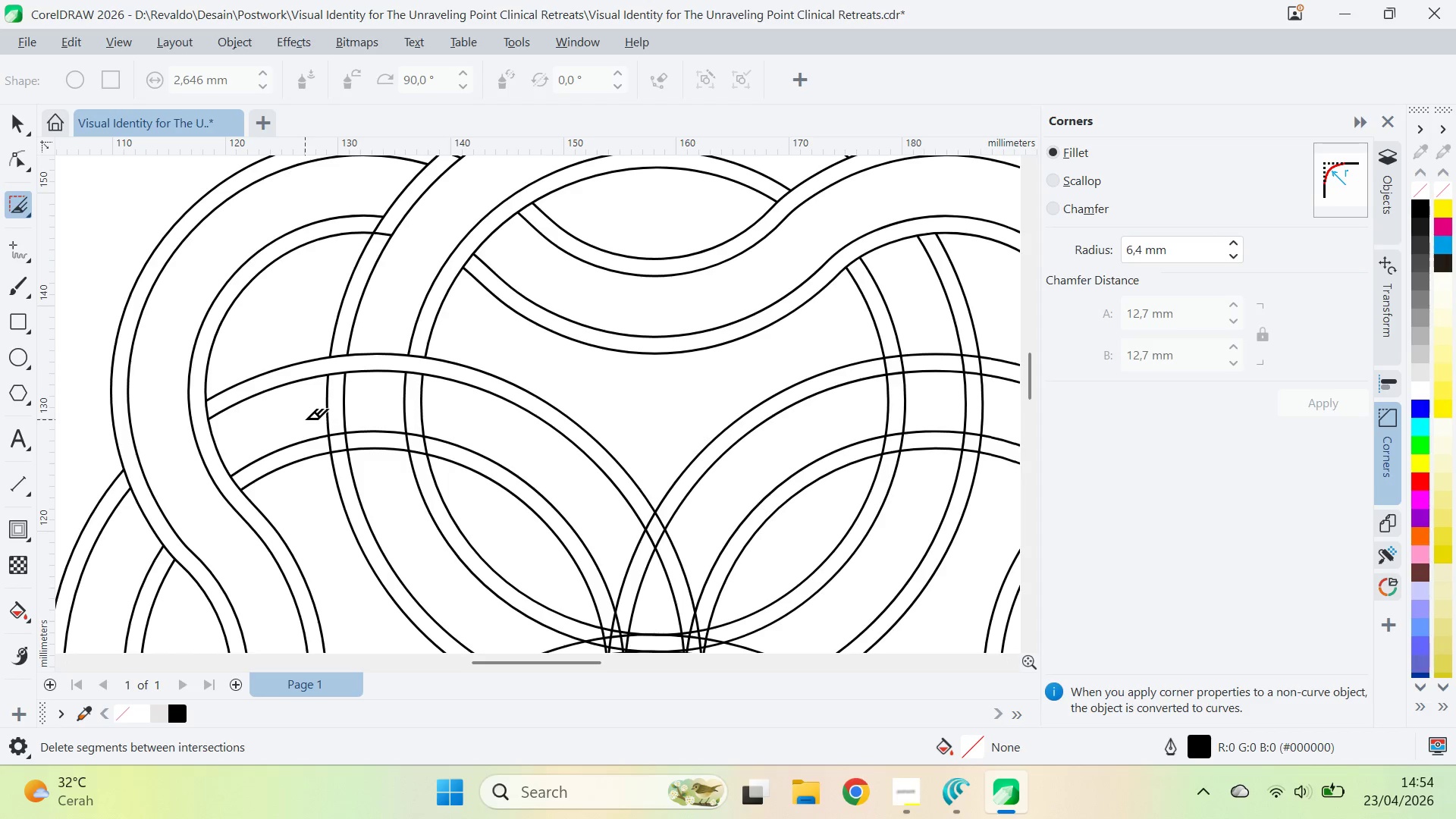 
left_click_drag(start_coordinate=[305, 419], to_coordinate=[457, 410])
 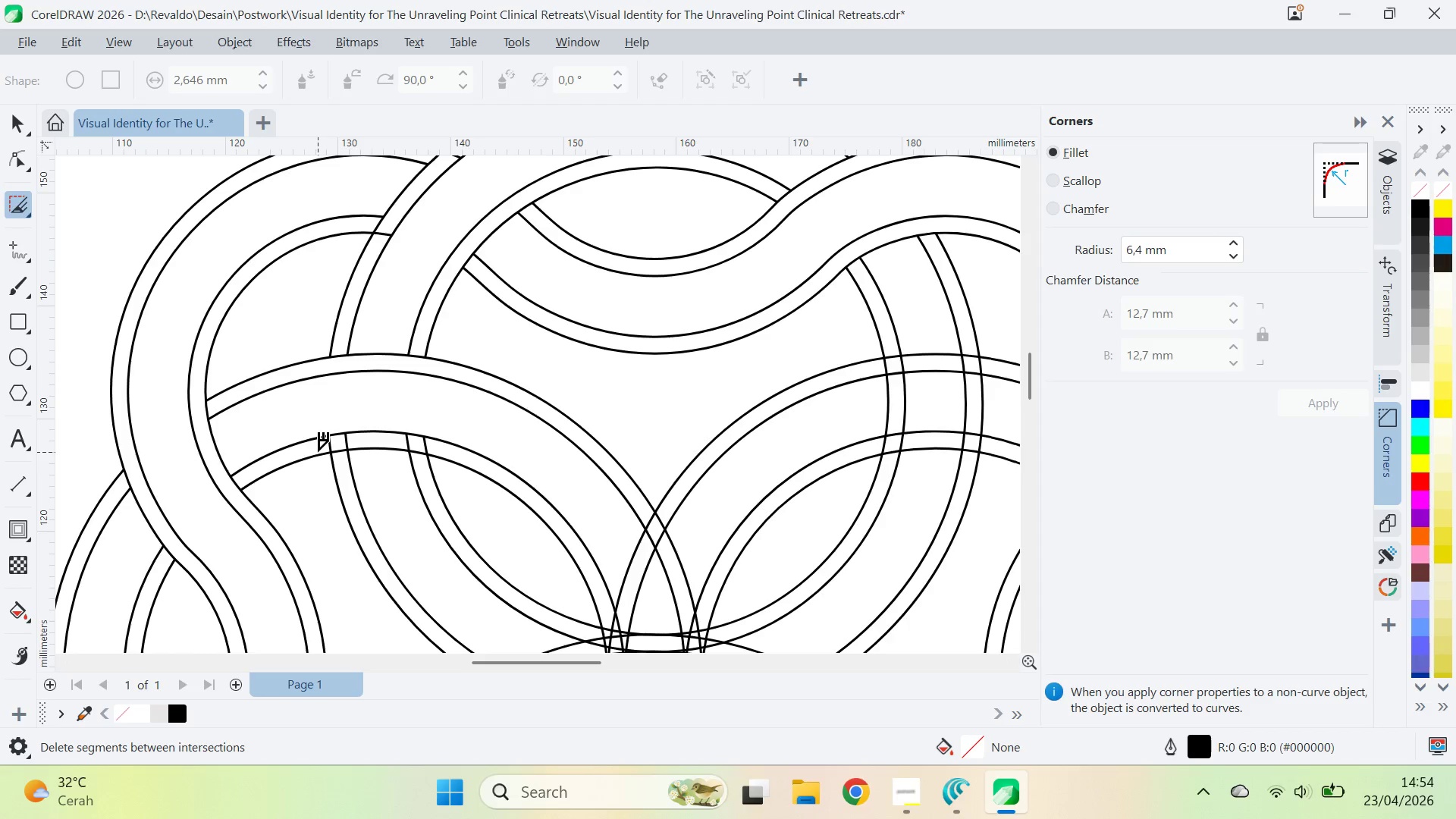 
left_click_drag(start_coordinate=[318, 450], to_coordinate=[438, 447])
 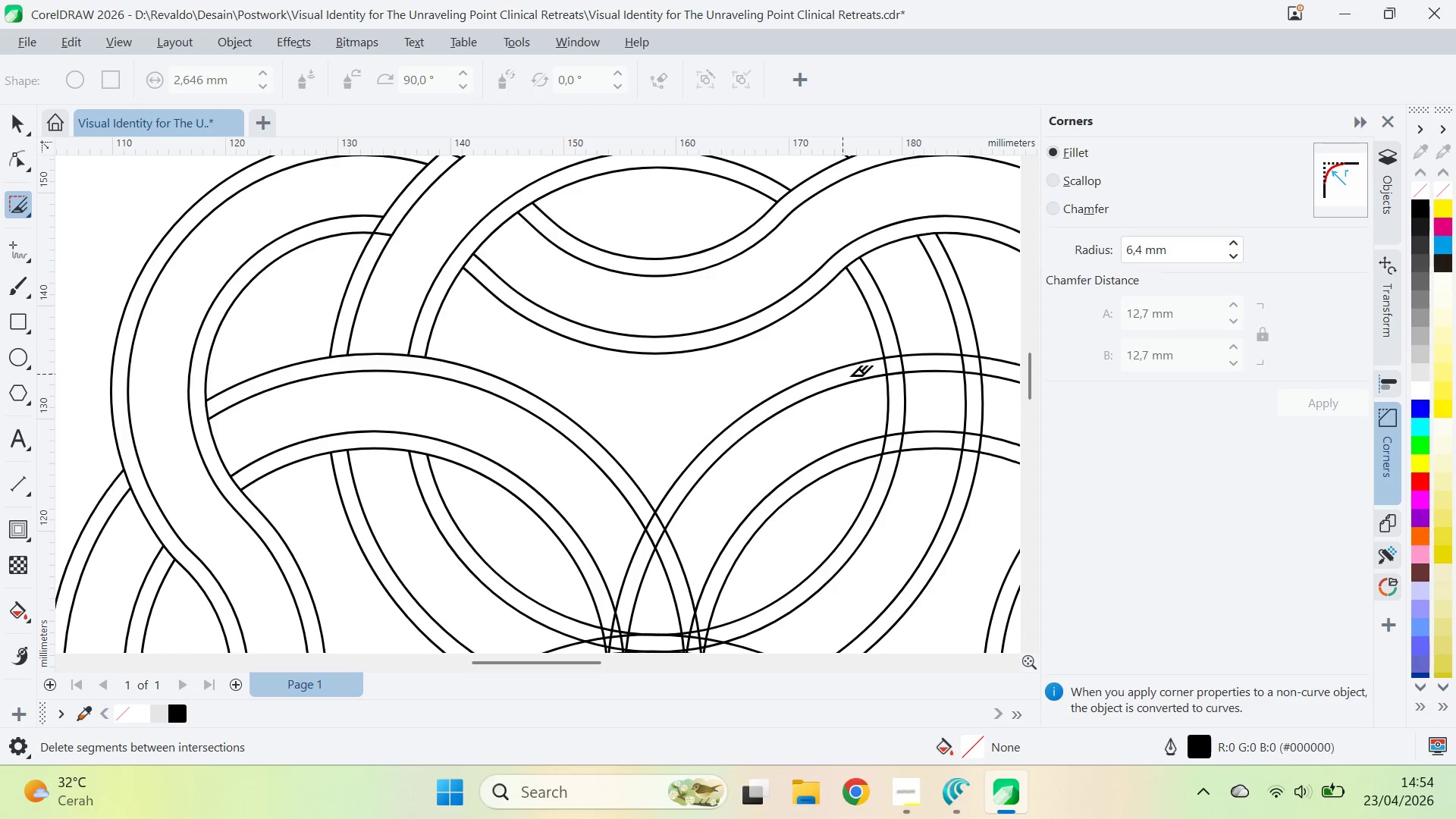 
left_click_drag(start_coordinate=[1031, 378], to_coordinate=[1041, 379])
 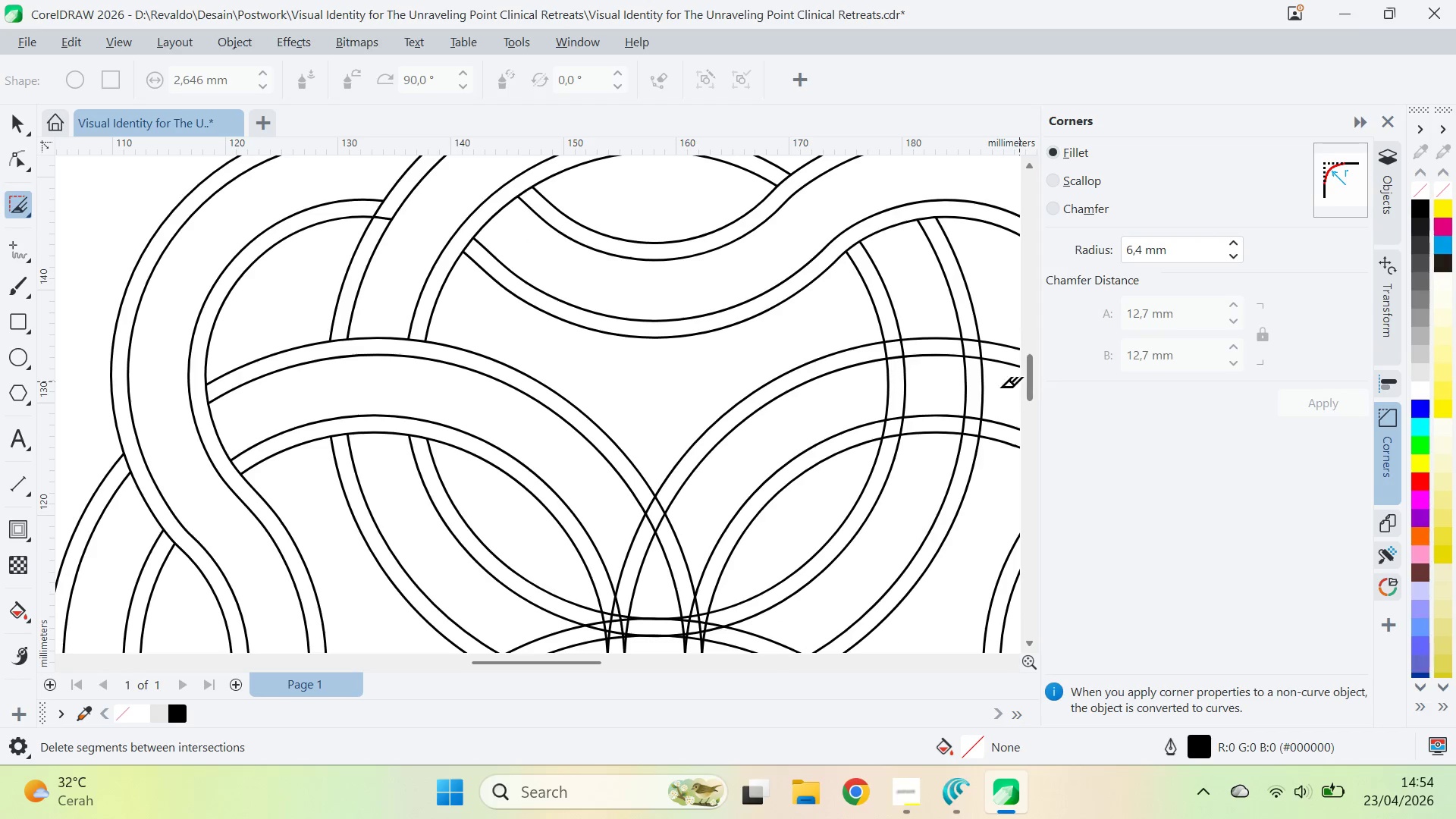 
hold_key(key=AltLeft, duration=5.59)
left_click_drag(start_coordinate=[927, 310], to_coordinate=[902, 499])
 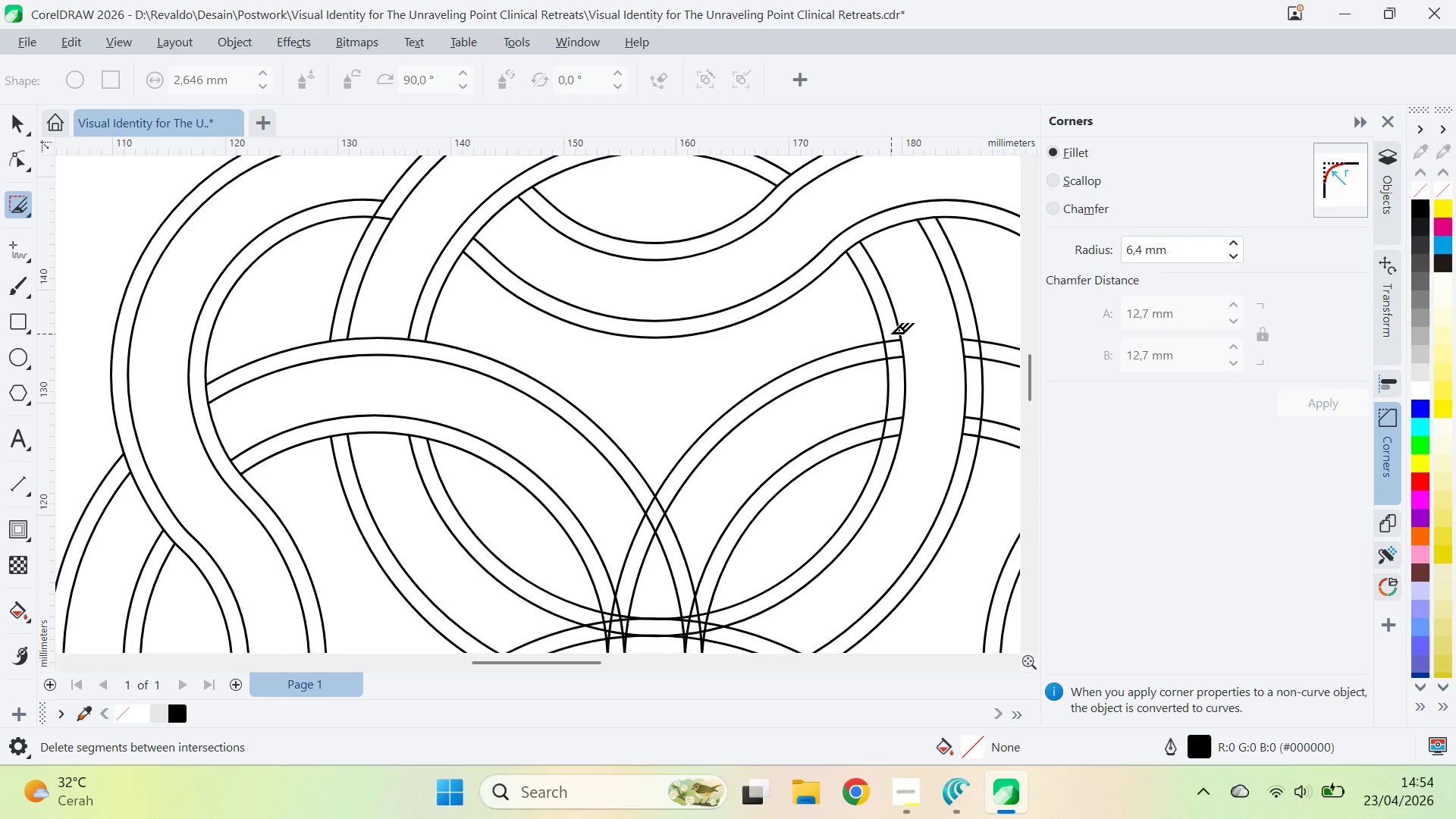 
left_click_drag(start_coordinate=[889, 333], to_coordinate=[890, 447])
 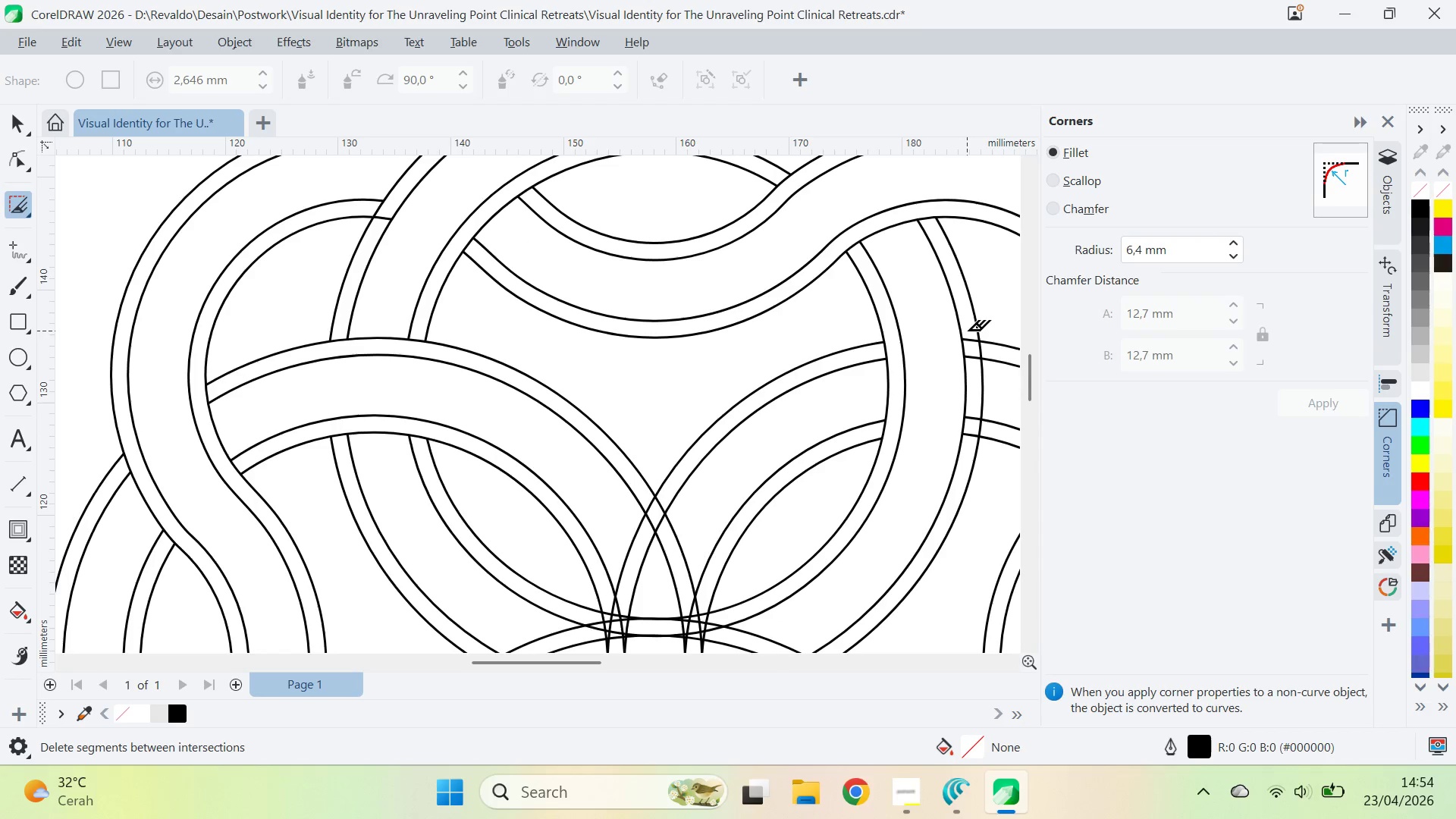 
left_click_drag(start_coordinate=[967, 331], to_coordinate=[965, 455])
 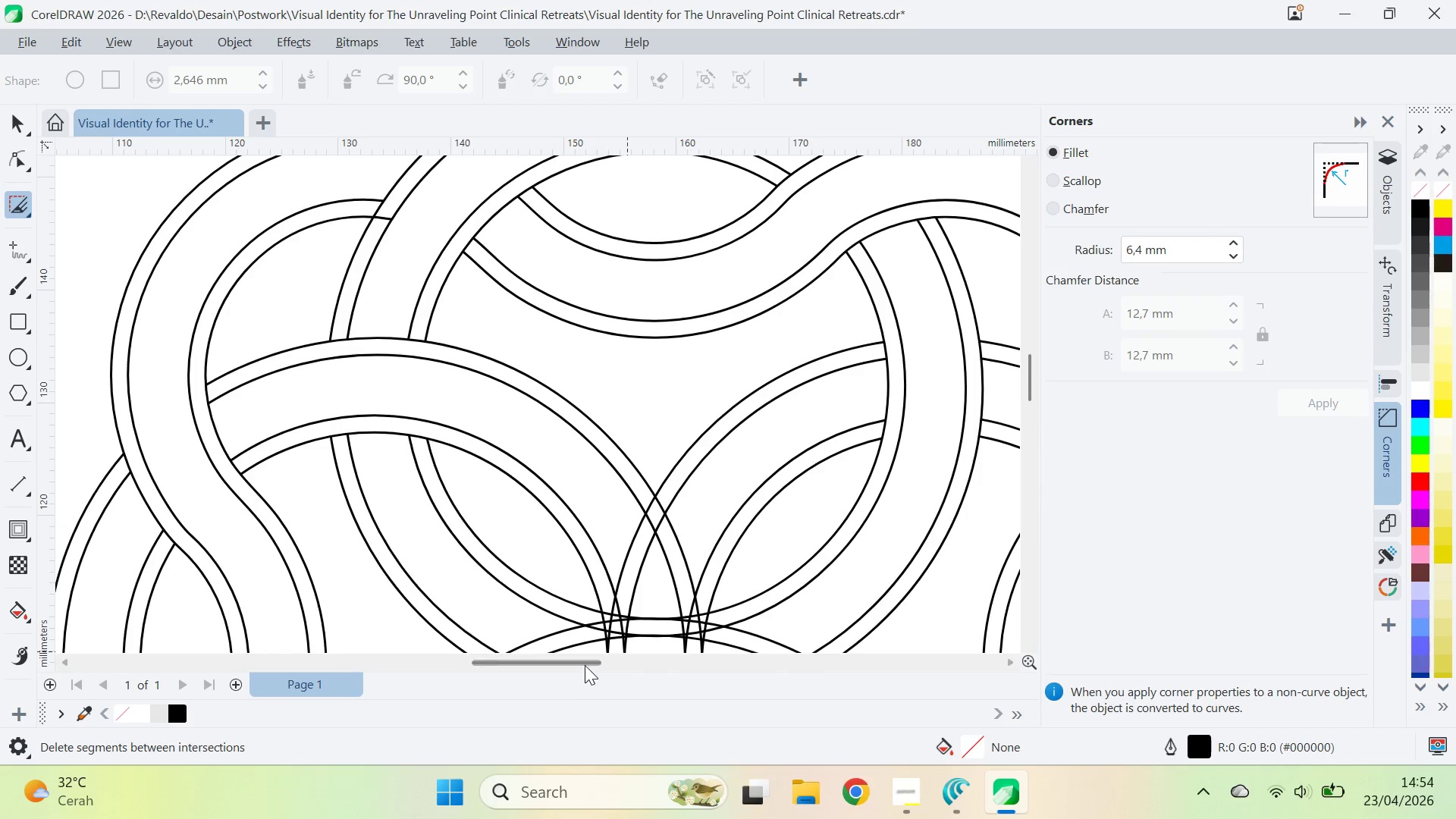 
left_click_drag(start_coordinate=[585, 664], to_coordinate=[604, 660])
 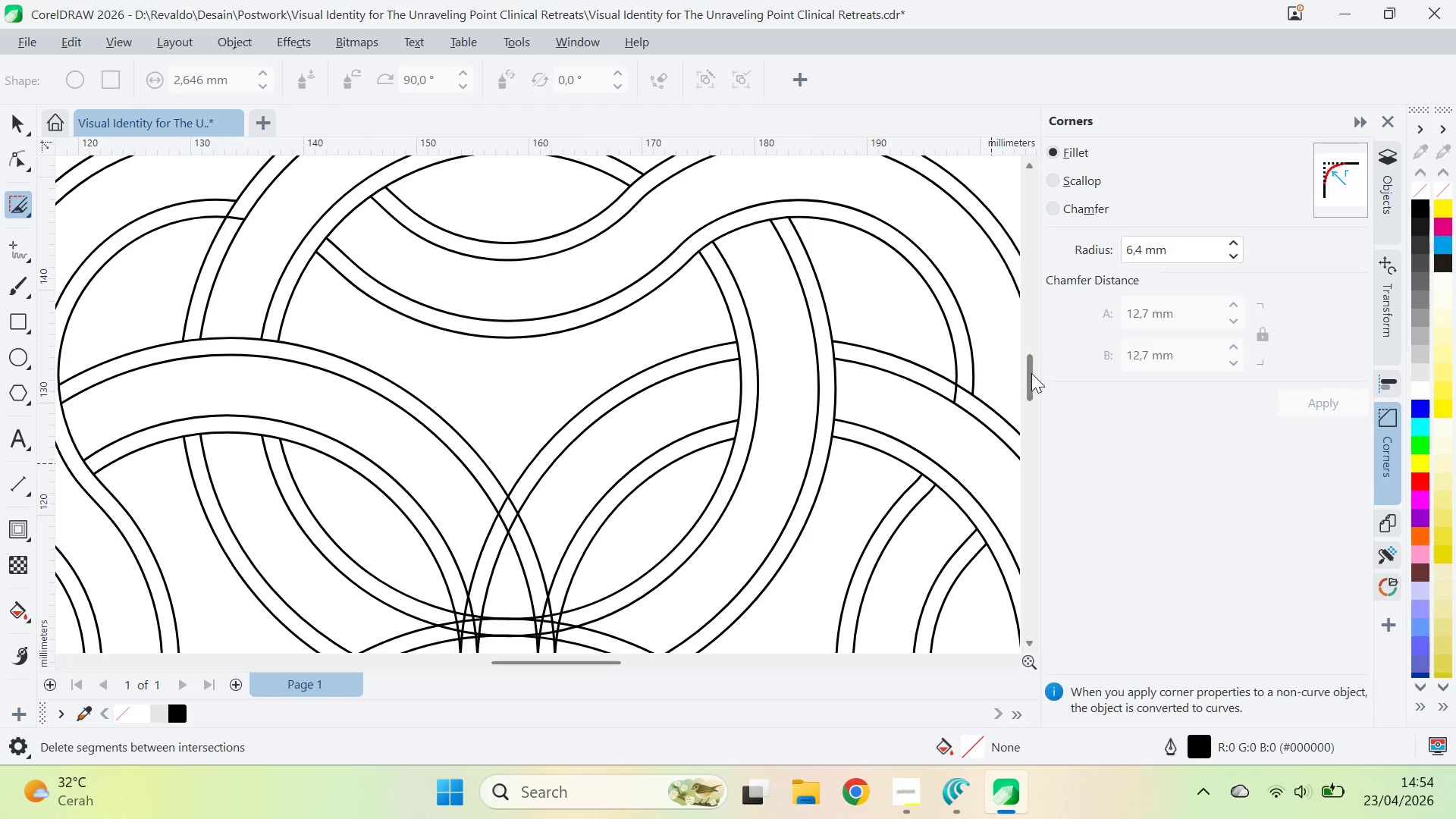 
left_click_drag(start_coordinate=[1031, 372], to_coordinate=[1026, 394])
 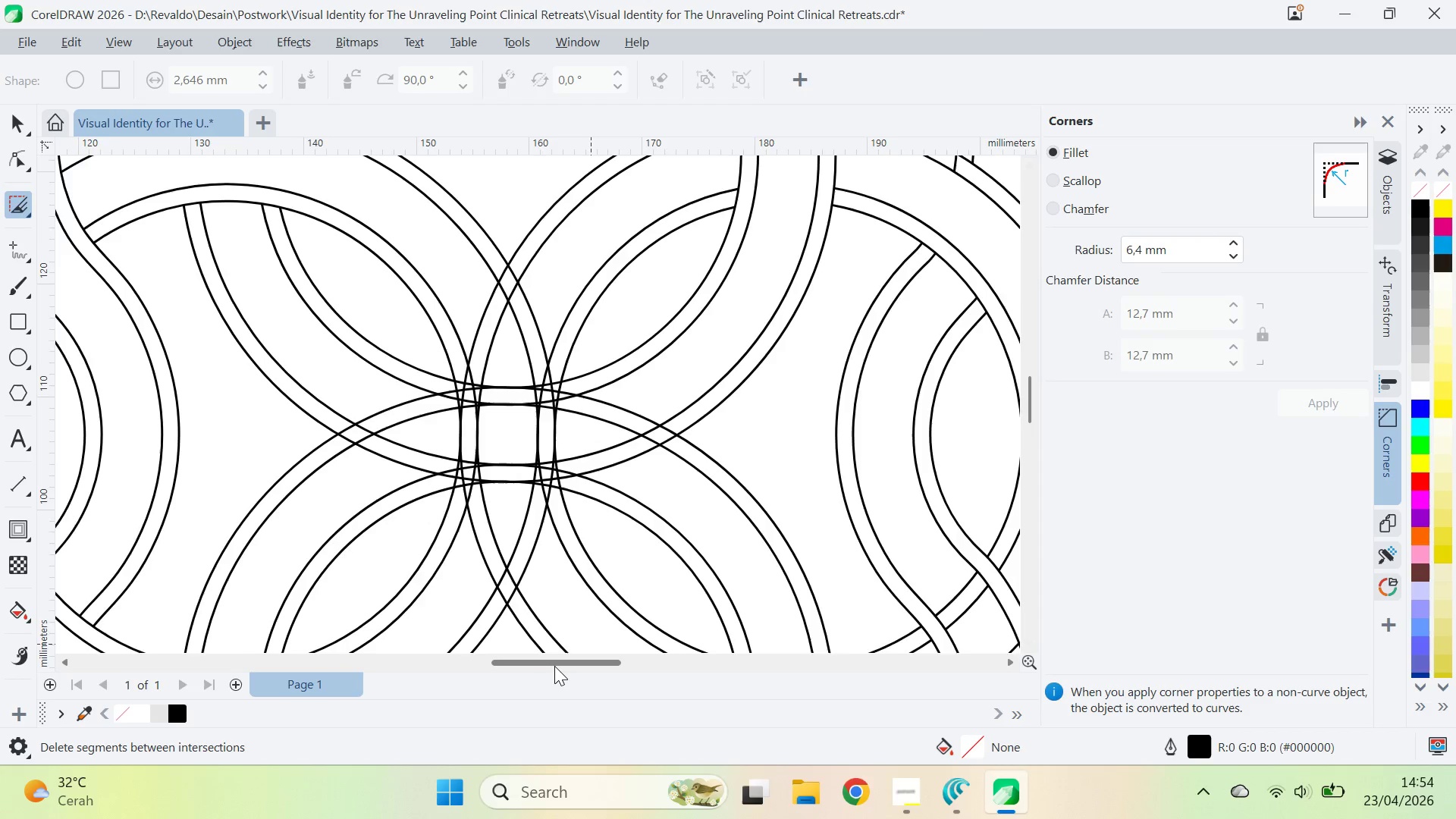 
left_click_drag(start_coordinate=[554, 665], to_coordinate=[572, 658])
 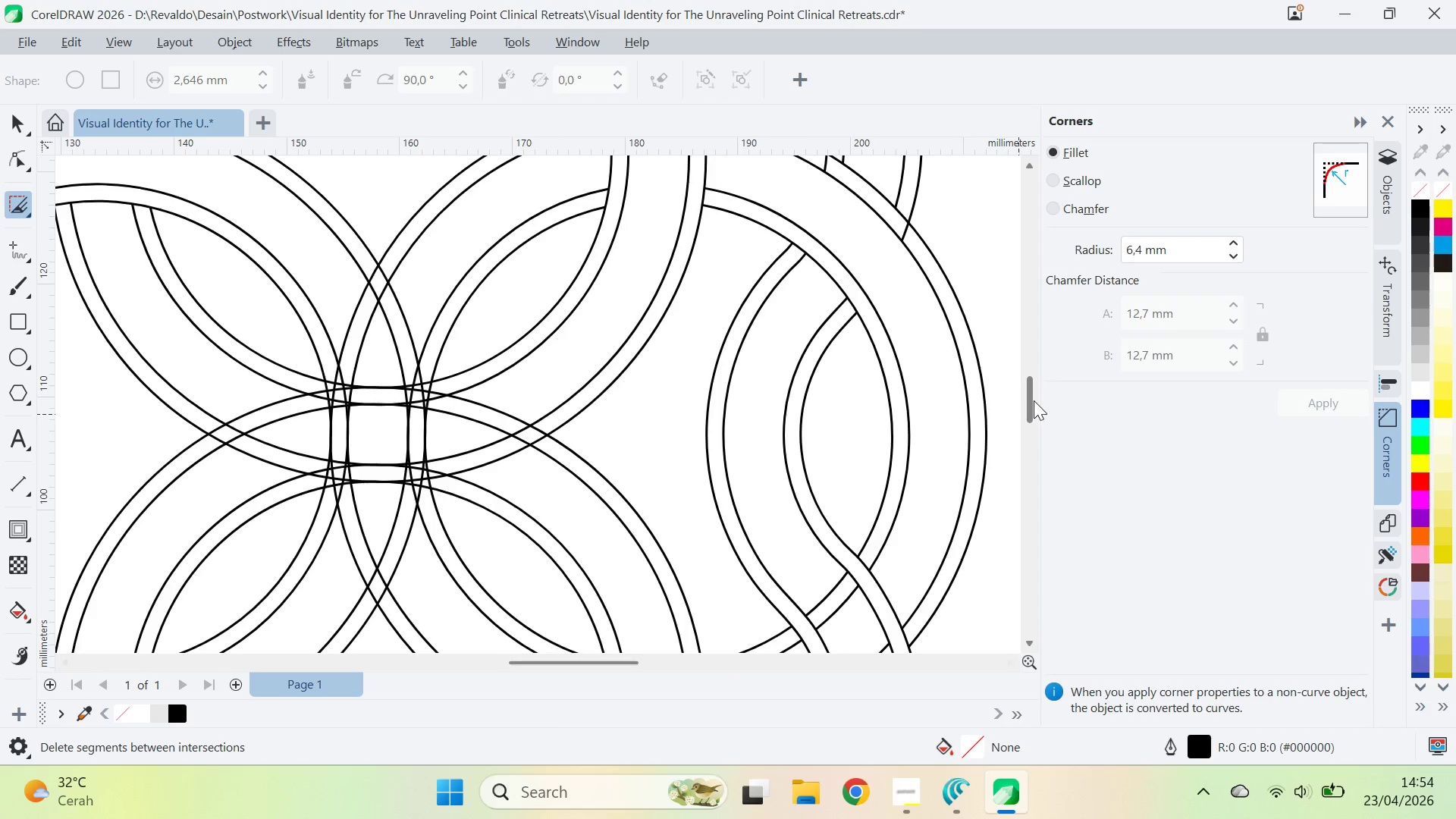 
left_click_drag(start_coordinate=[1034, 400], to_coordinate=[1024, 424])
 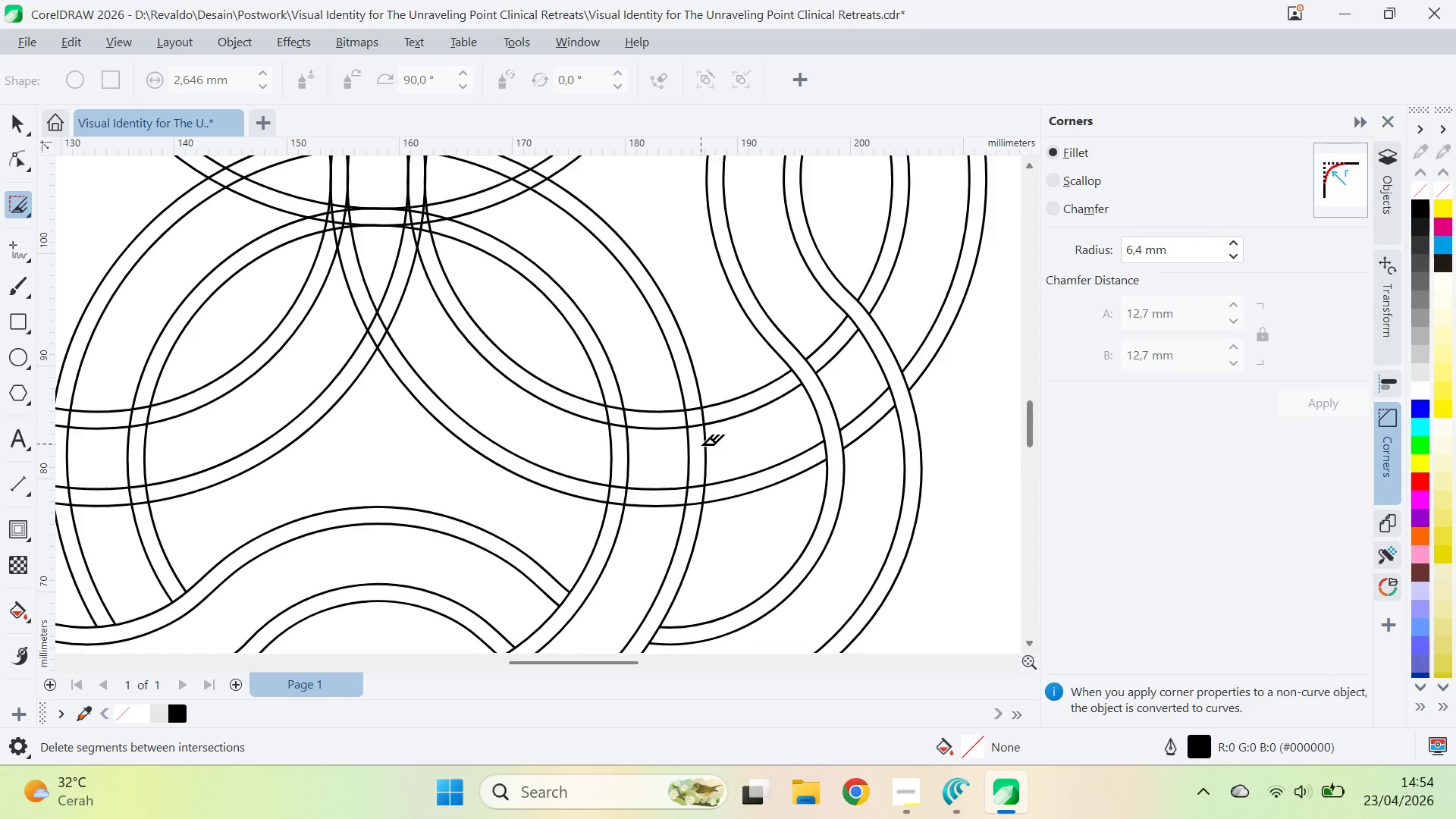 
hold_key(key=AltLeft, duration=1.41)
left_click_drag(start_coordinate=[729, 450], to_coordinate=[601, 461])
 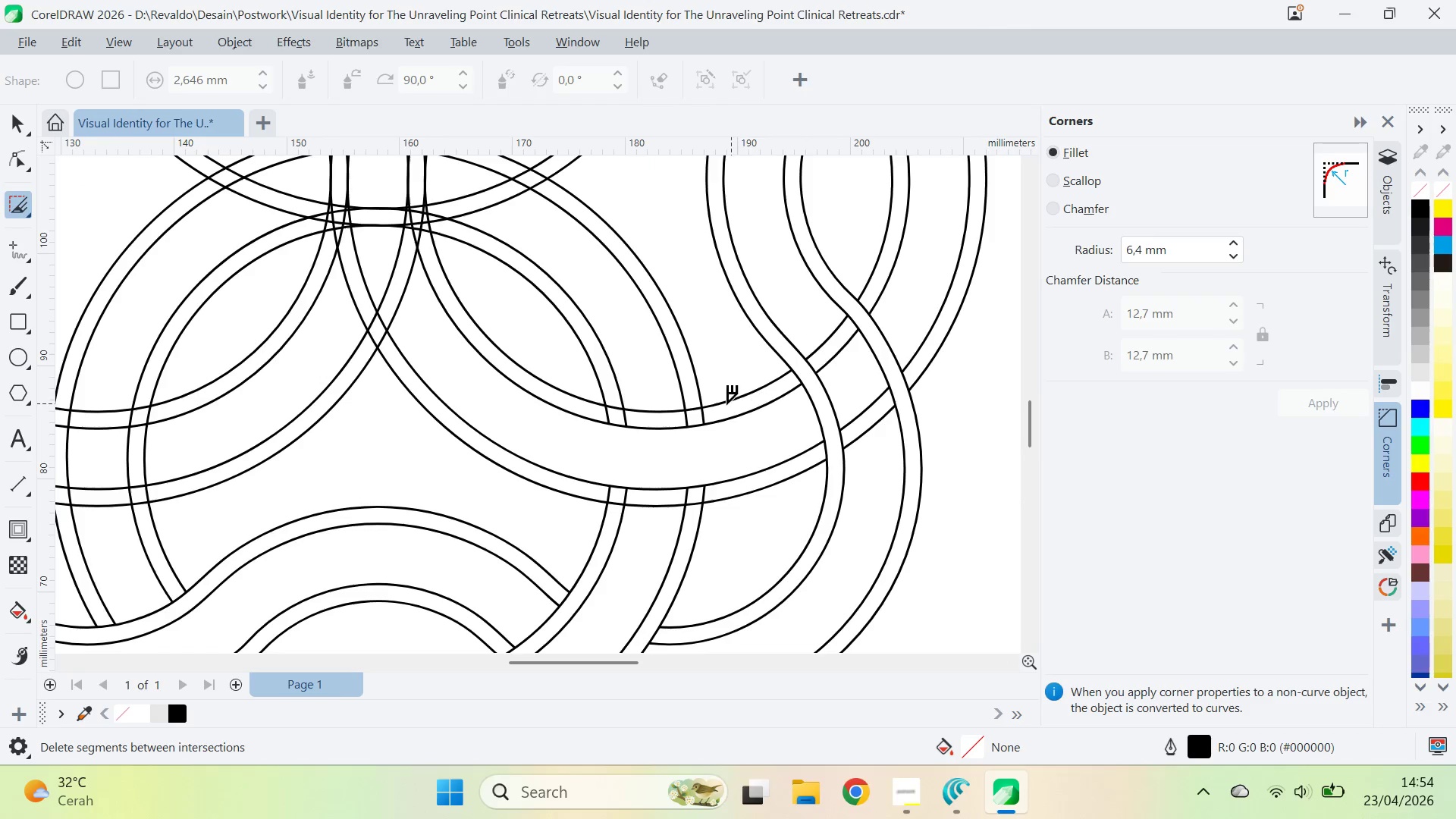 
hold_key(key=AltLeft, duration=1.58)
left_click_drag(start_coordinate=[718, 412], to_coordinate=[603, 418])
 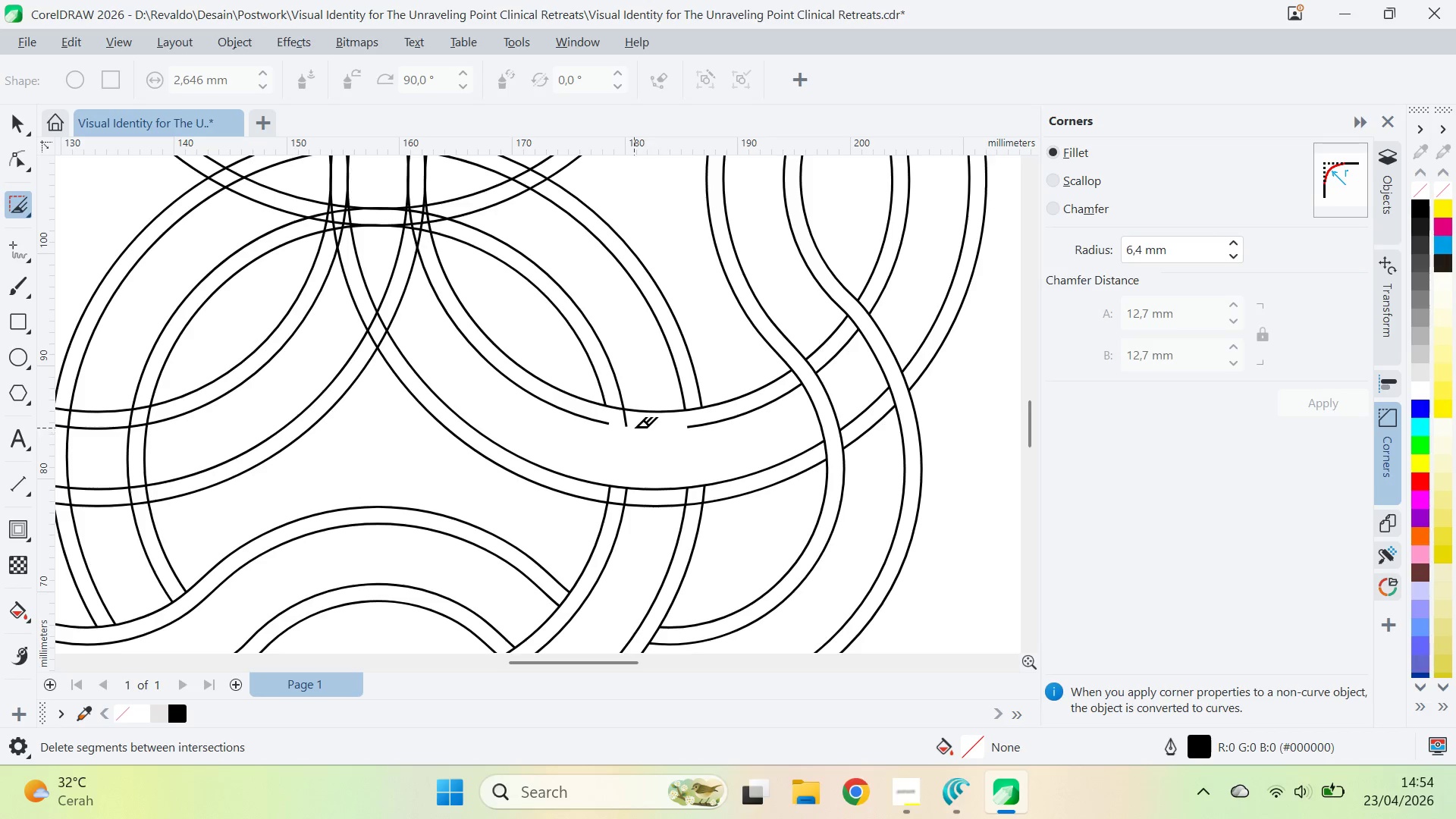 
key(Control+Z)
 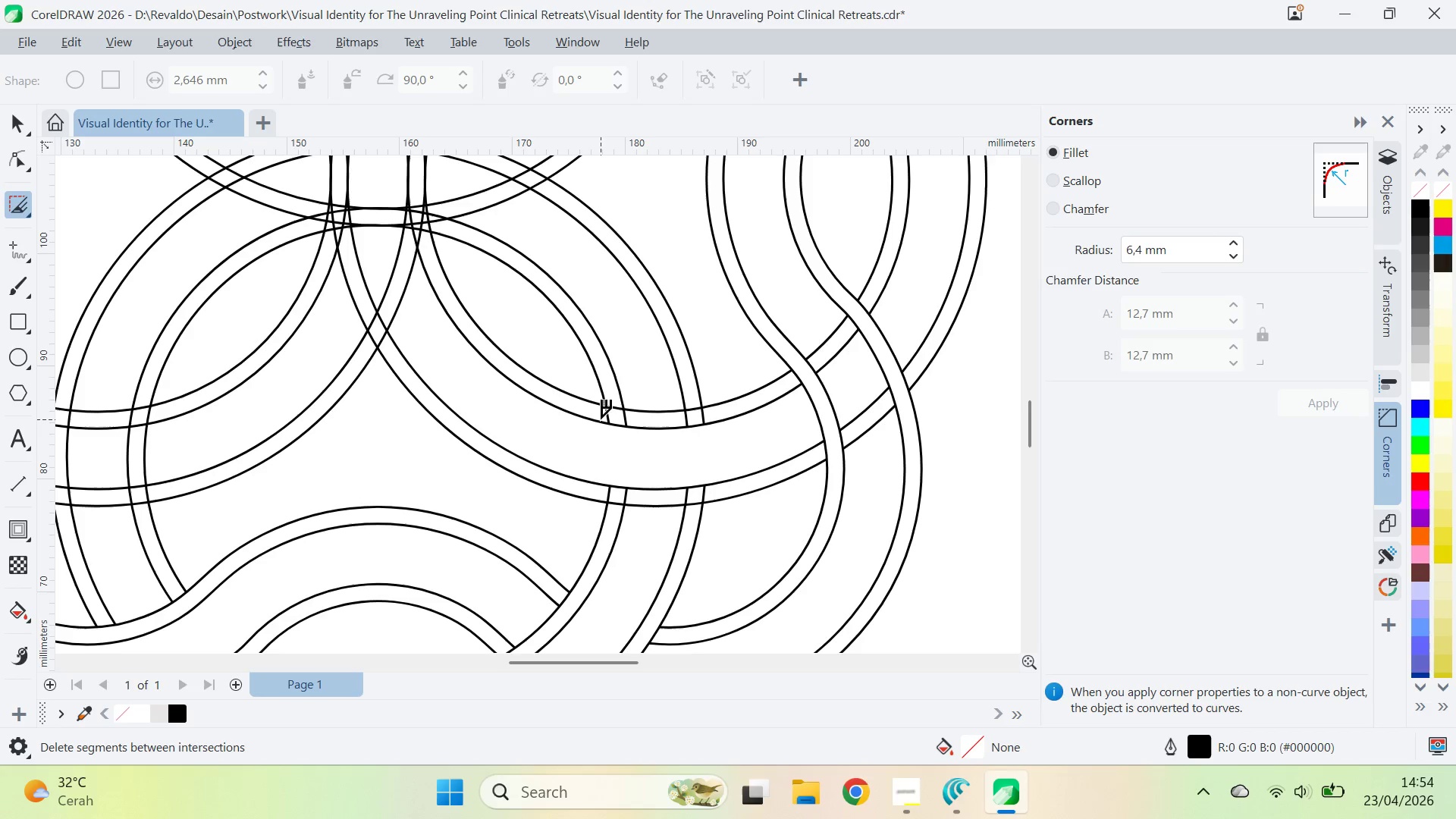 
hold_key(key=AltLeft, duration=4.16)
left_click_drag(start_coordinate=[601, 419], to_coordinate=[717, 415])
 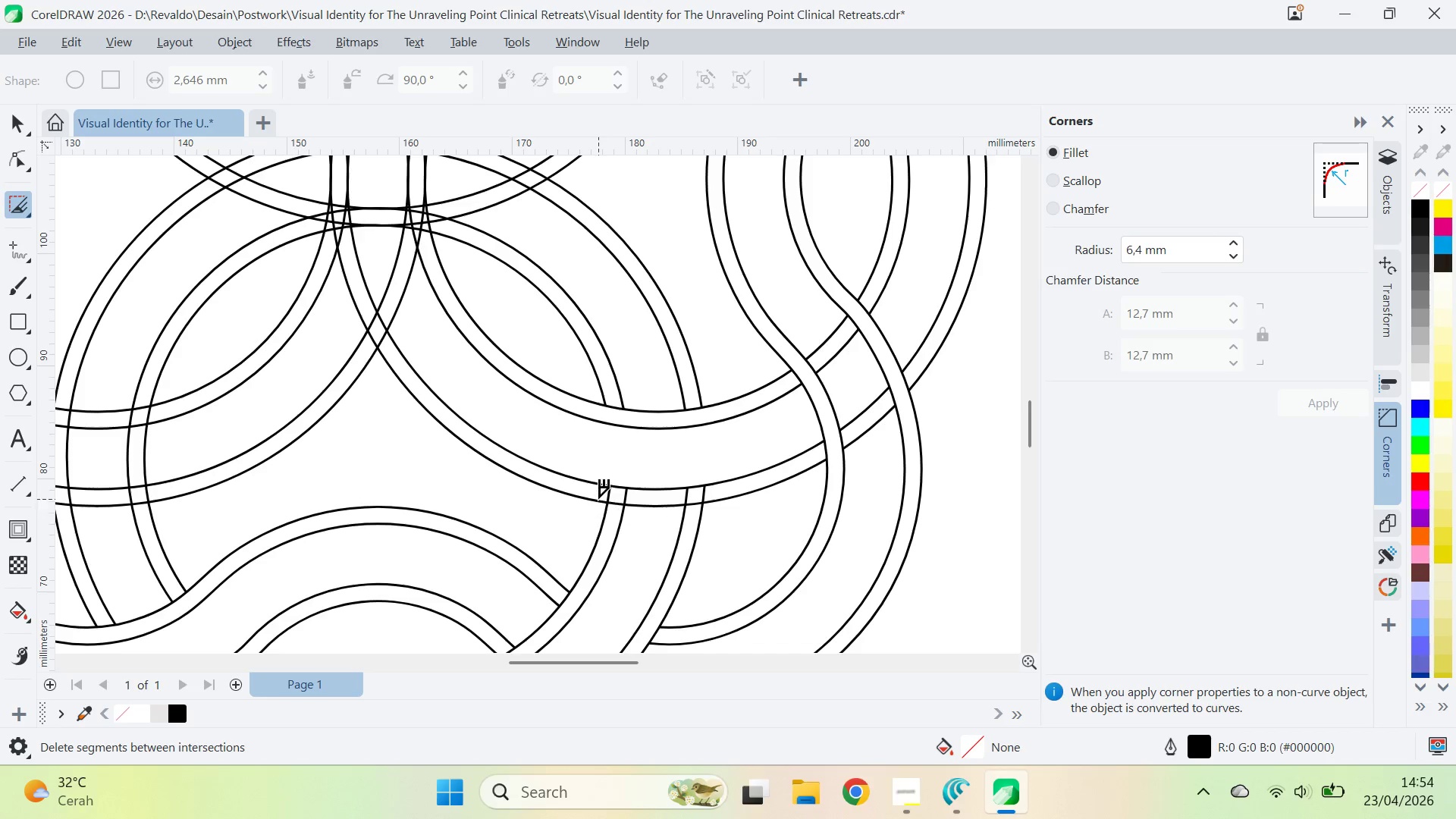 
left_click_drag(start_coordinate=[598, 497], to_coordinate=[718, 491])
 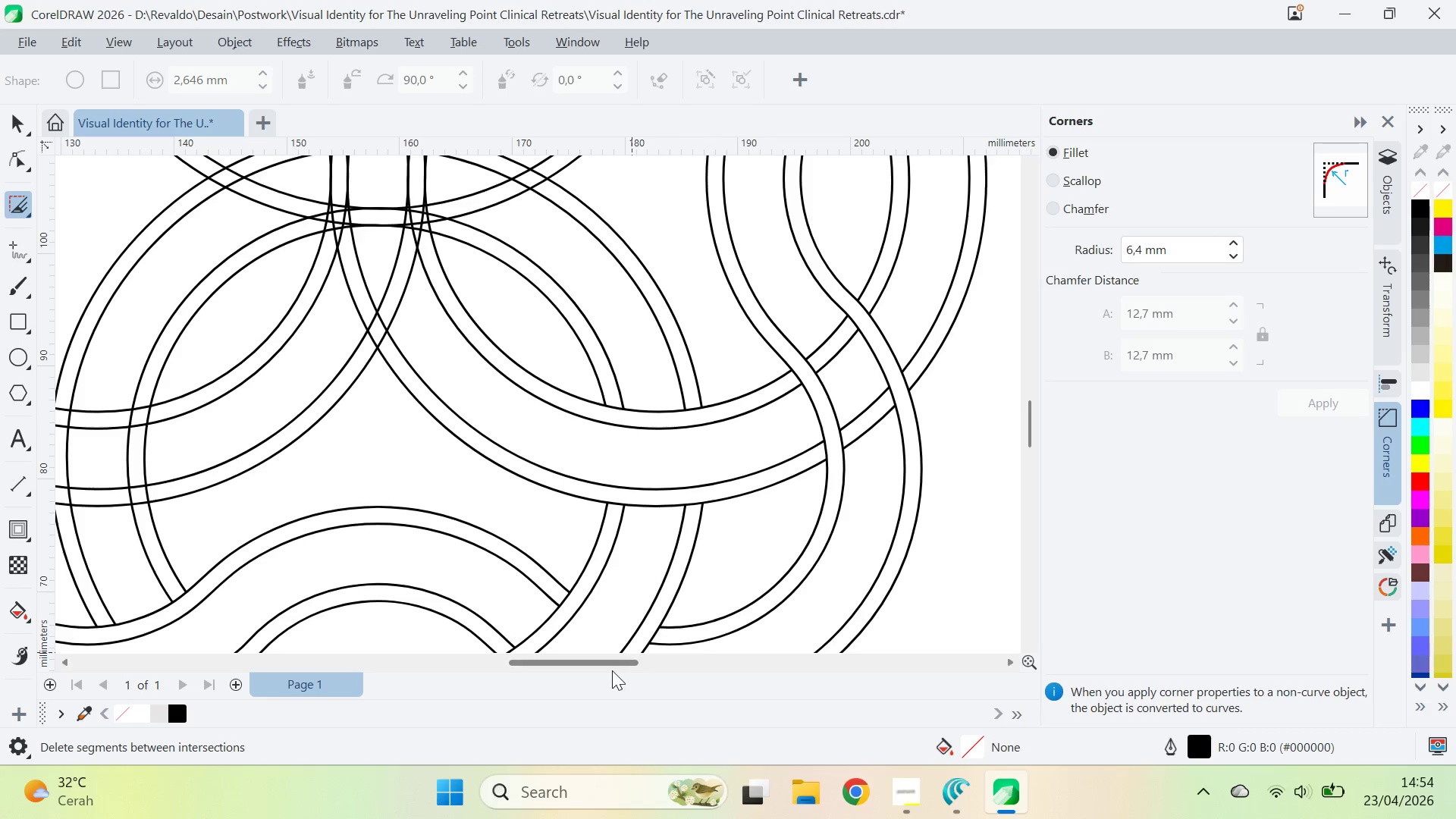 
left_click_drag(start_coordinate=[611, 664], to_coordinate=[568, 670])
 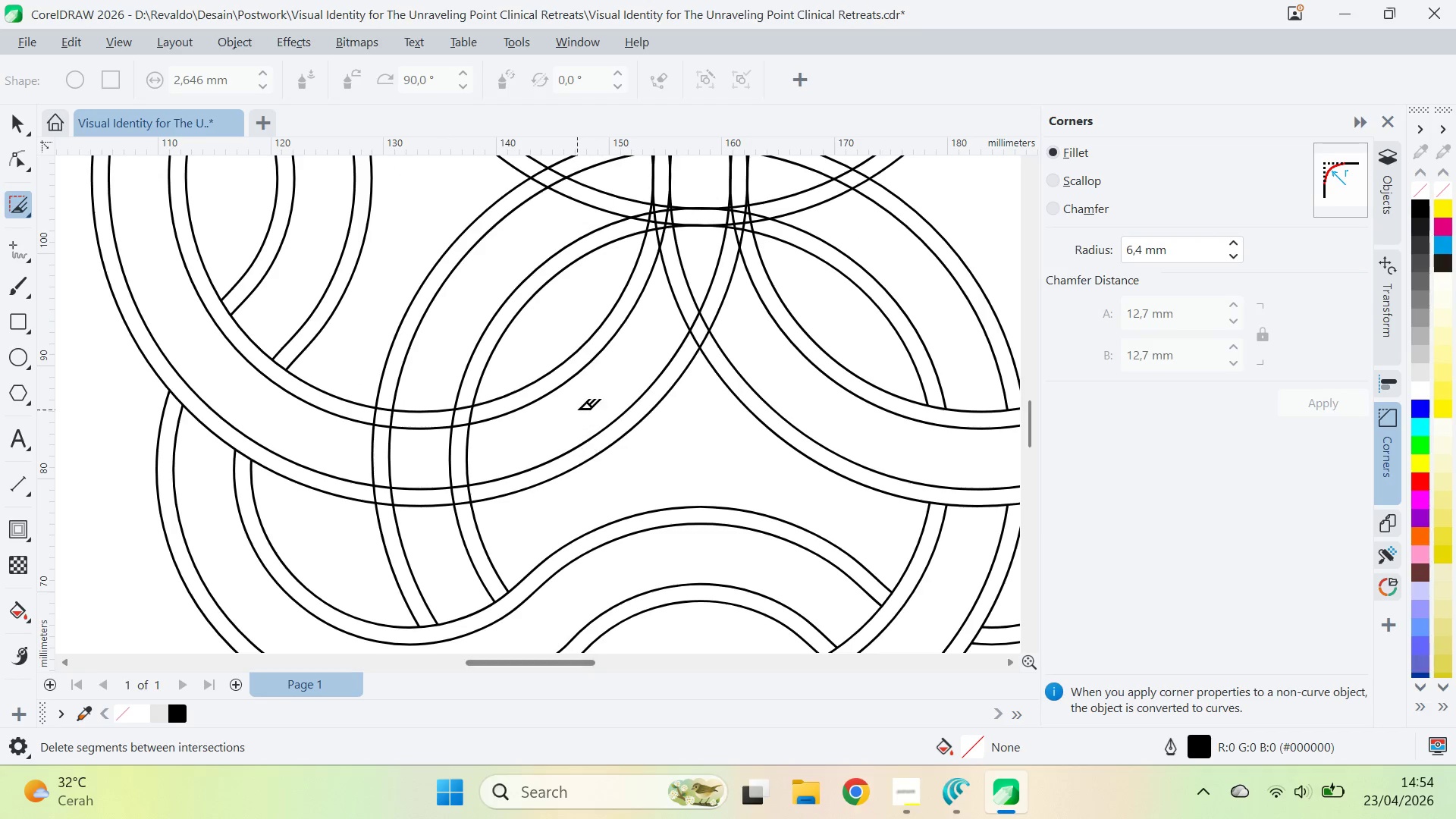 
hold_key(key=AltLeft, duration=1.69)
left_click_drag(start_coordinate=[429, 378], to_coordinate=[412, 549])
 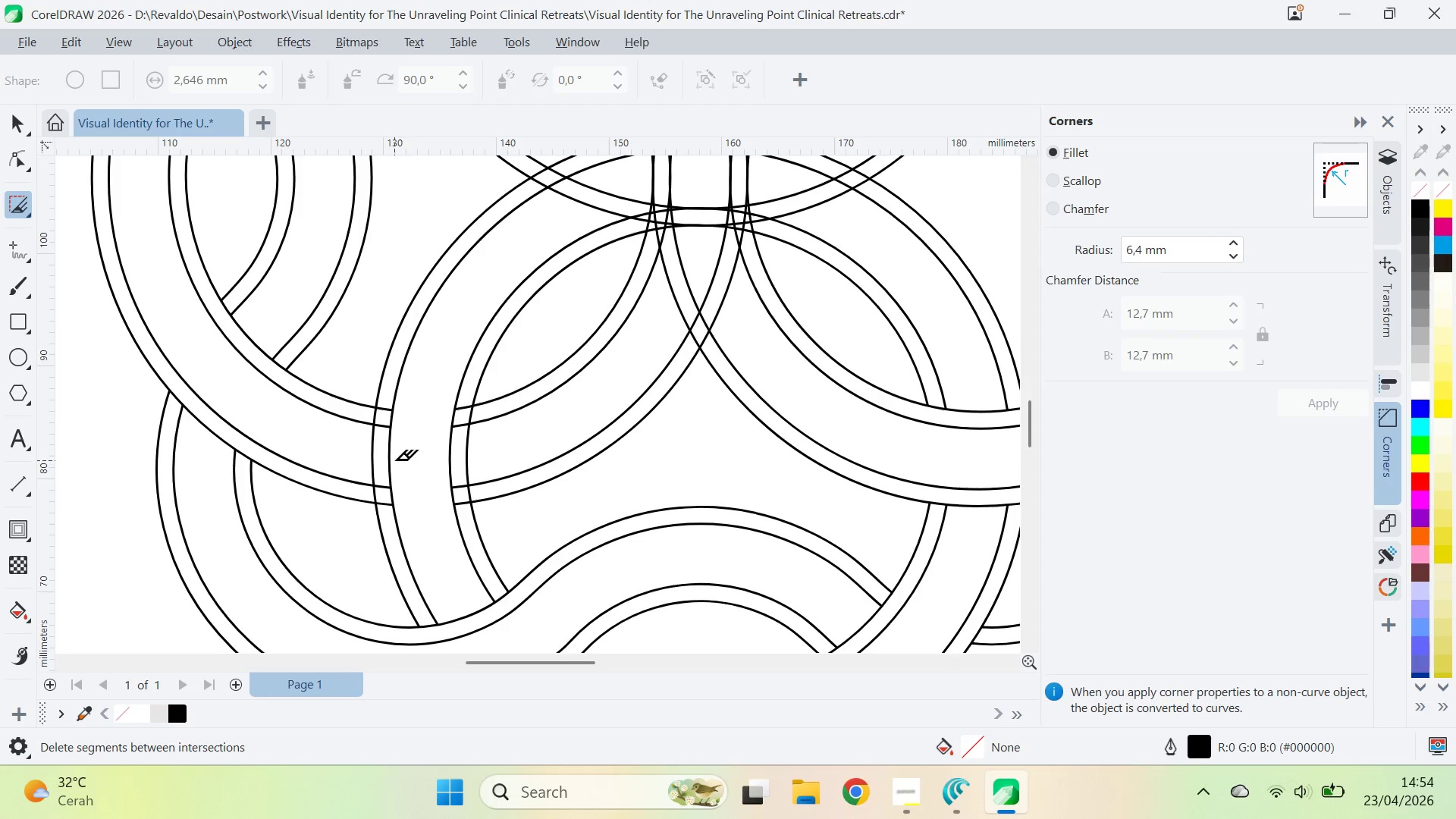 
hold_key(key=AltLeft, duration=4.25)
left_click_drag(start_coordinate=[383, 395], to_coordinate=[381, 515])
 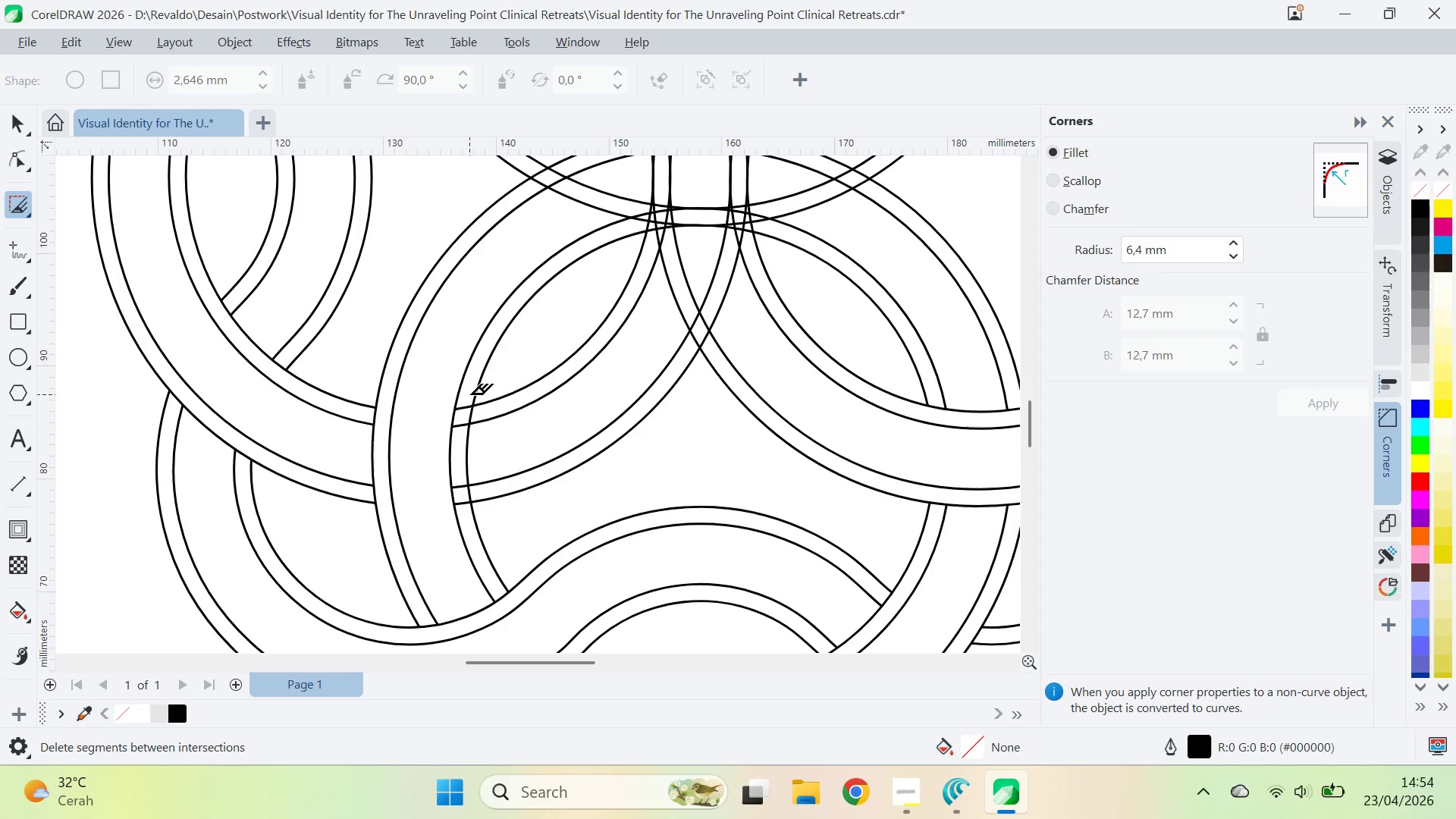 
left_click_drag(start_coordinate=[469, 394], to_coordinate=[466, 517])
 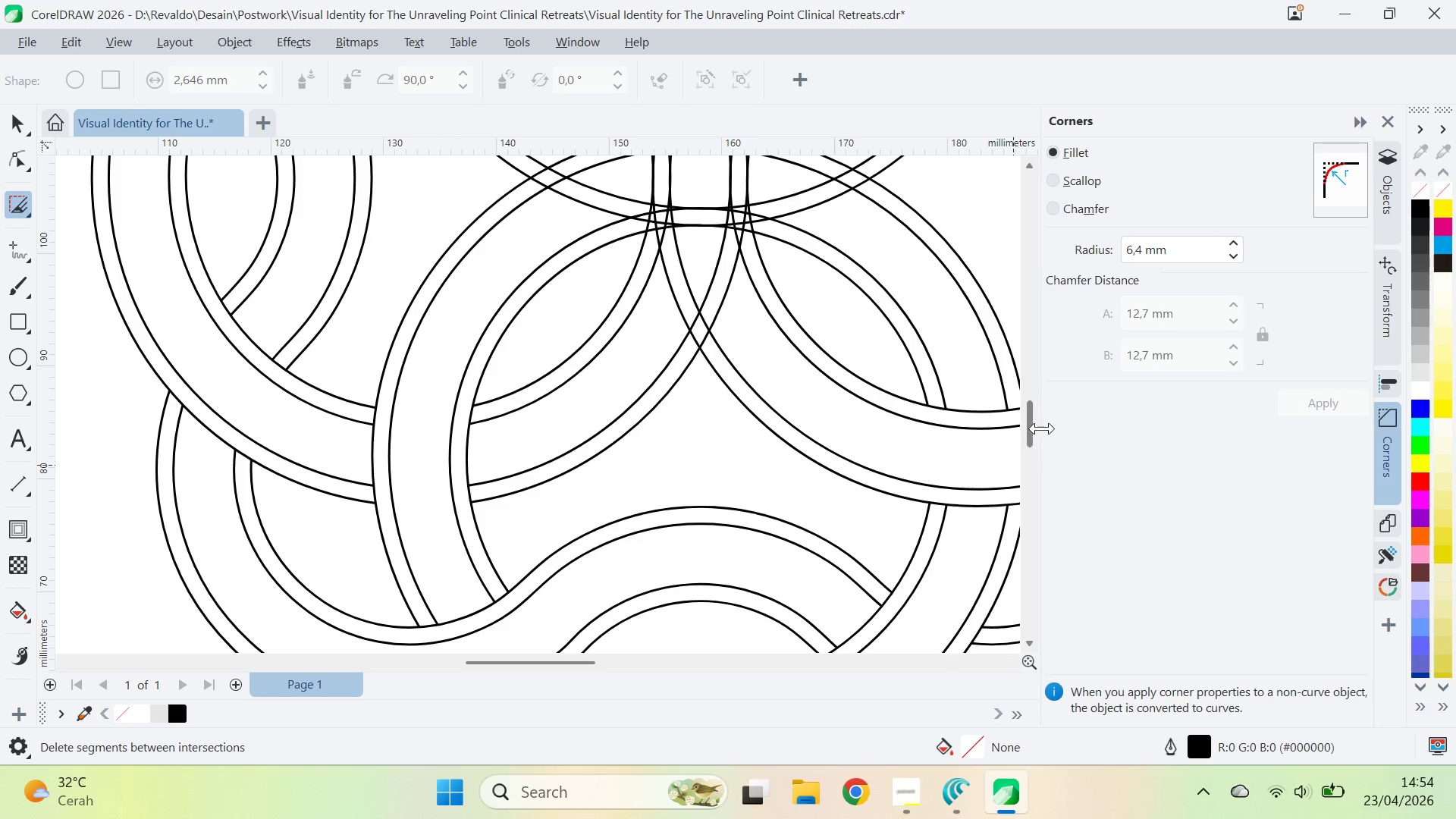 
left_click_drag(start_coordinate=[1030, 416], to_coordinate=[1056, 391])
 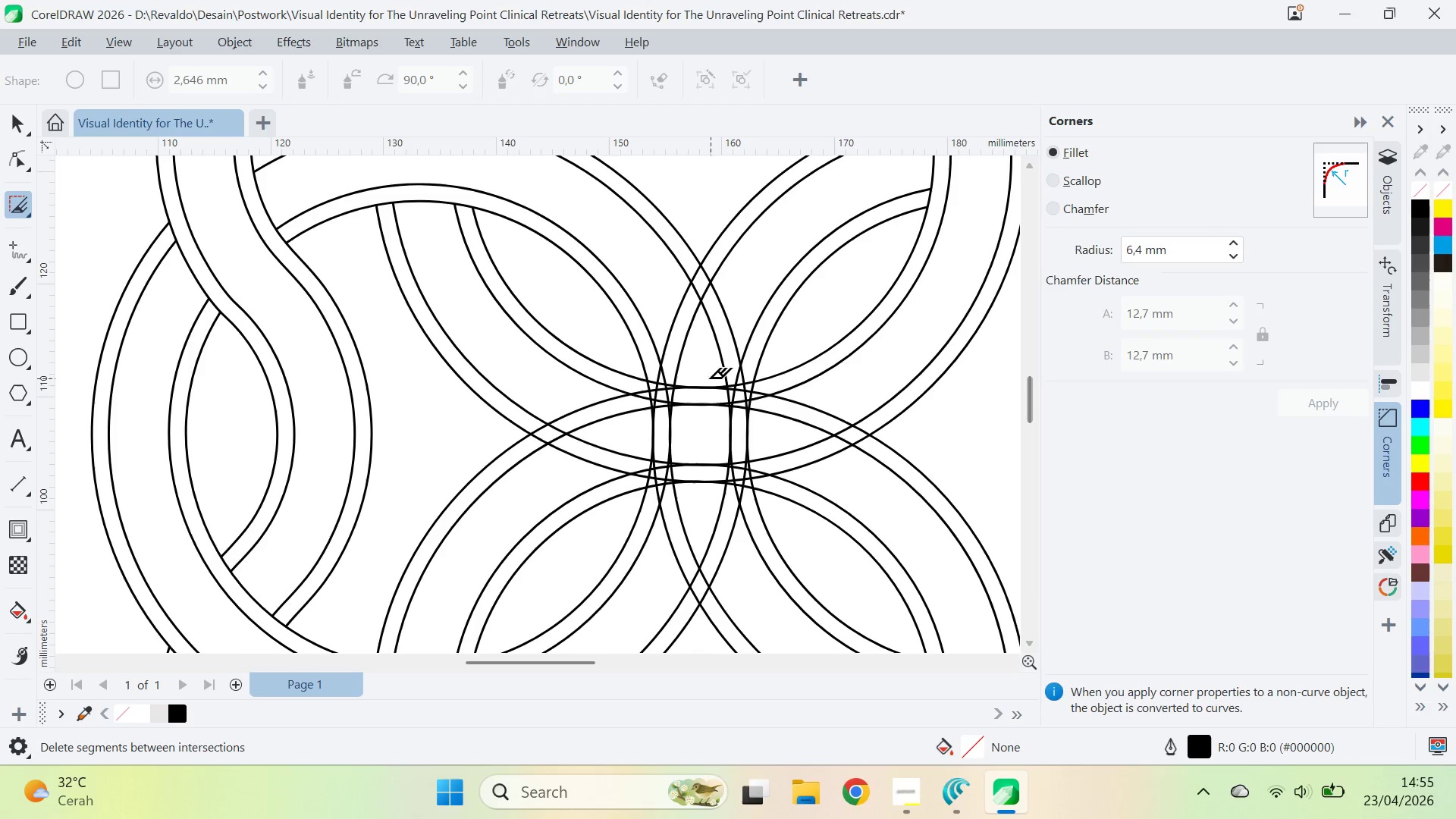 
hold_key(key=AltLeft, duration=14.16)
left_click_drag(start_coordinate=[571, 397], to_coordinate=[608, 424])
 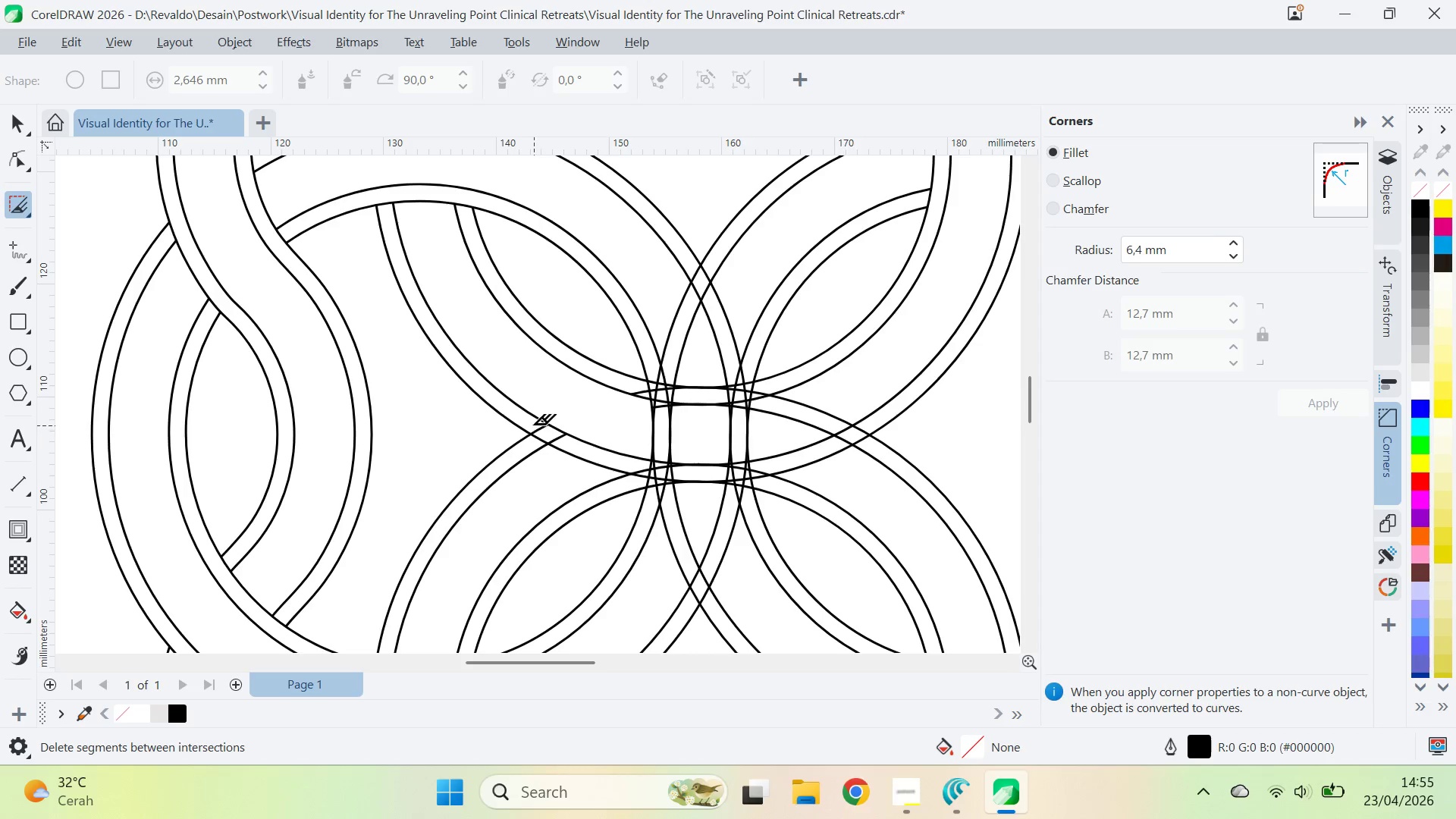 
left_click_drag(start_coordinate=[532, 424], to_coordinate=[558, 447])
 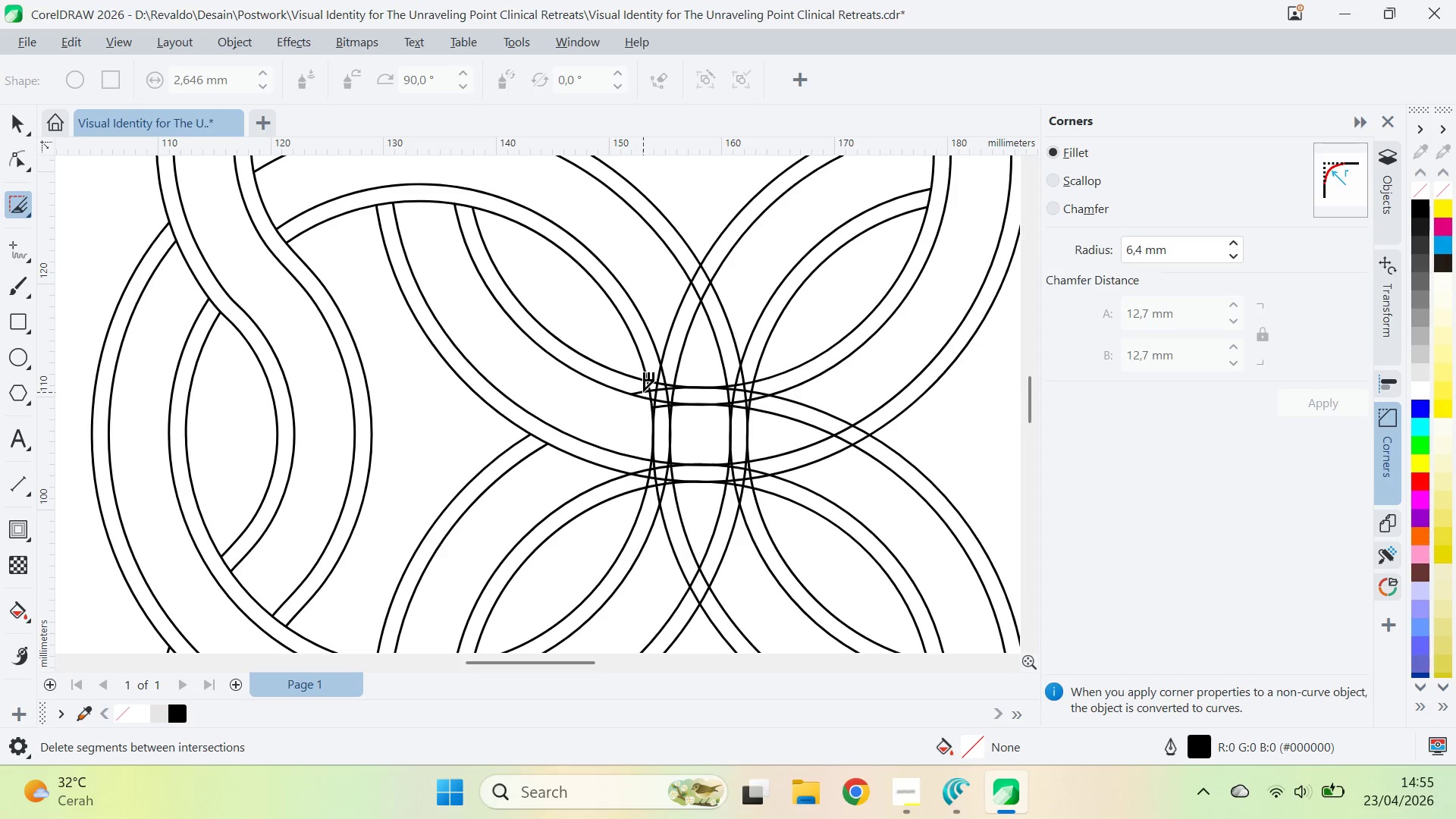 
left_click([642, 391])
 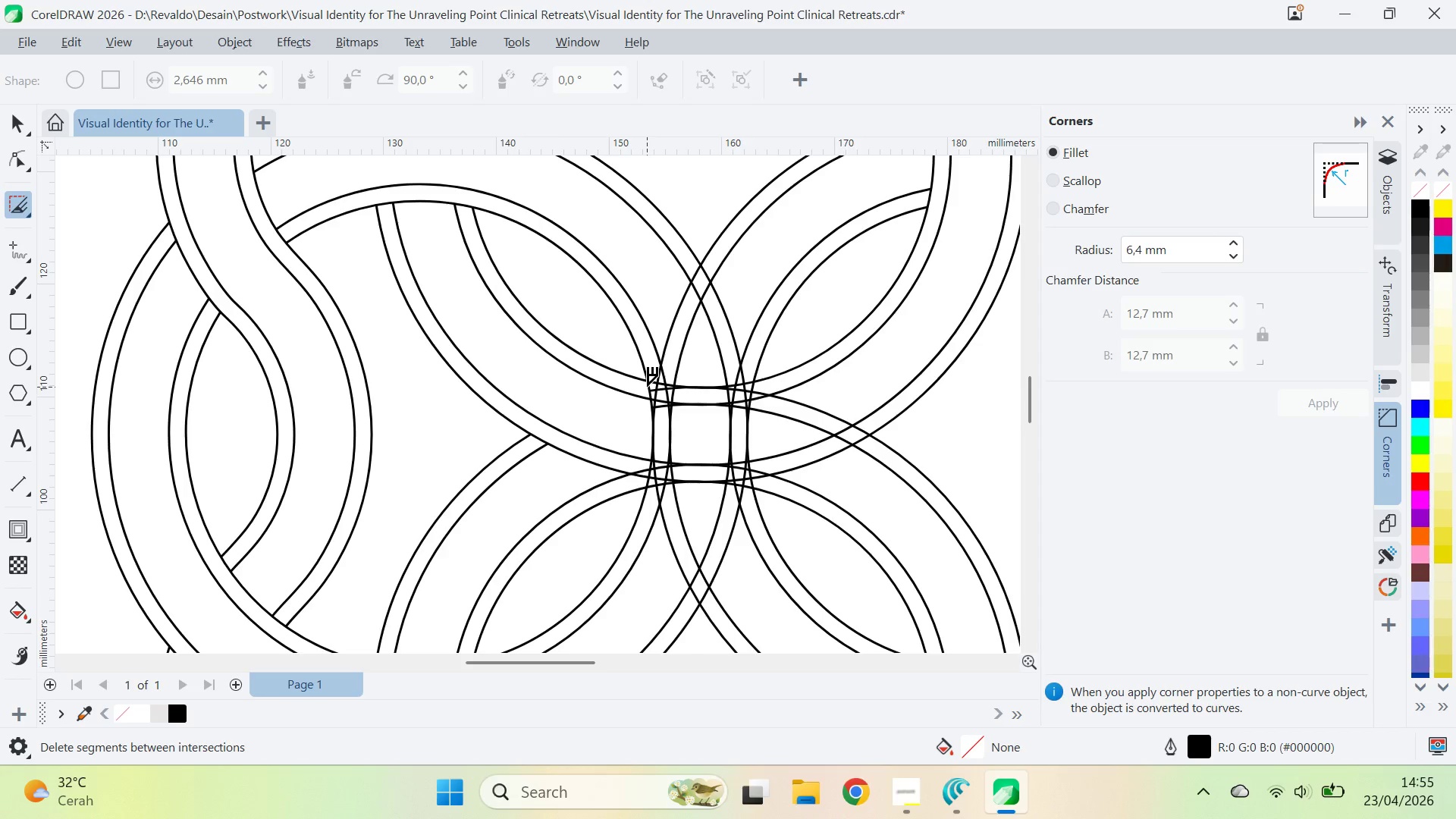 
left_click([648, 387])
 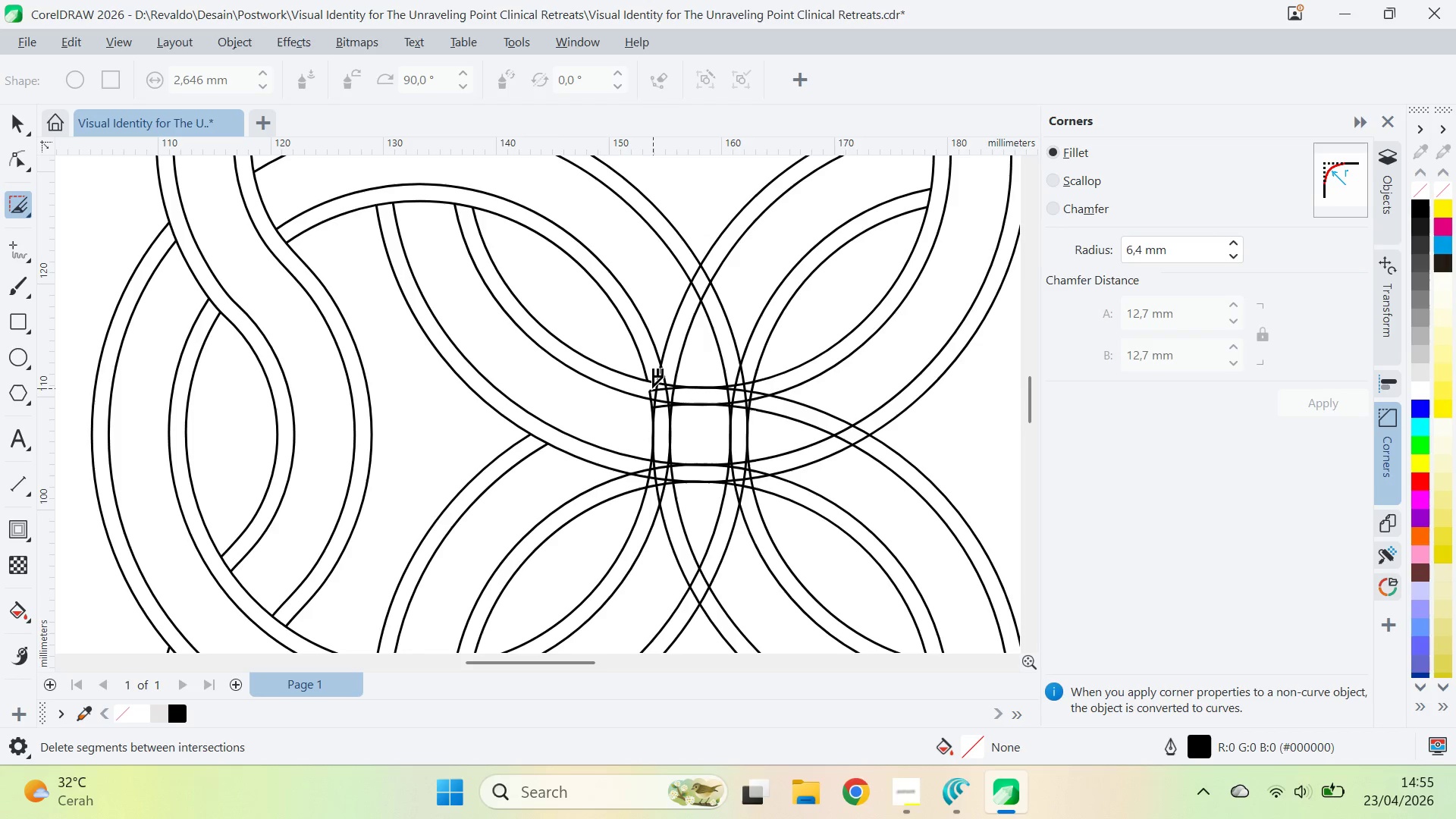 
left_click([651, 388])
 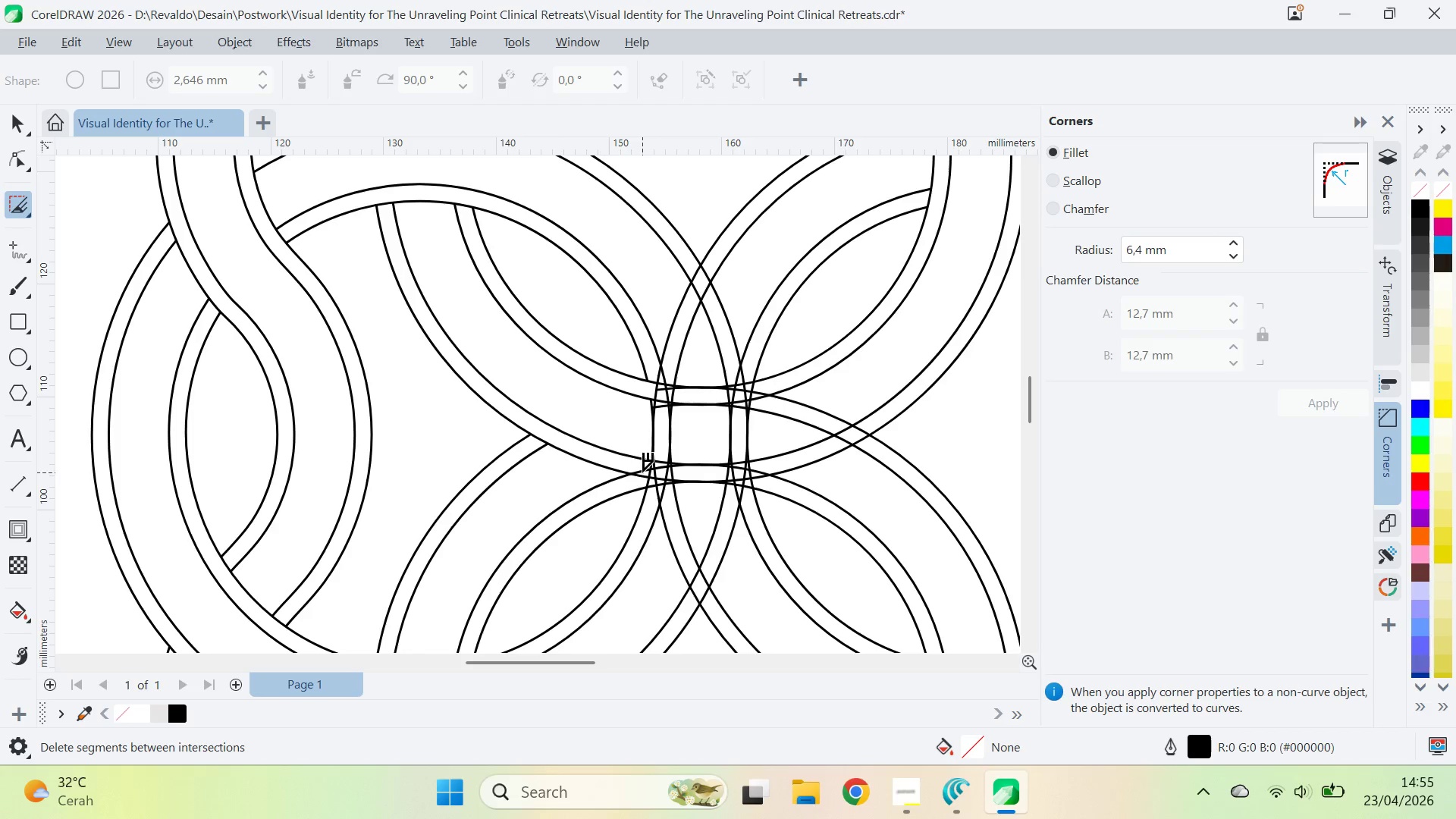 
left_click([642, 471])
 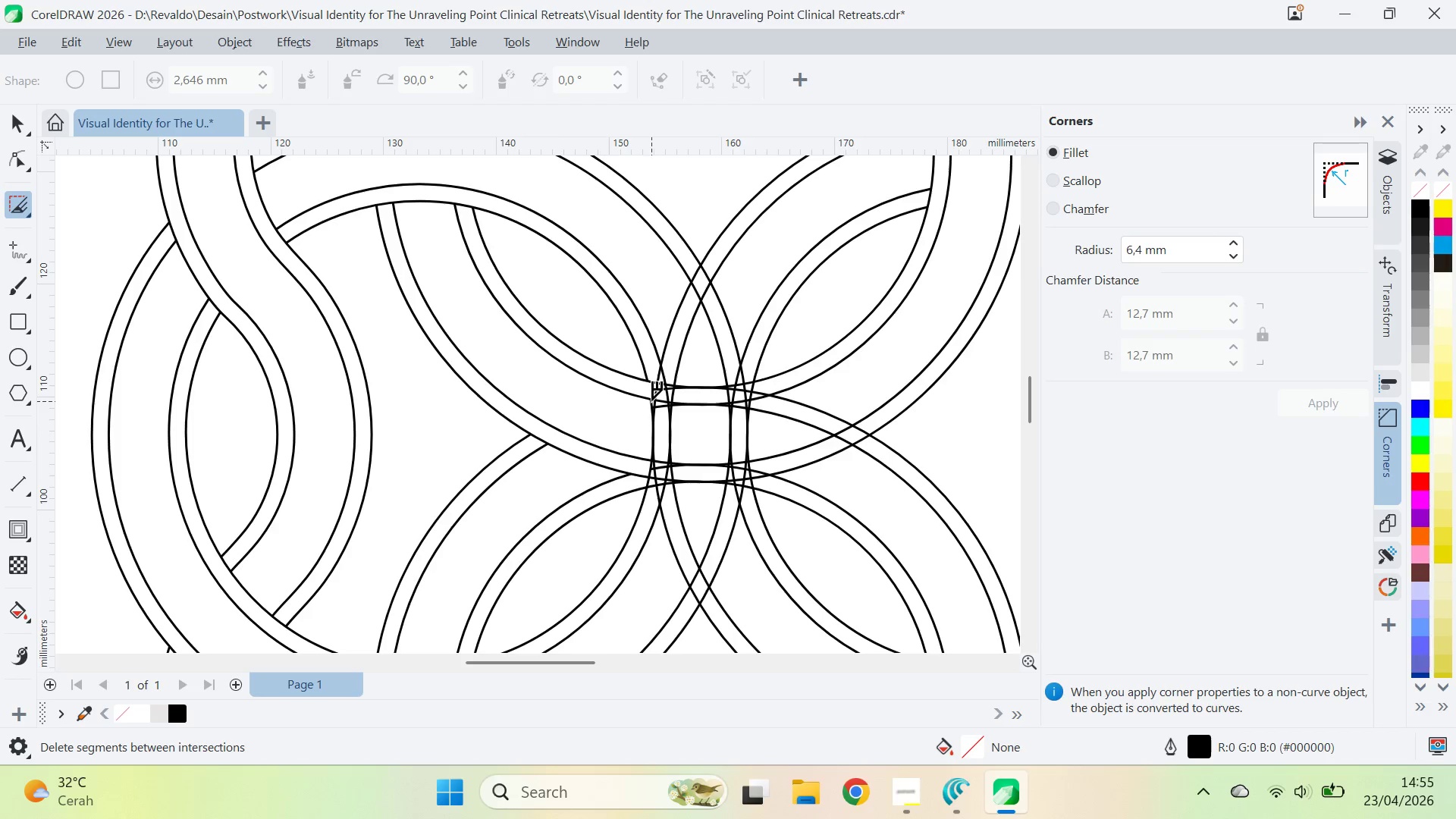 
left_click([651, 402])
 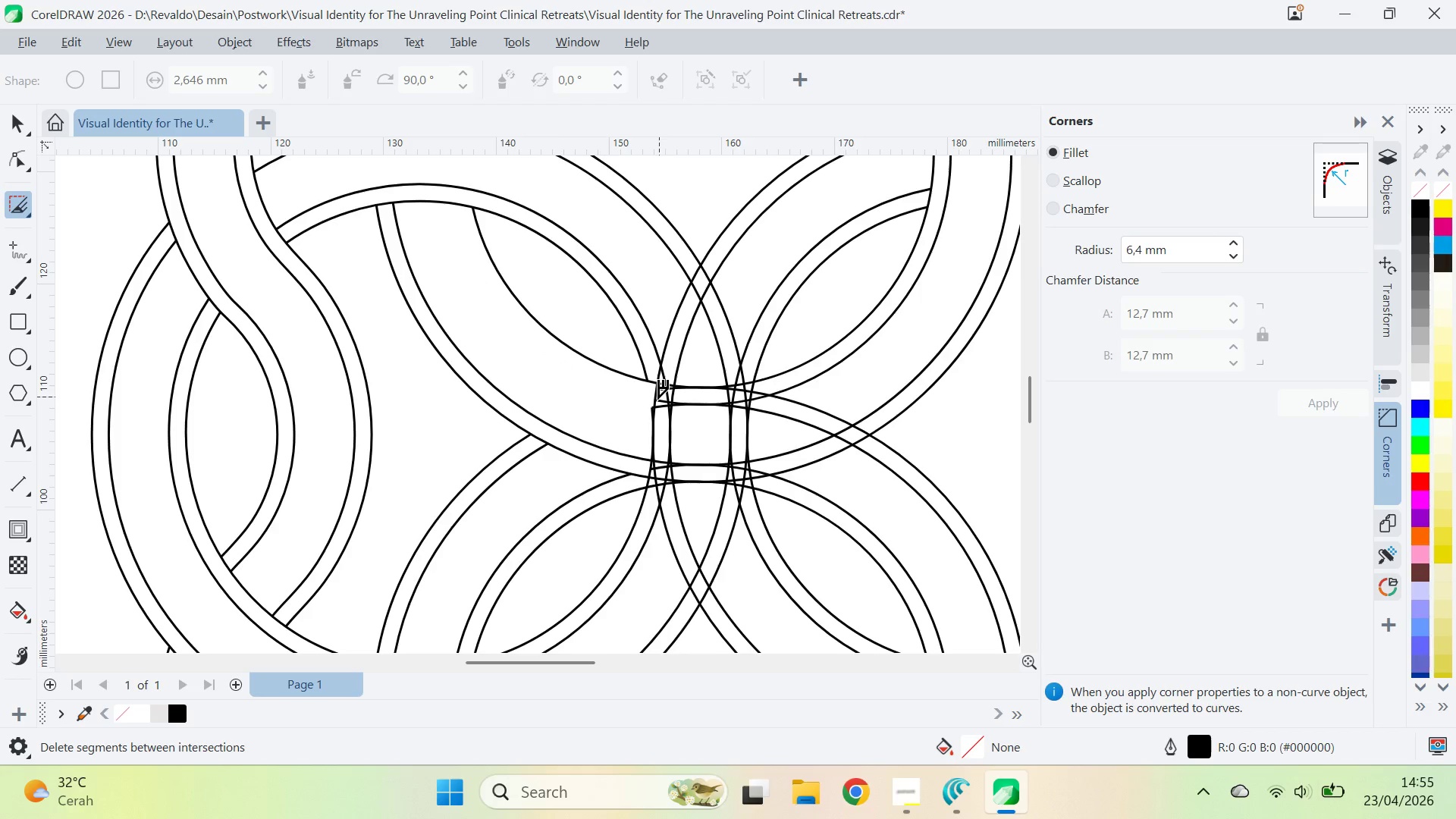 
key(Control+ControlLeft)
 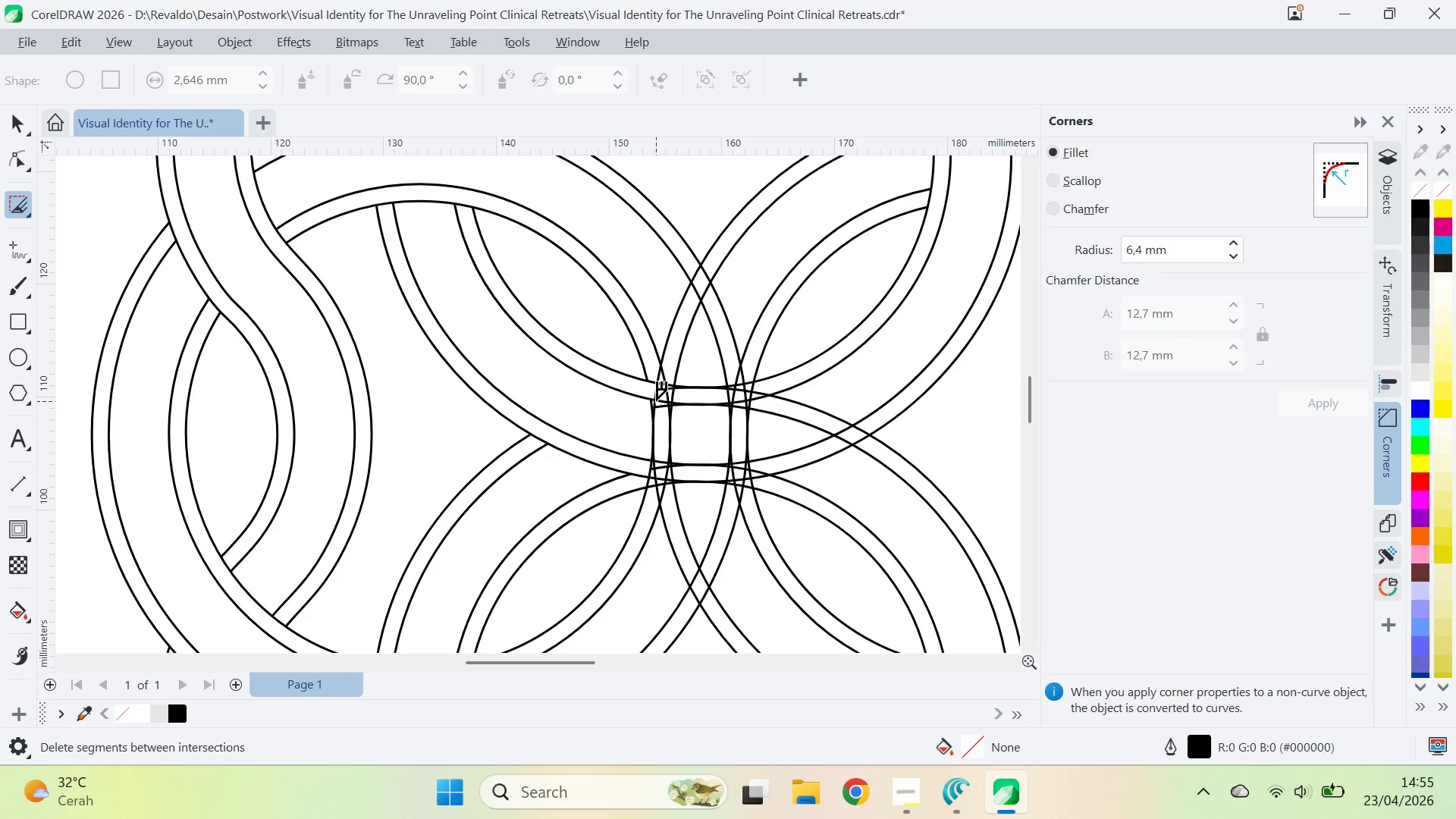 
key(Control+Z)
 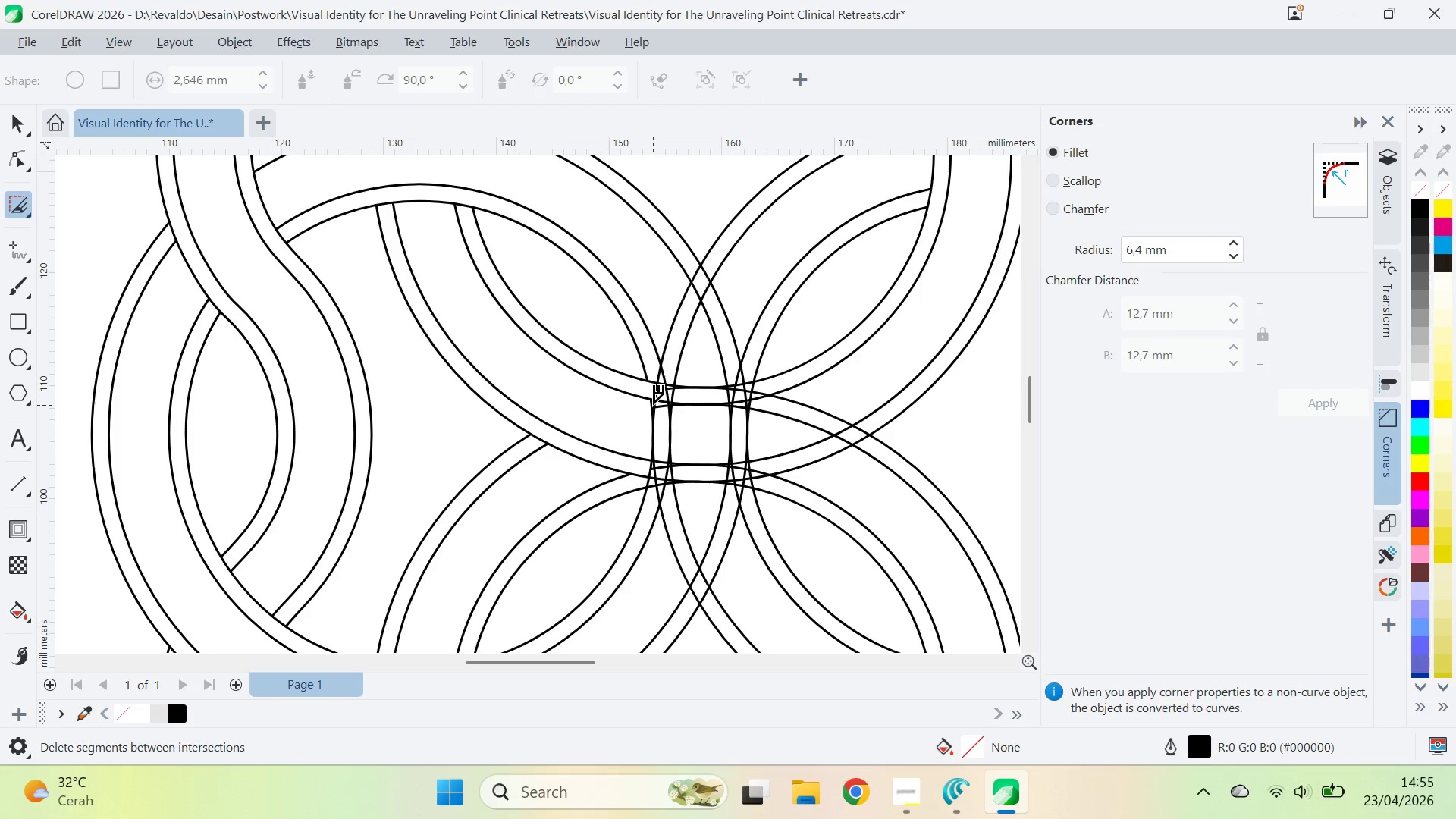 
hold_key(key=AltLeft, duration=0.8)
left_click([651, 405])
 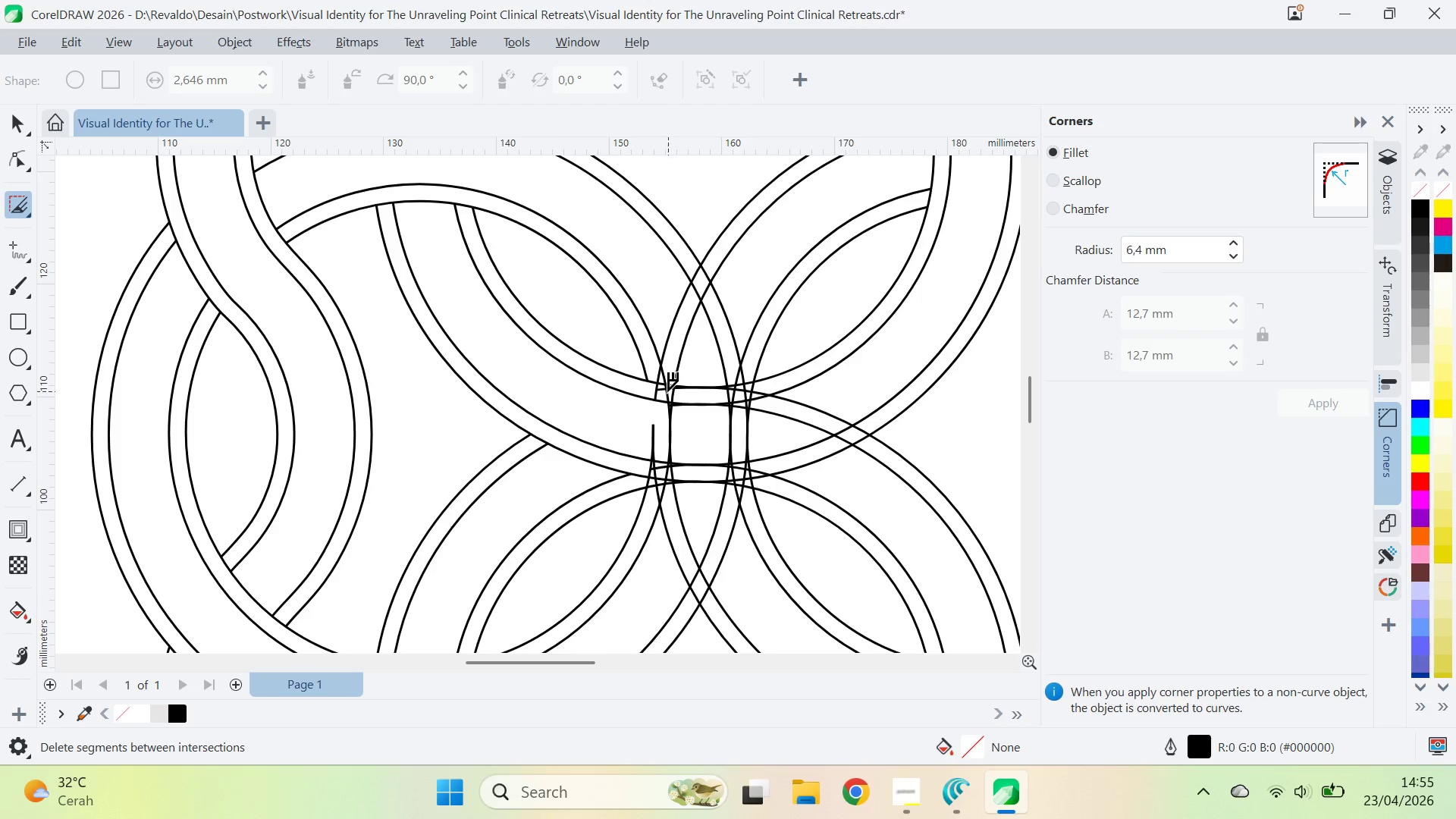 
key(Control+Z)
 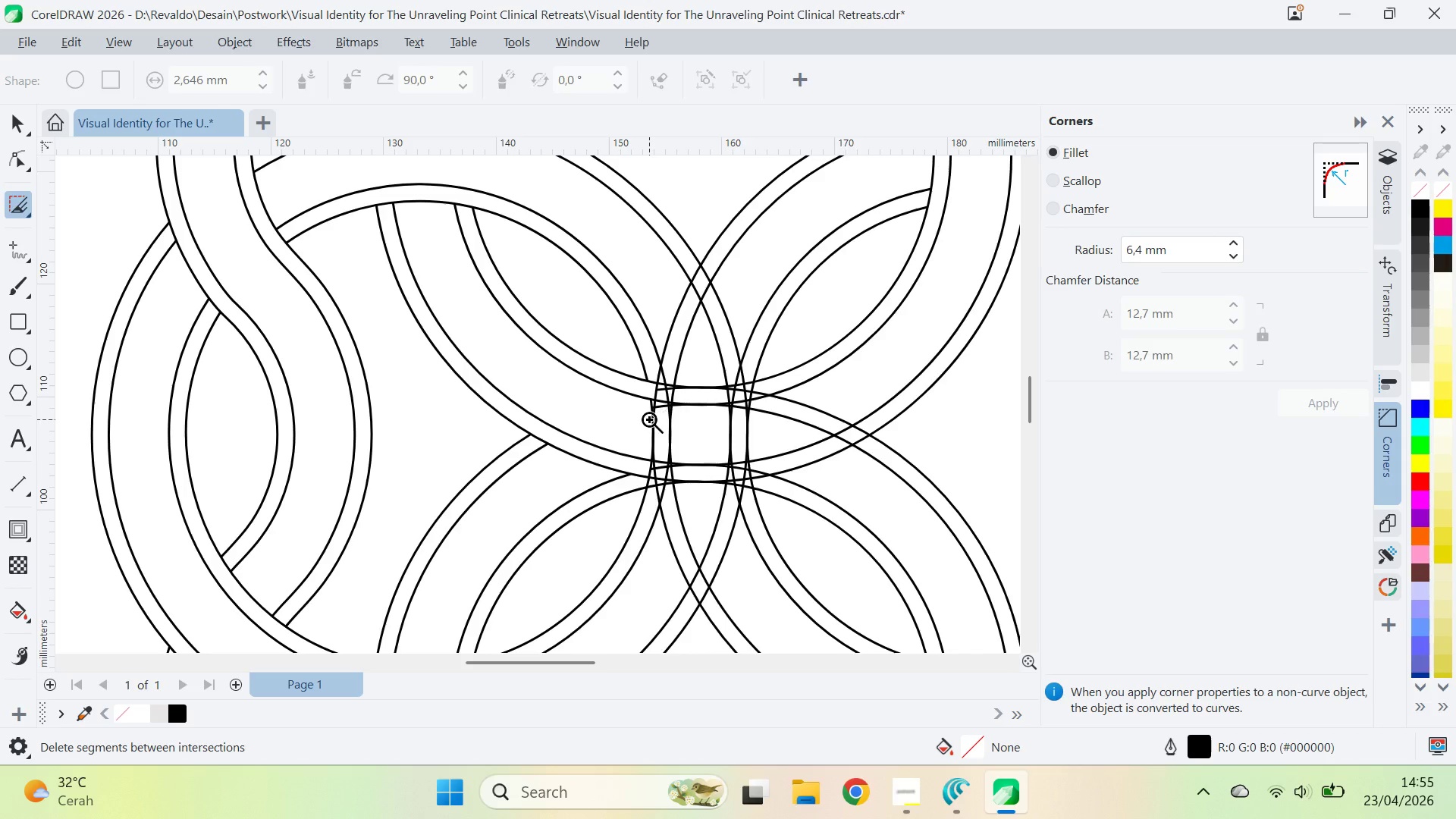 
key(Z)
 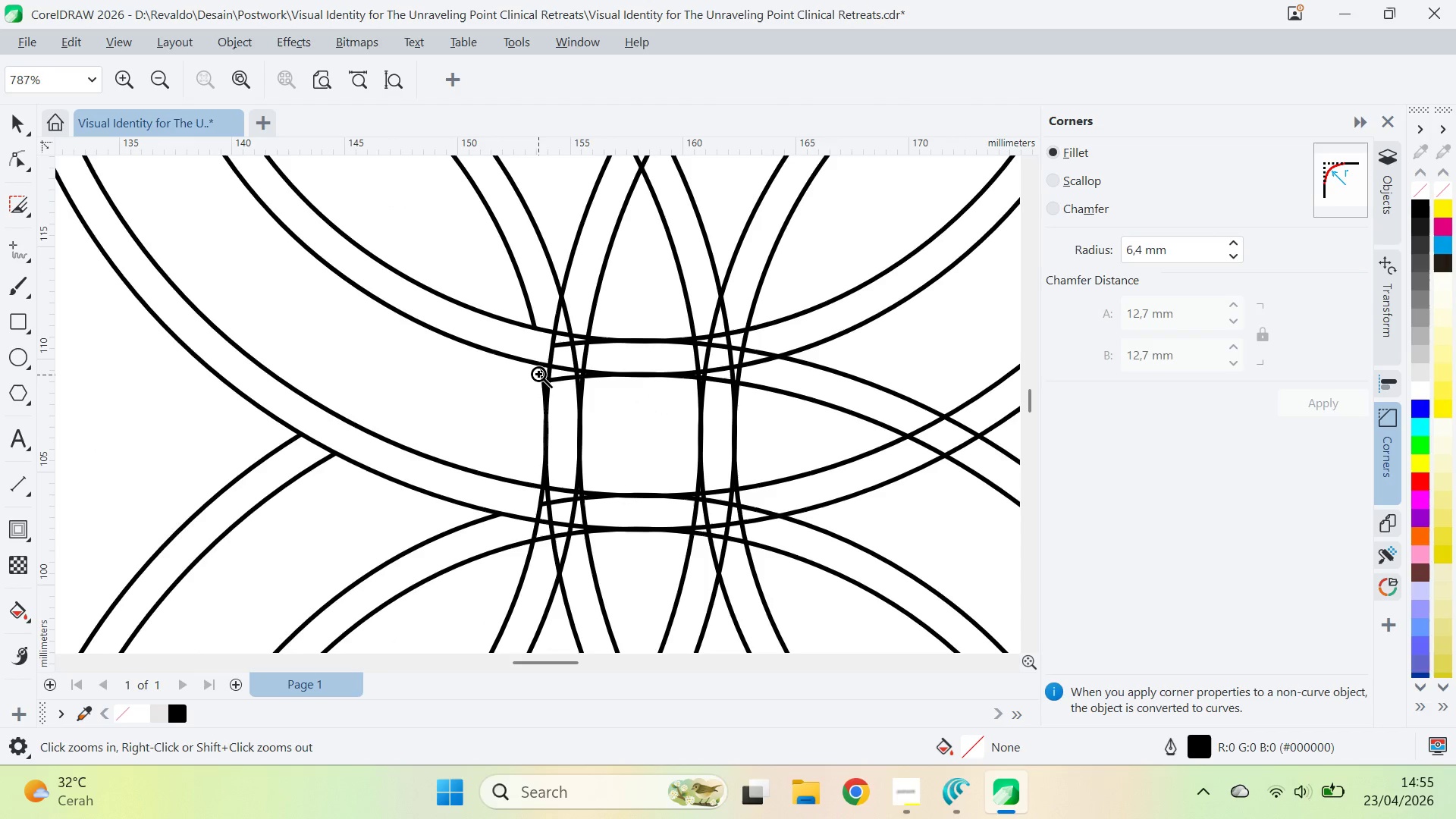 
left_click([537, 372])
 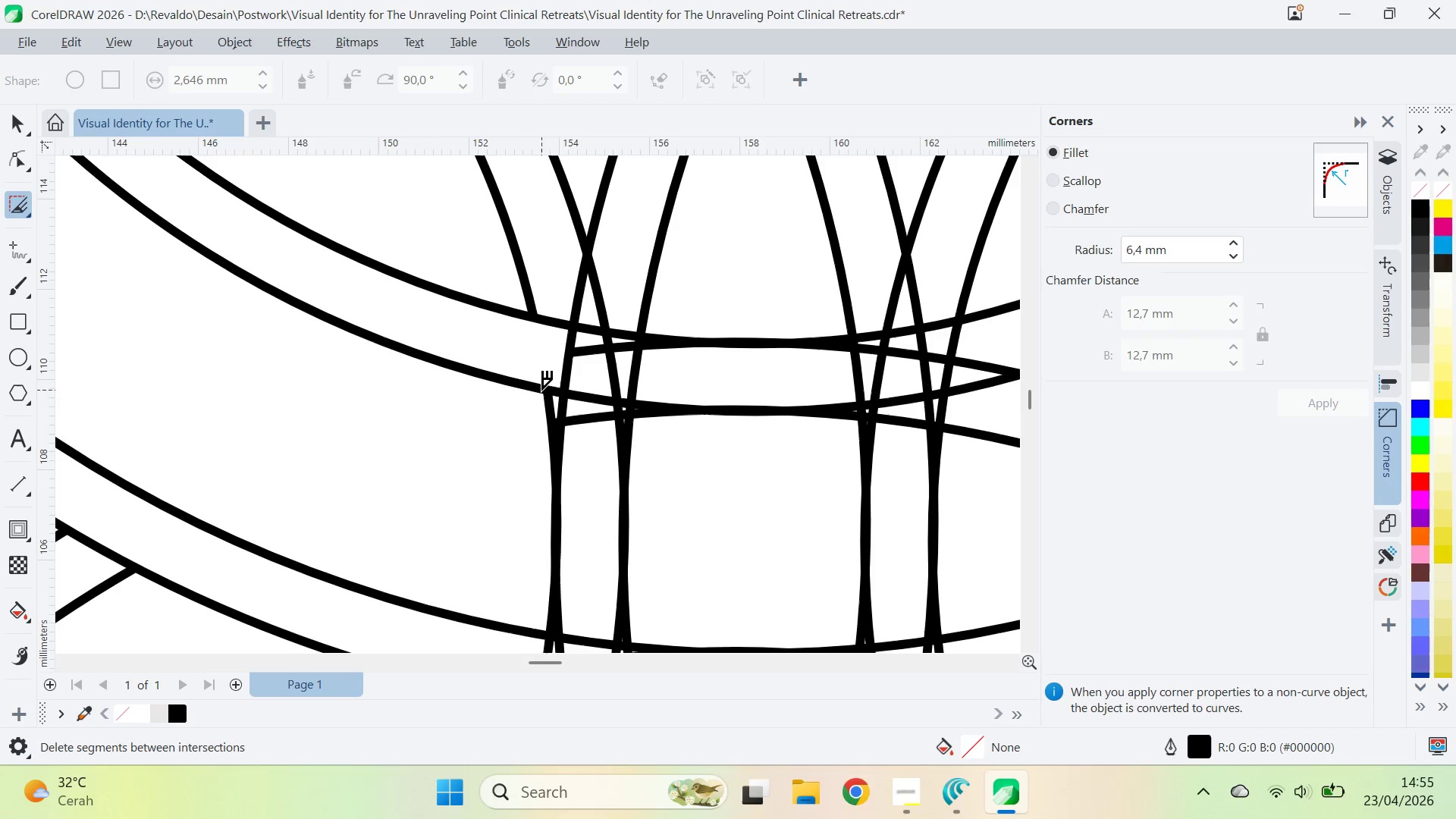 
left_click([547, 403])
 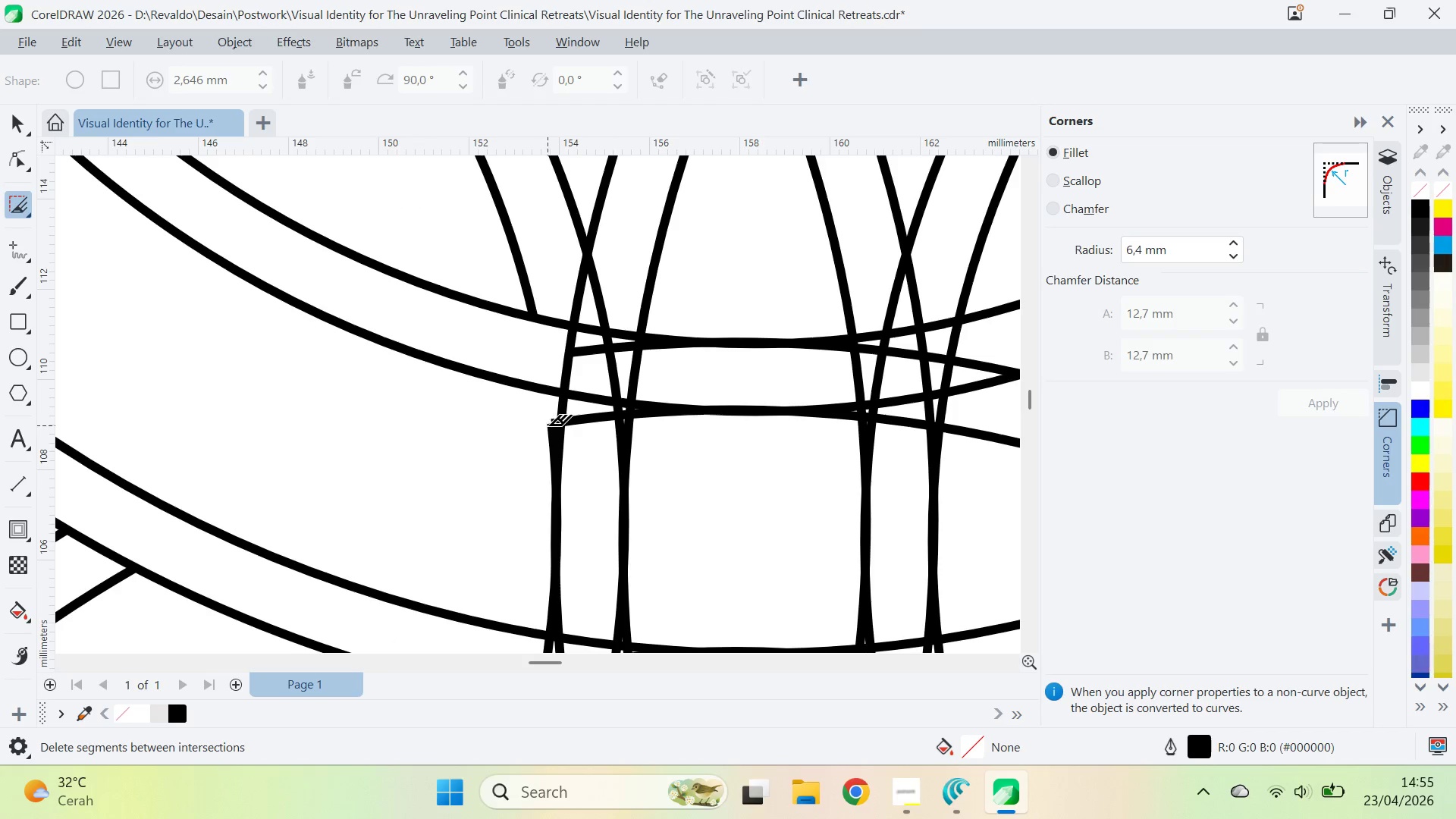 
left_click([549, 425])
 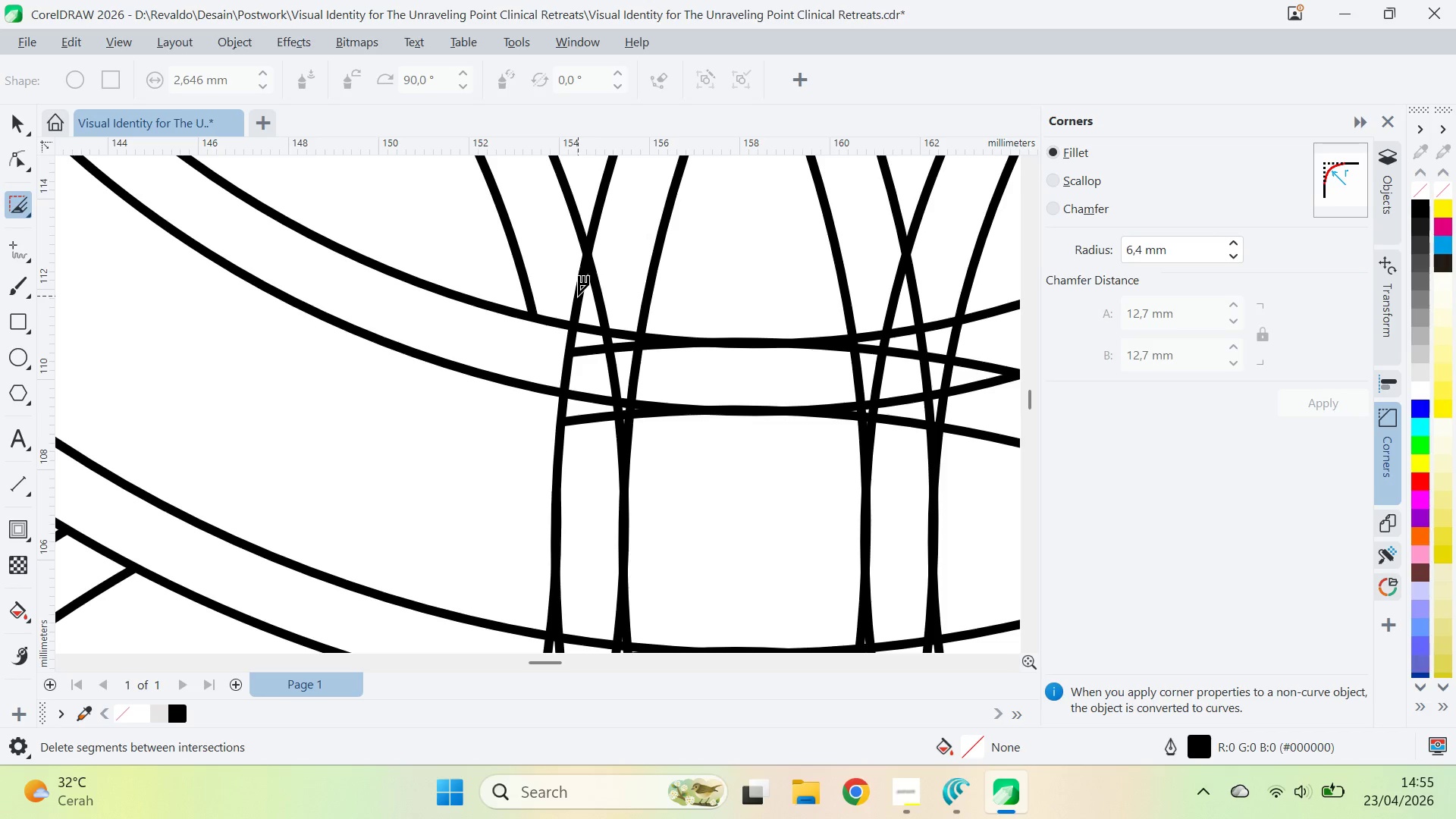 
wait(6.19)
 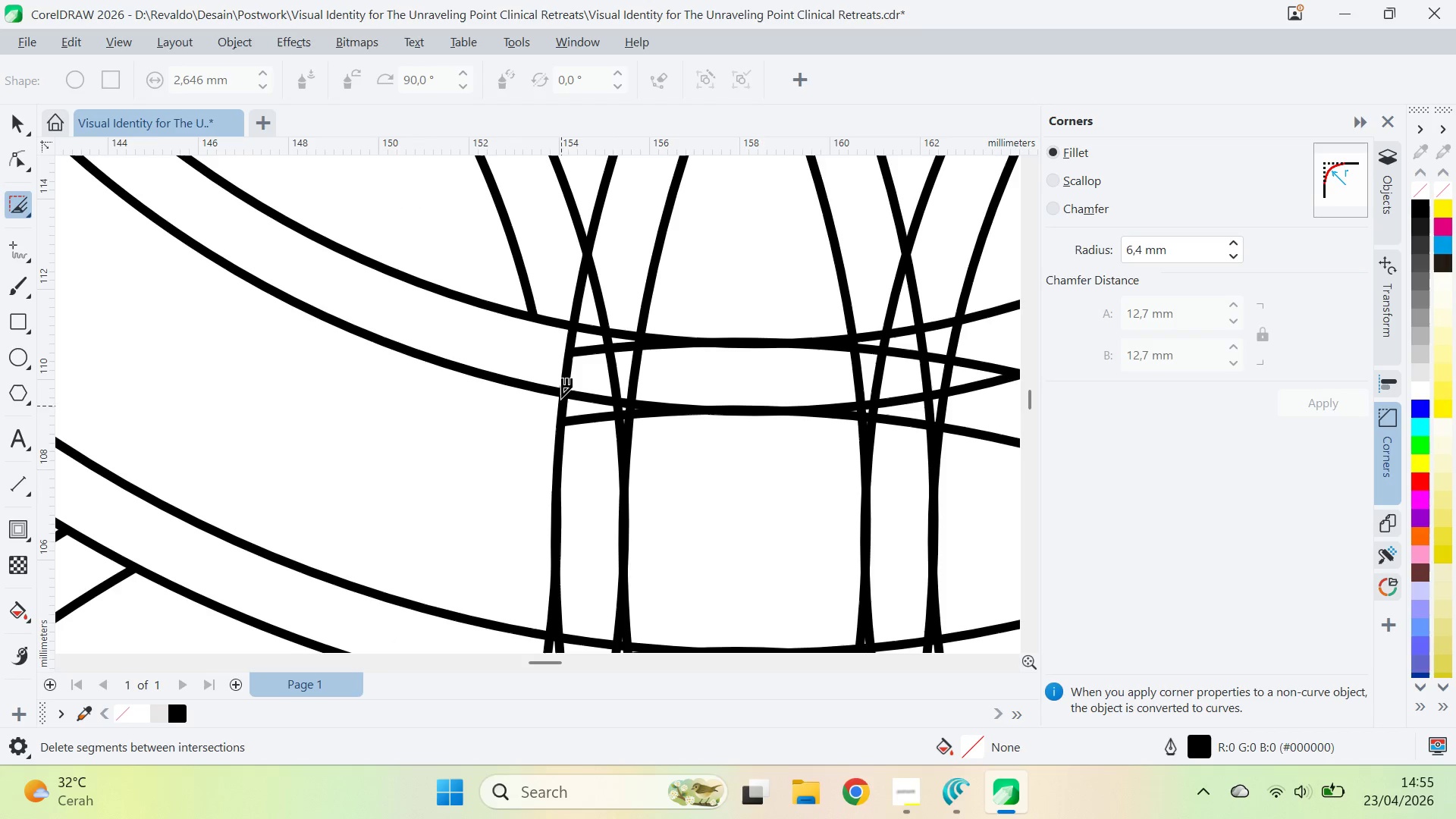 
double_click([570, 355])
 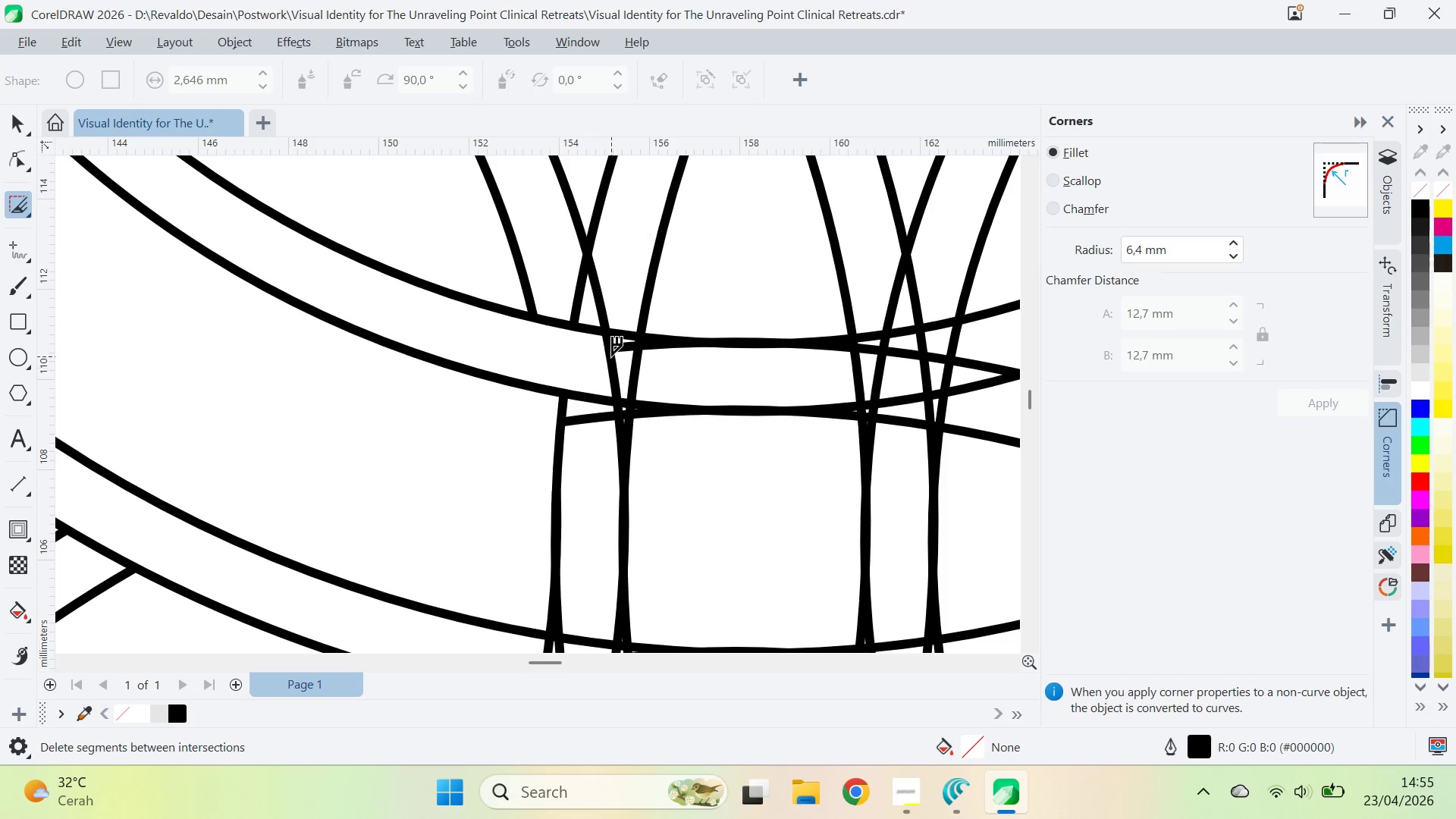 
left_click([609, 354])
 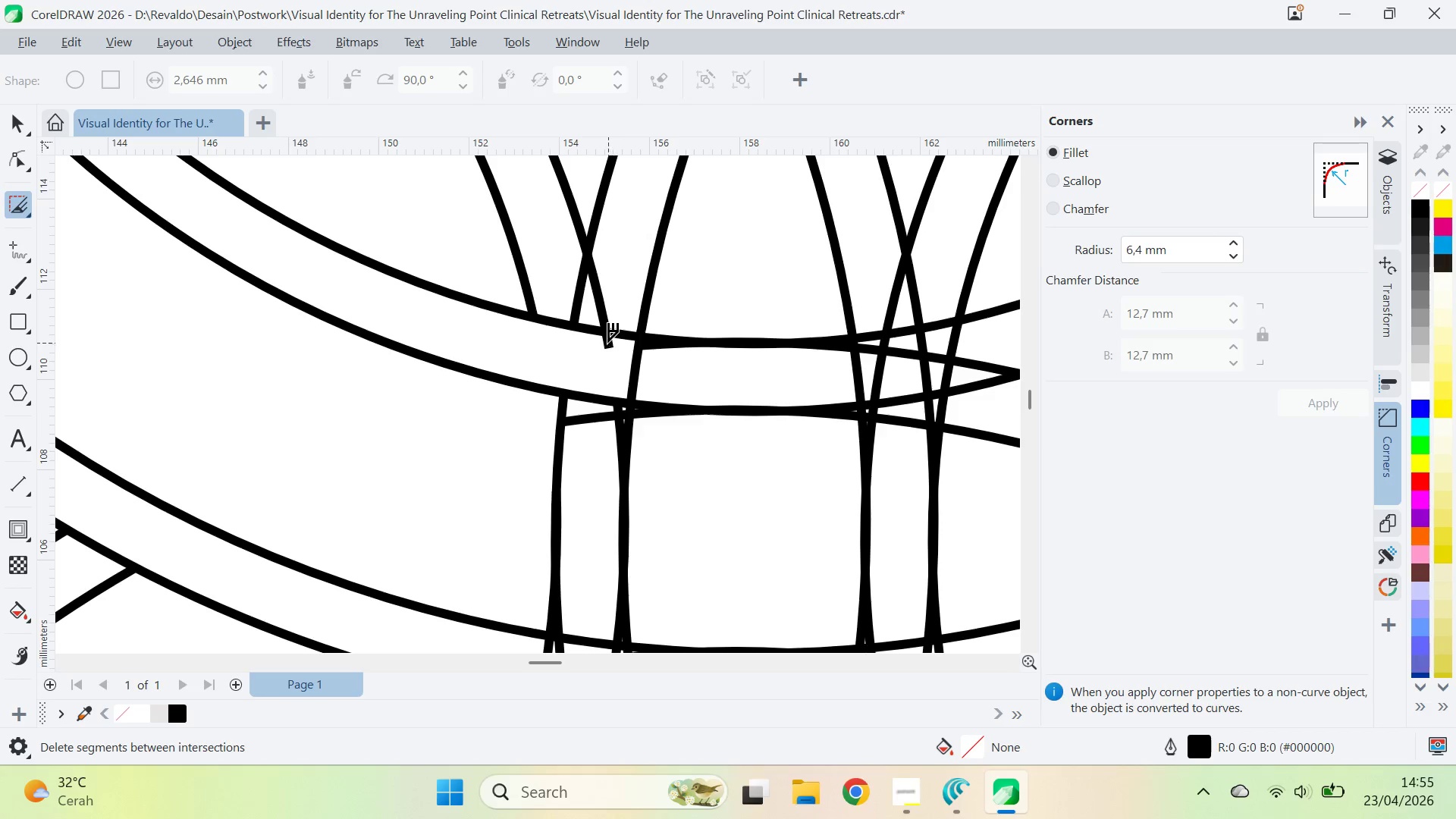 
double_click([607, 341])
 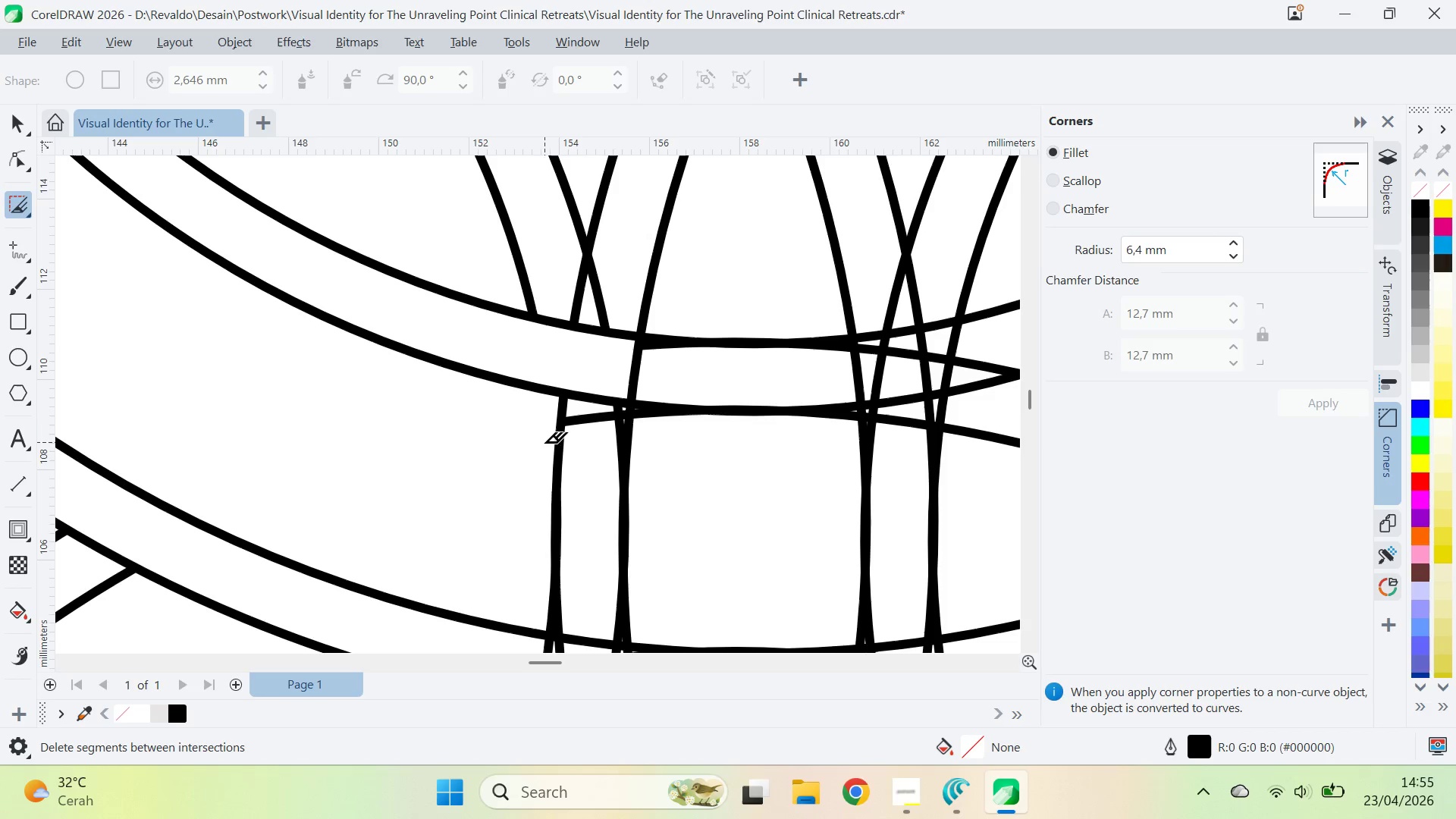 
key(Z)
 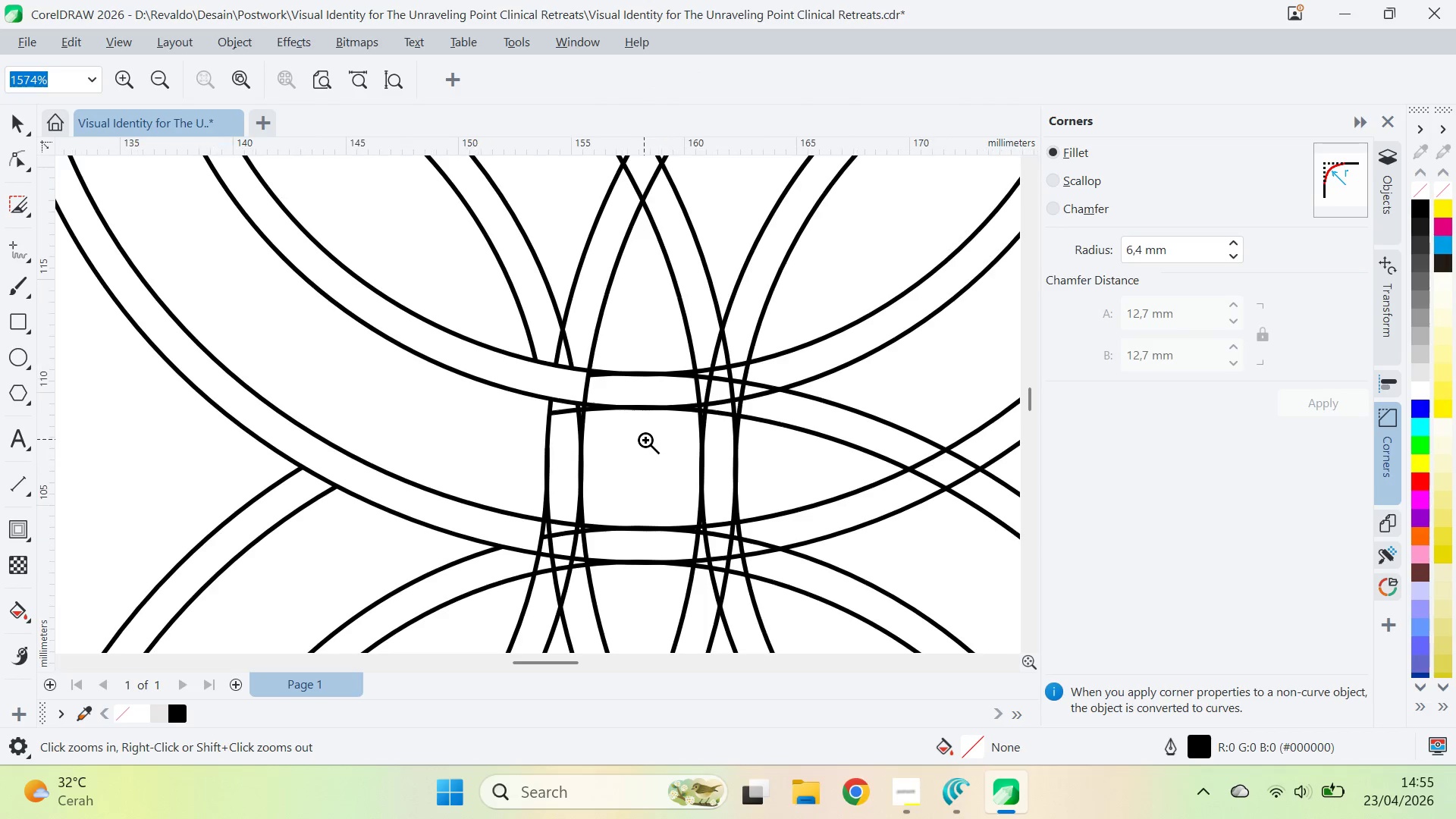 
double_click([645, 440])
 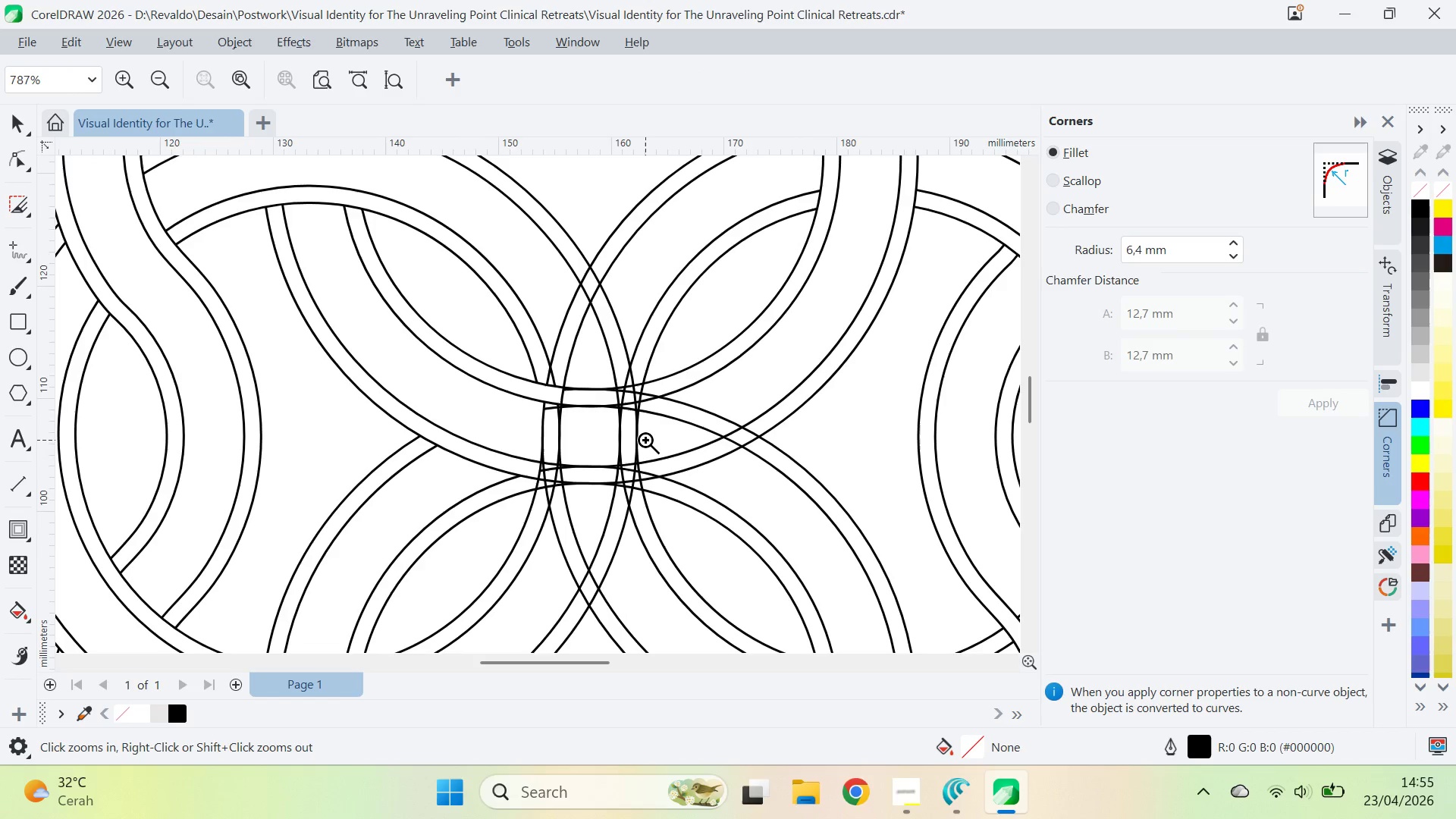 
triple_click([645, 440])
 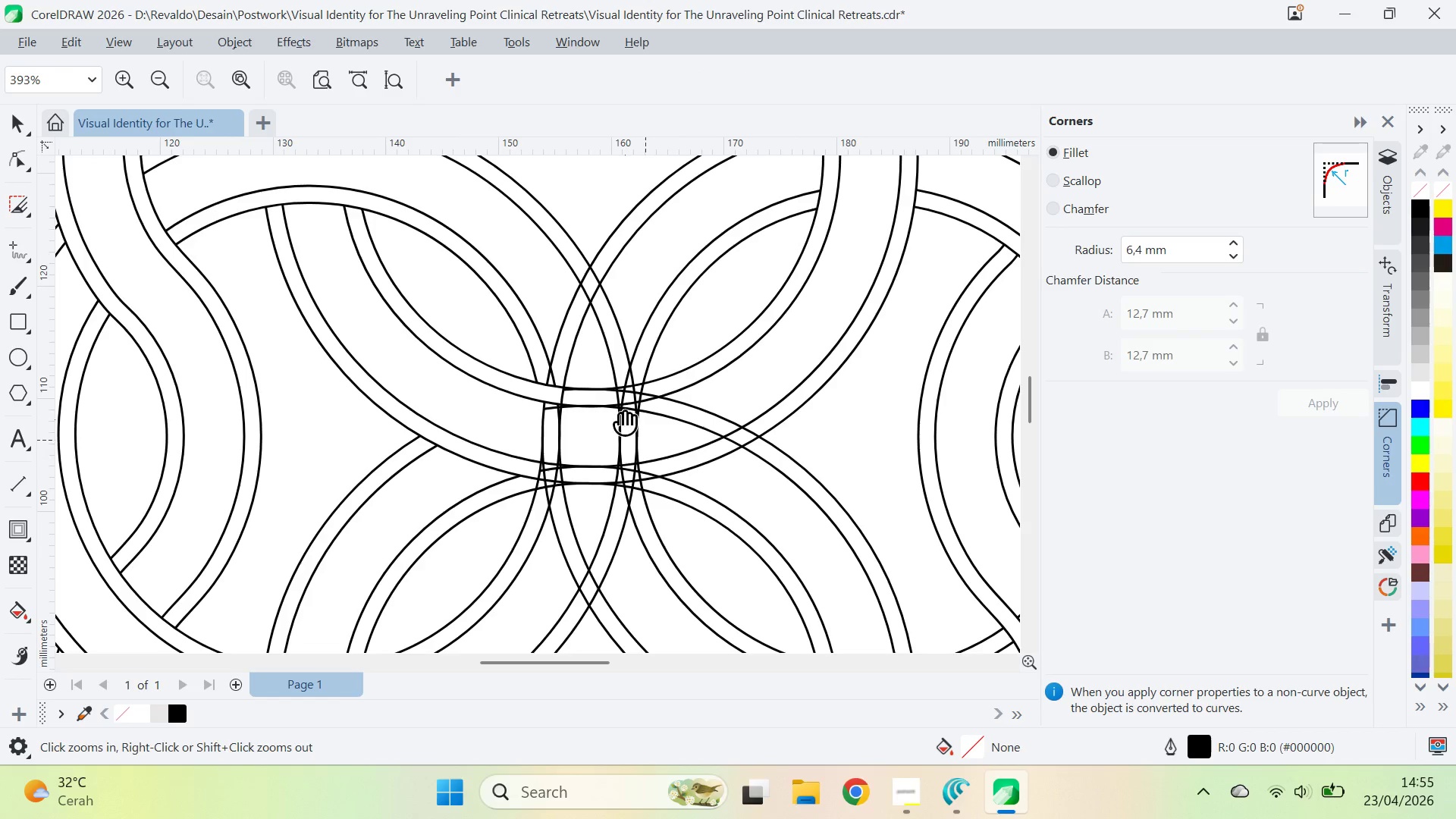 
key(Q)
 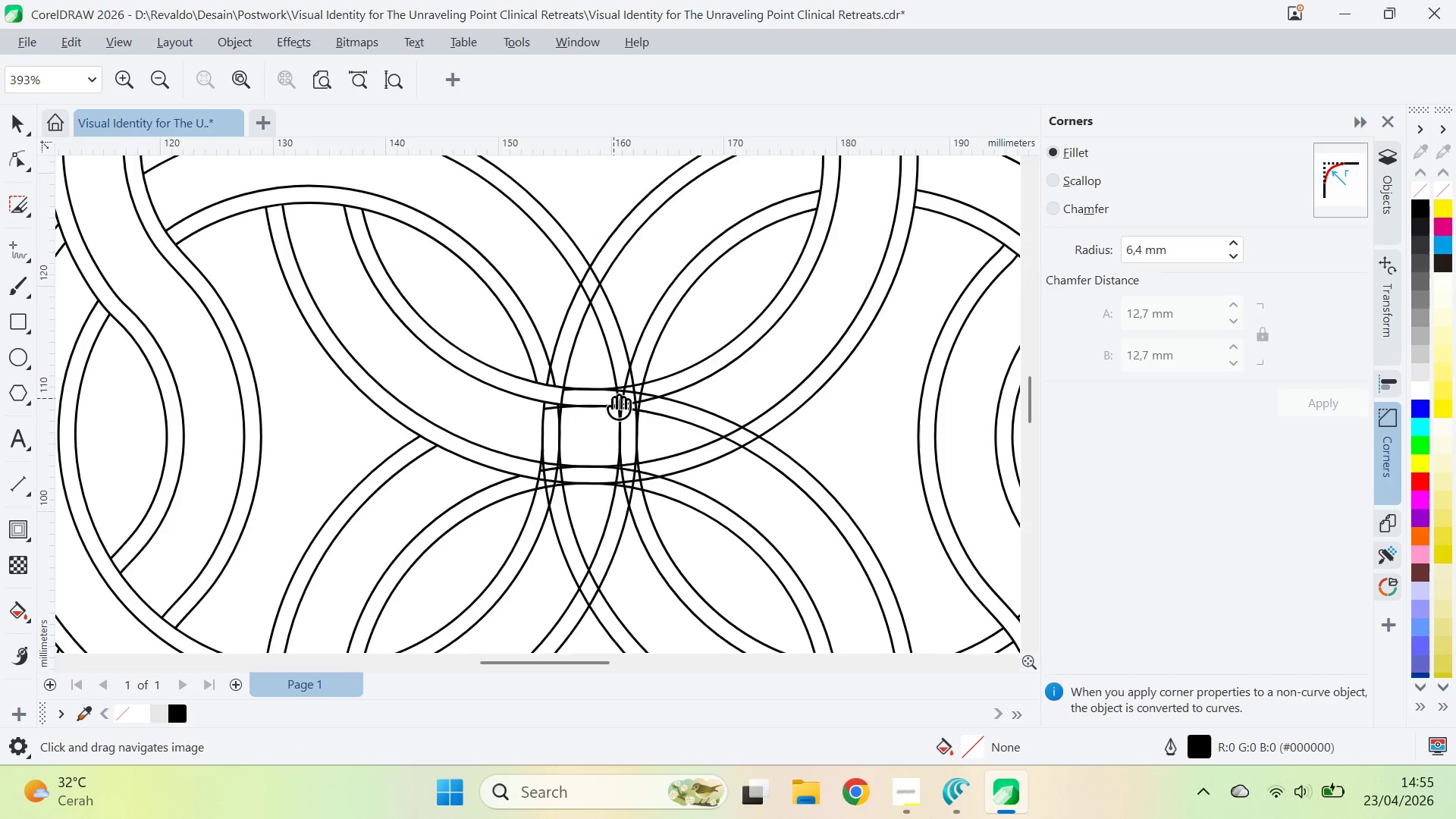 
left_click_drag(start_coordinate=[613, 398], to_coordinate=[630, 413])
 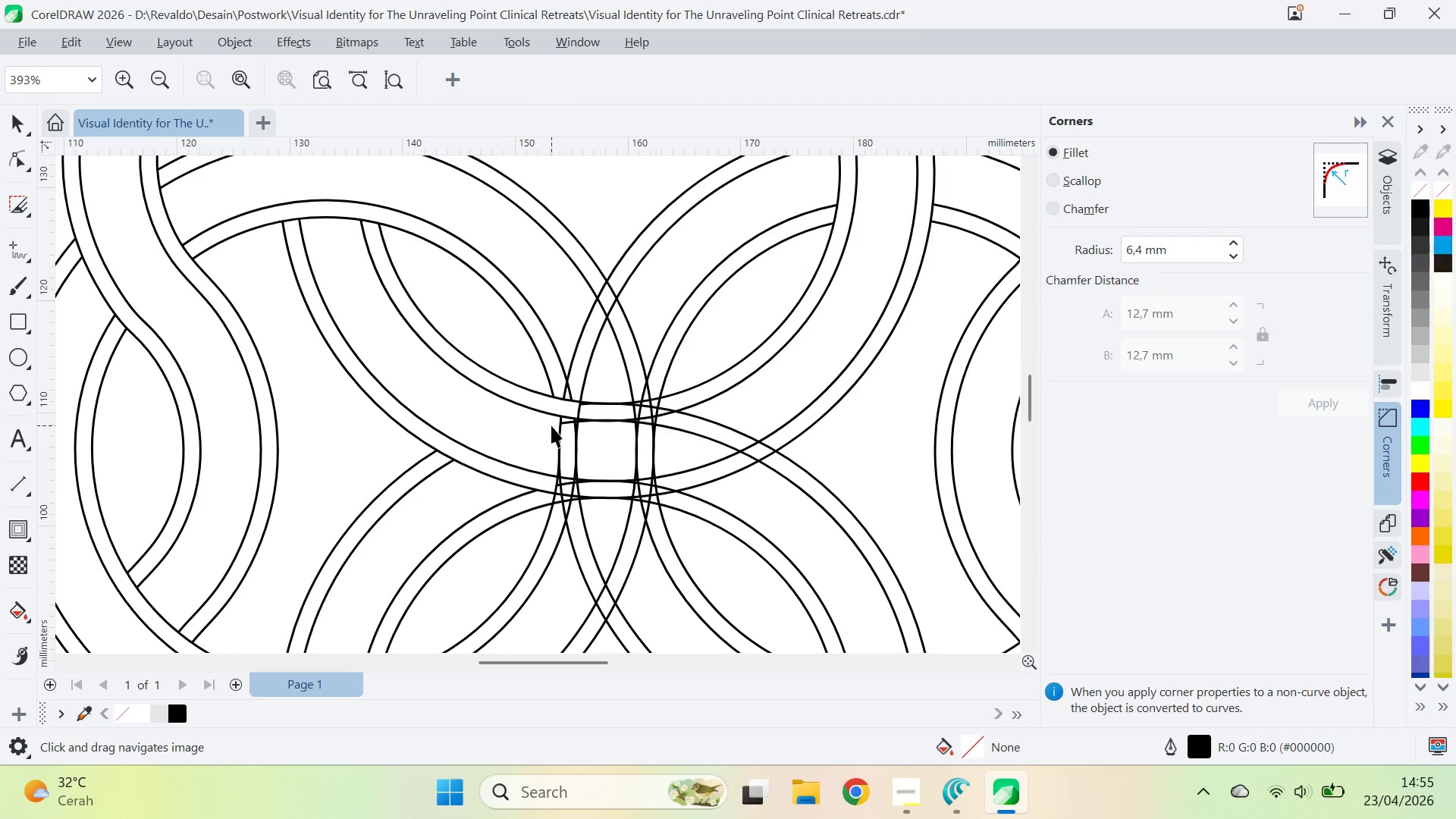 
key(V)
 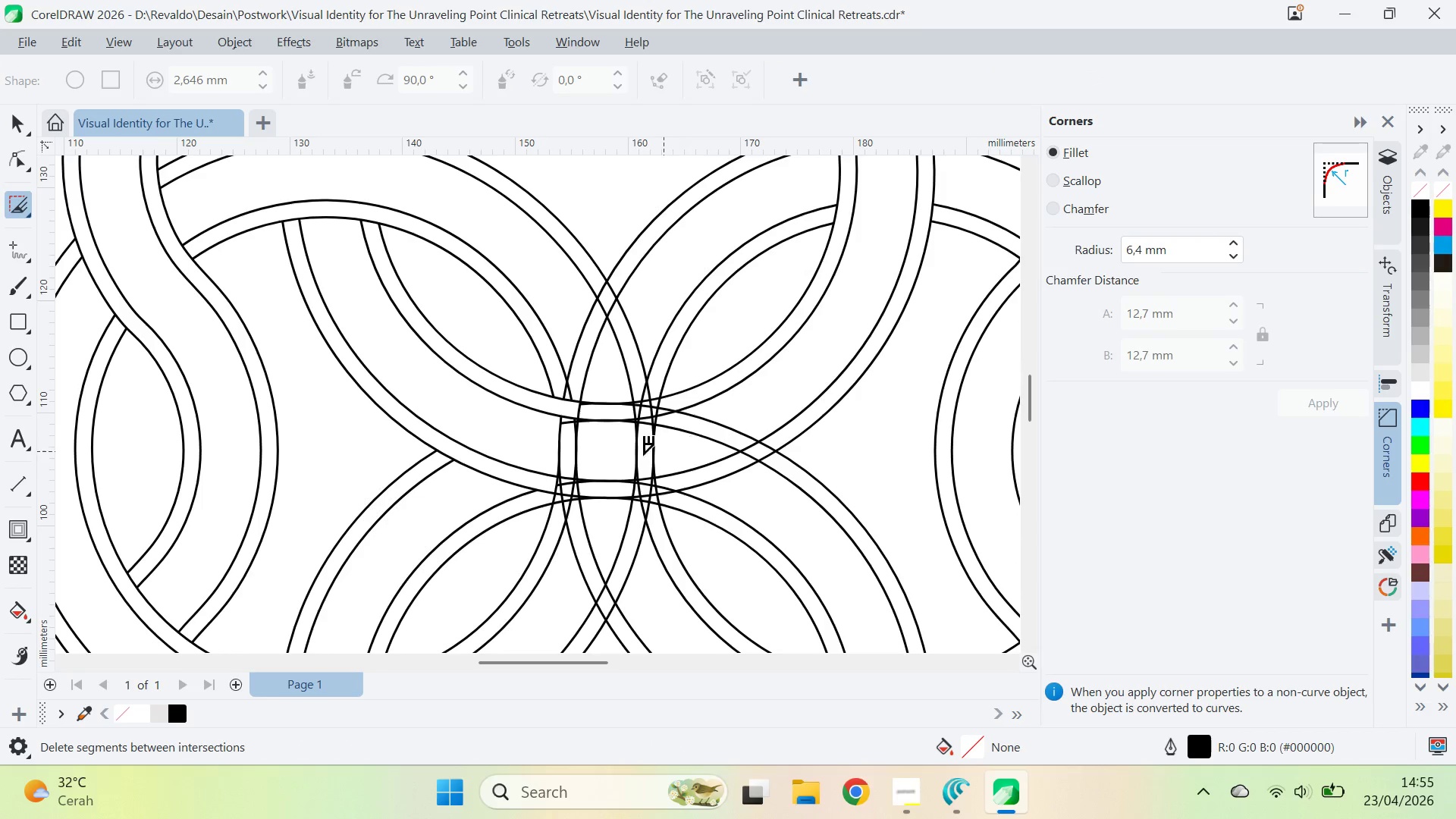 
left_click_drag(start_coordinate=[532, 453], to_coordinate=[739, 474])
 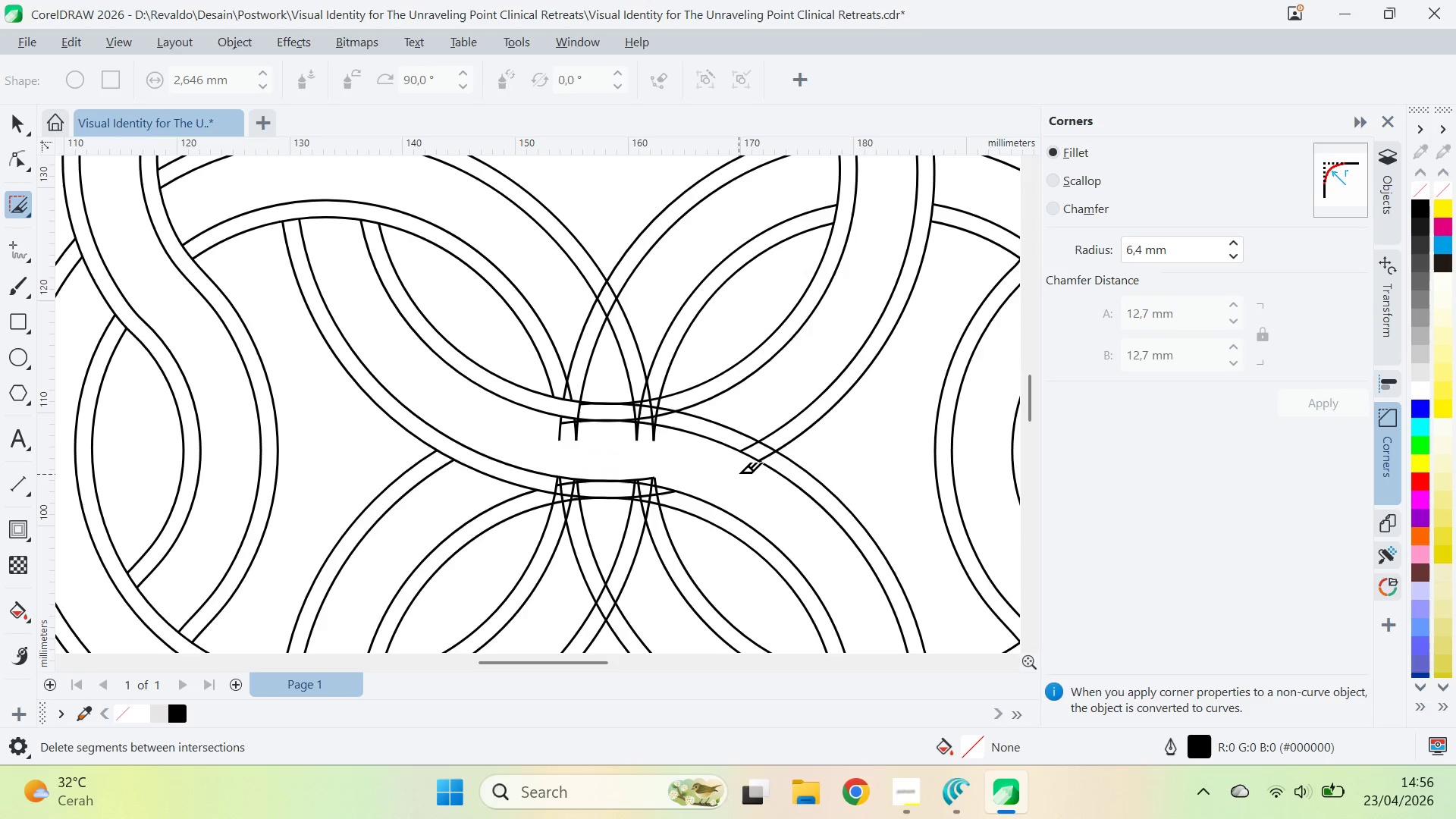 
key(Control+Z)
 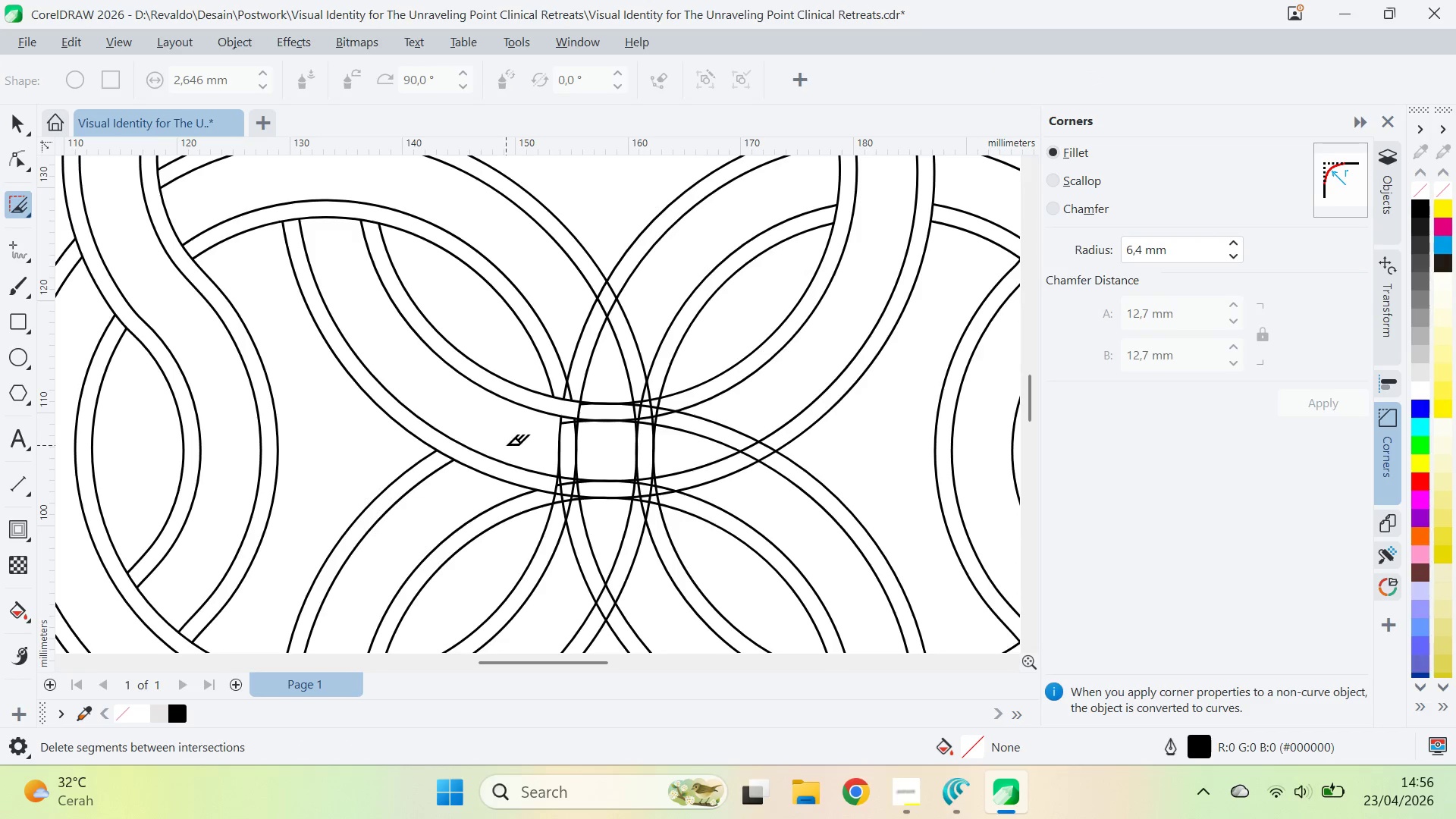 
hold_key(key=AltLeft, duration=8.14)
left_click_drag(start_coordinate=[510, 438], to_coordinate=[695, 445])
 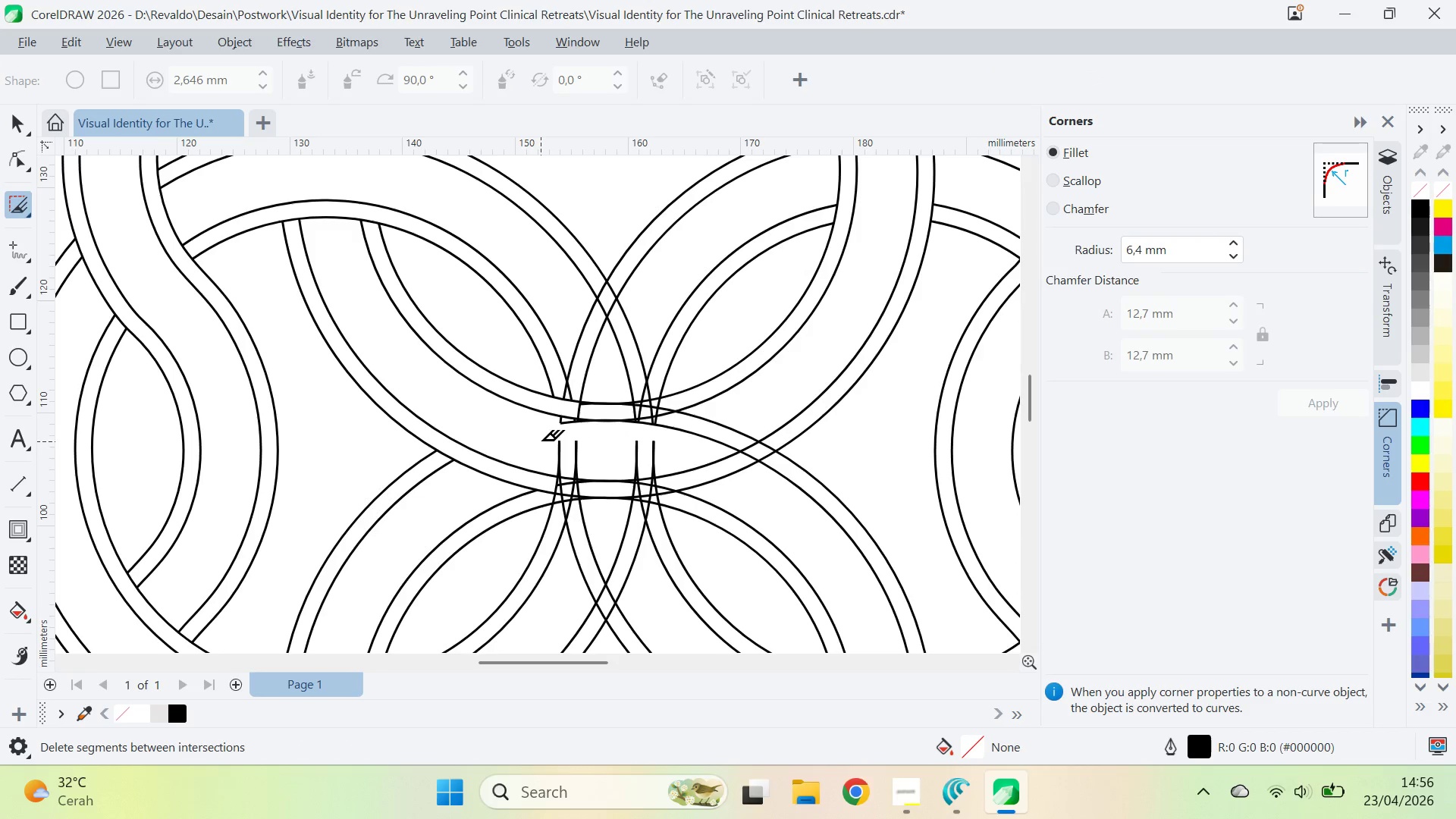 
left_click_drag(start_coordinate=[541, 440], to_coordinate=[689, 457])
 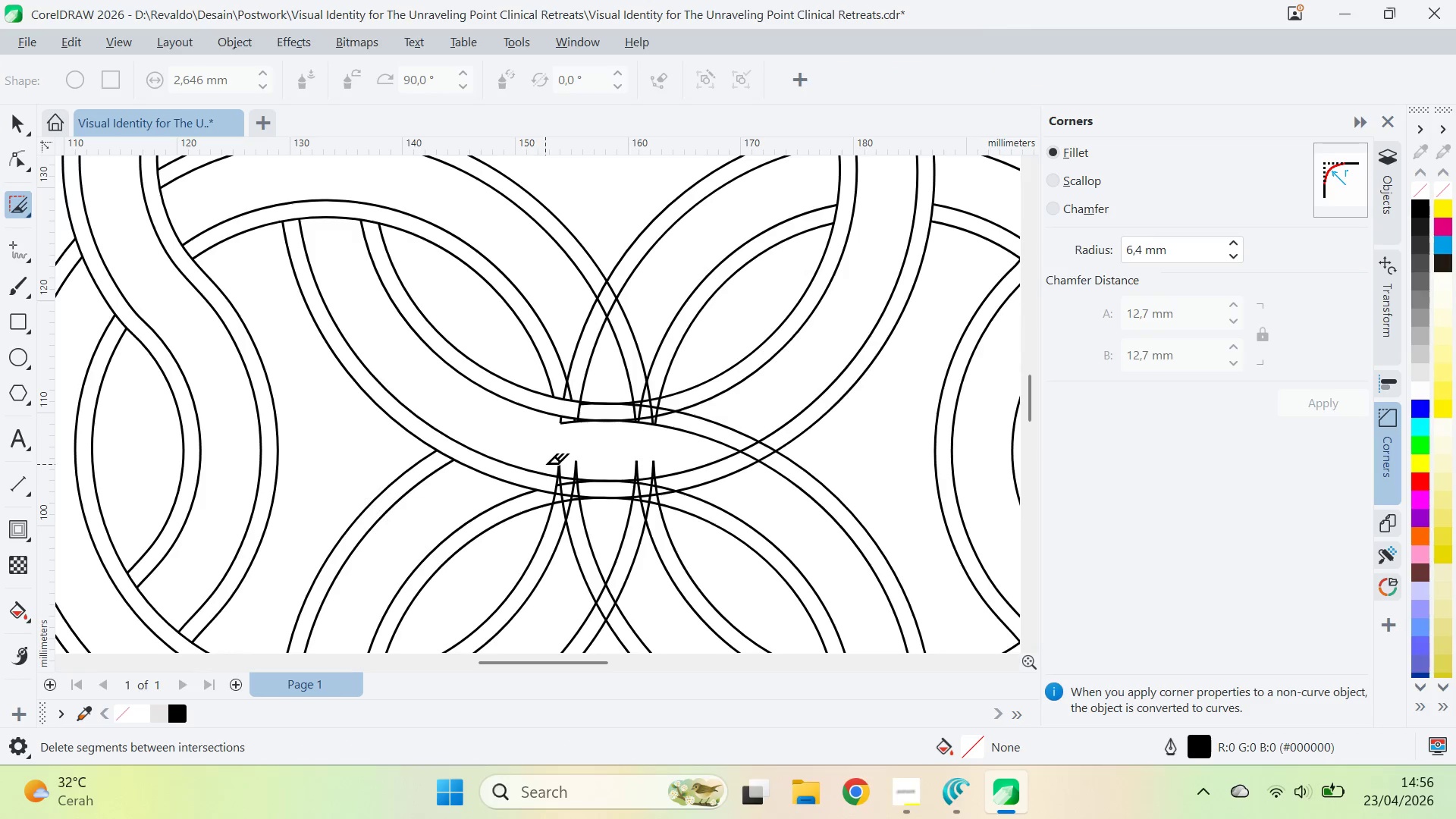 
left_click_drag(start_coordinate=[548, 463], to_coordinate=[682, 466])
 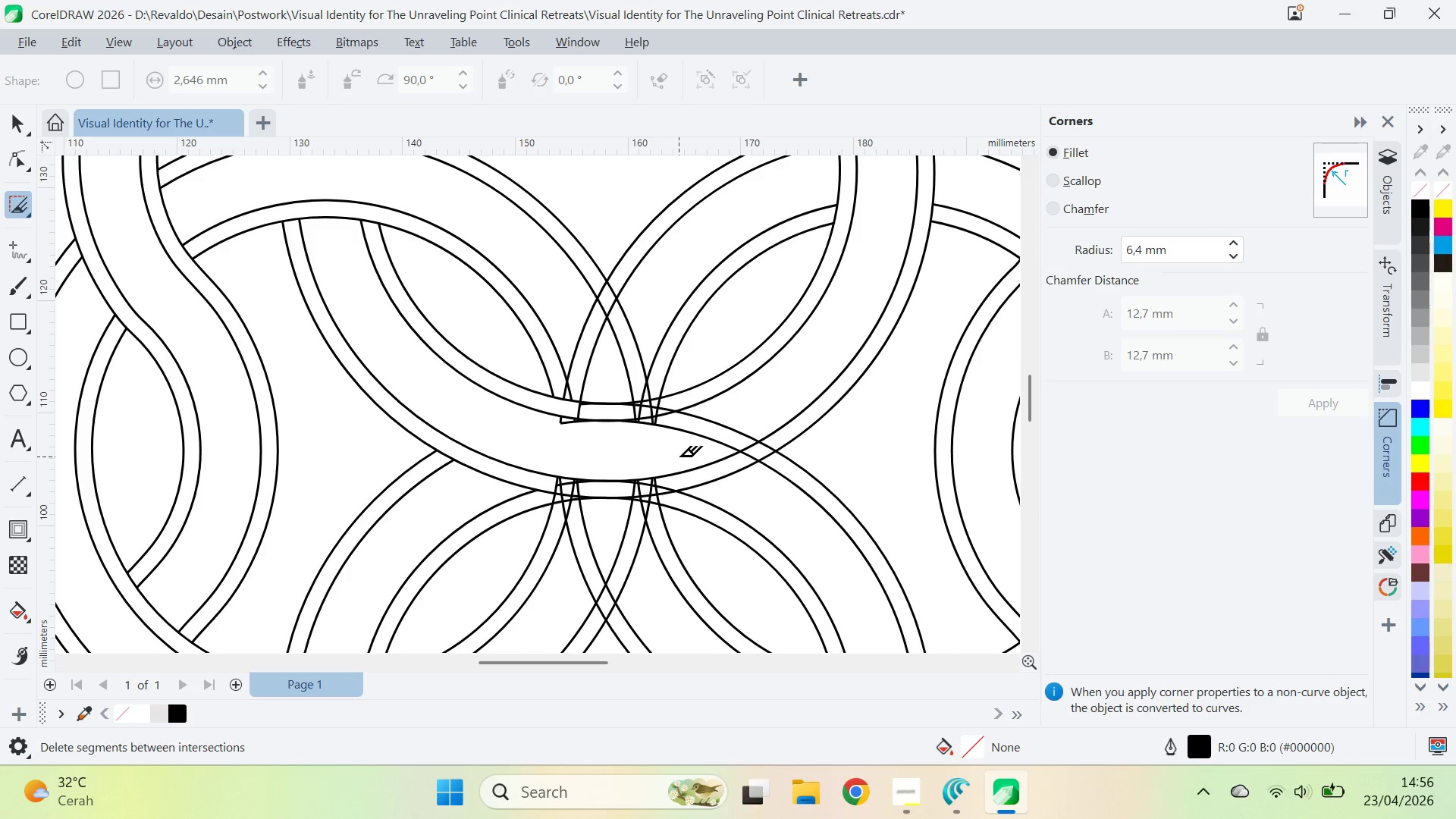 
left_click_drag(start_coordinate=[679, 457], to_coordinate=[750, 496])
 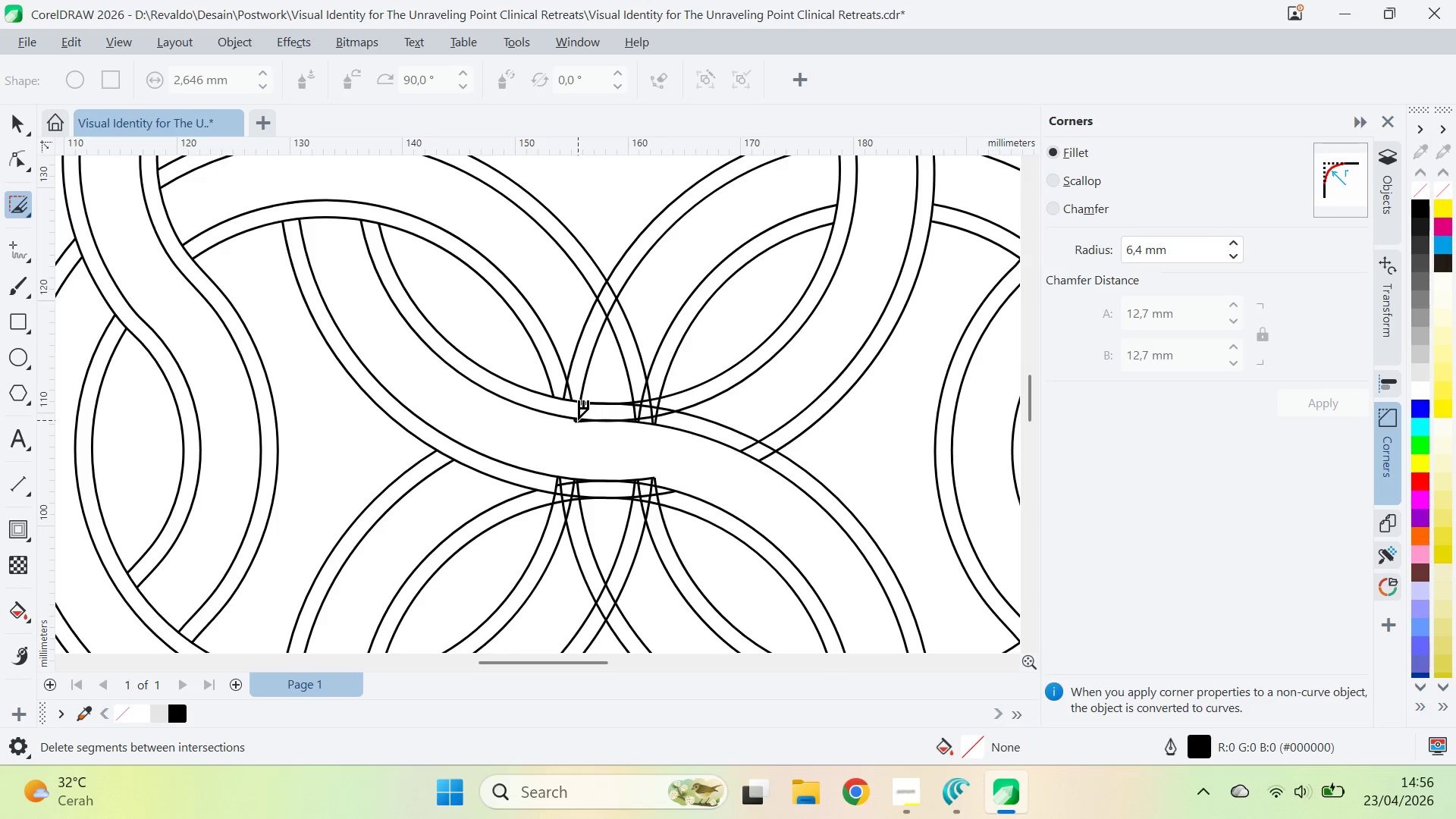 
key(Control+Z)
 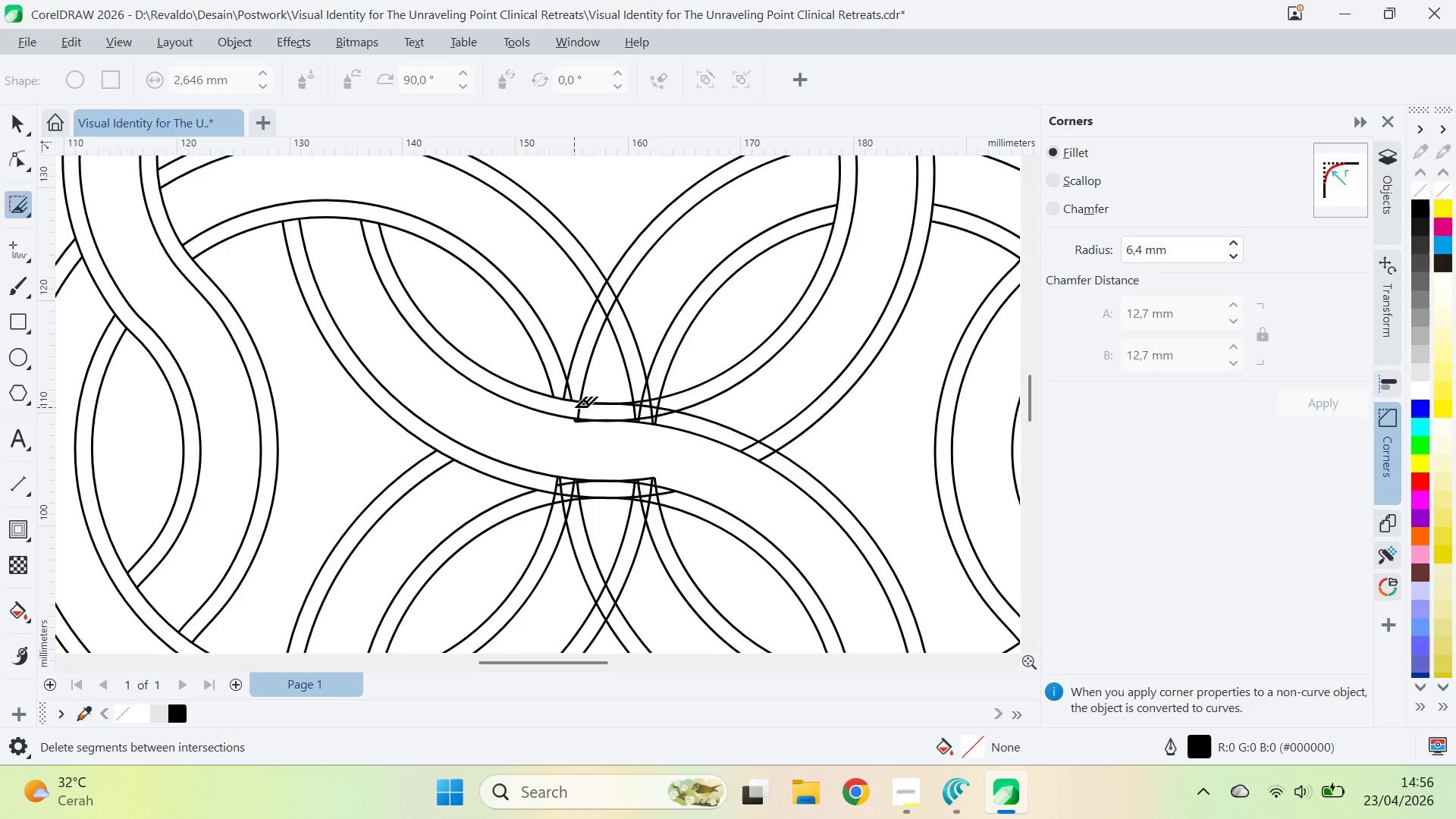 
hold_key(key=AltLeft, duration=4.41)
left_click_drag(start_coordinate=[574, 407], to_coordinate=[674, 403])
 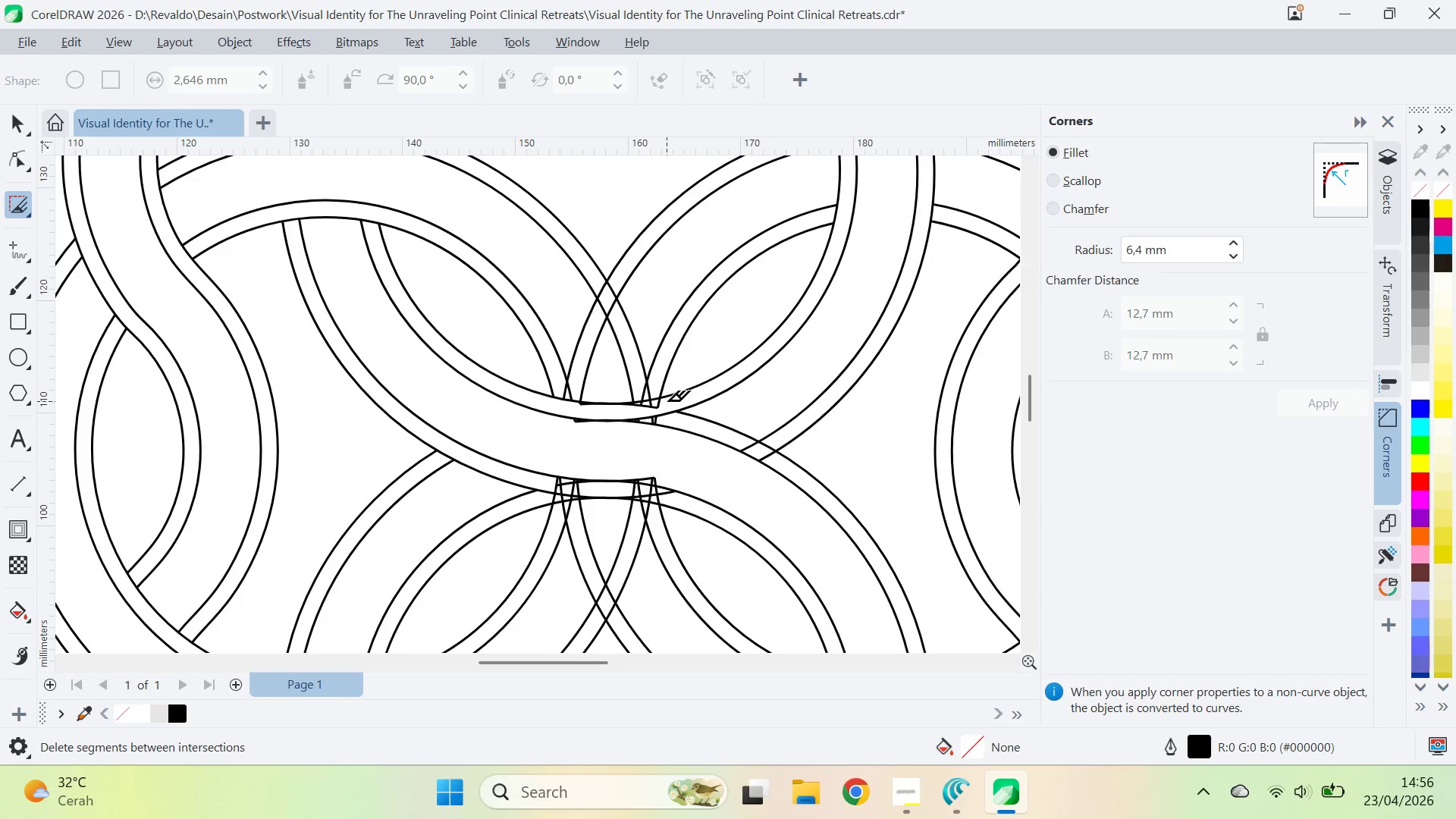 
left_click_drag(start_coordinate=[667, 401], to_coordinate=[617, 413])
 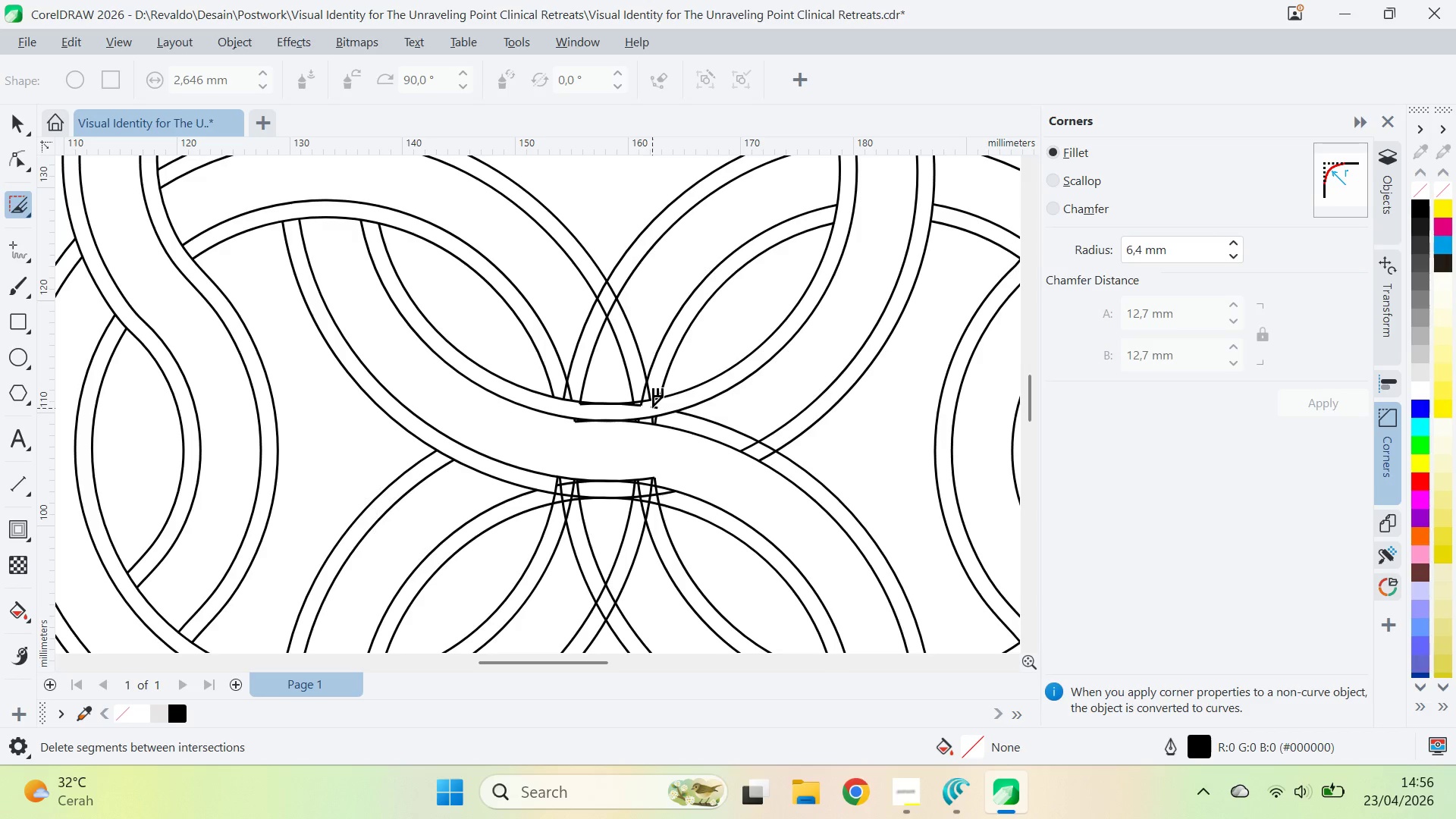 
left_click([652, 407])
 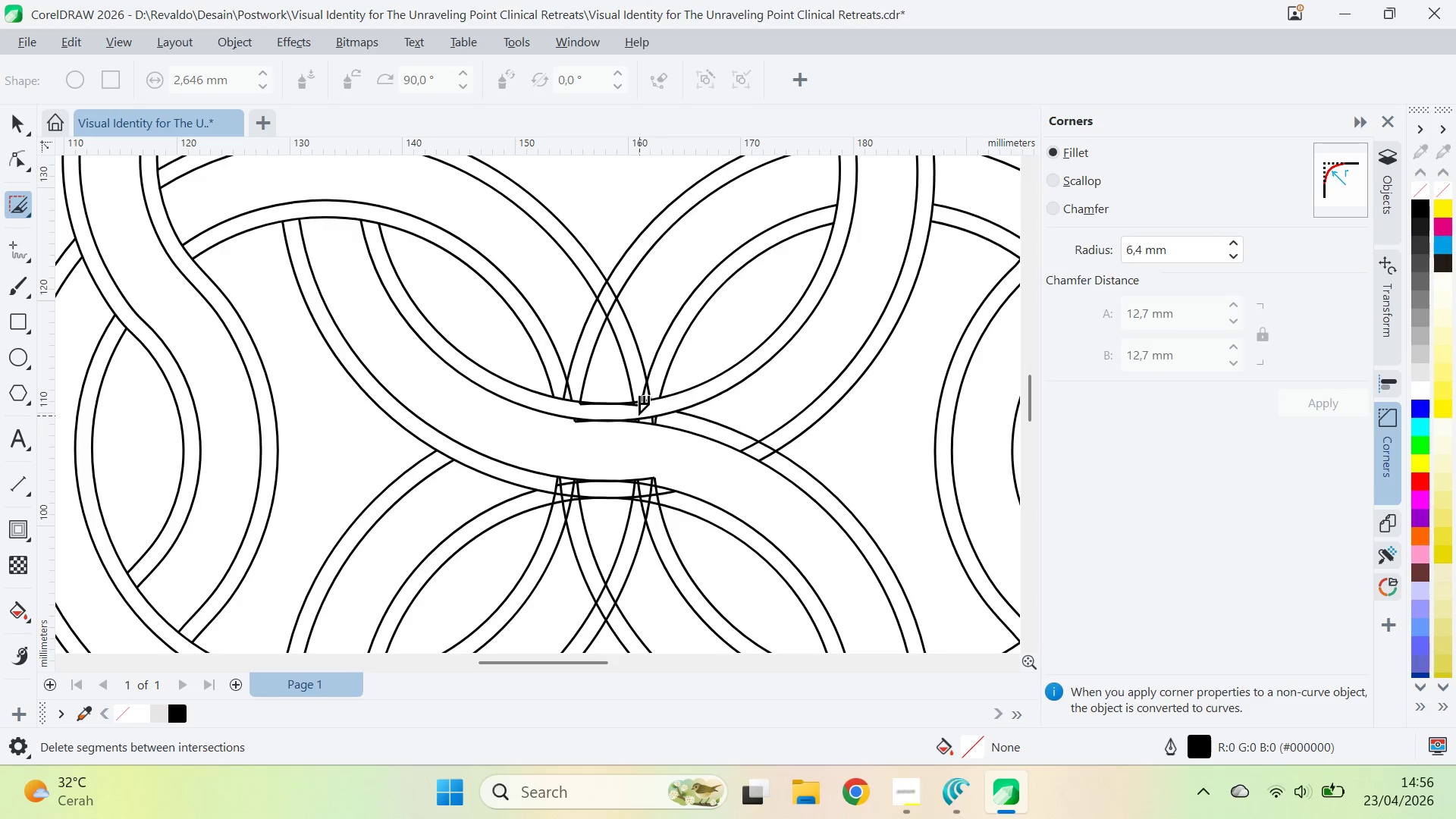 
left_click_drag(start_coordinate=[632, 414], to_coordinate=[661, 422])
 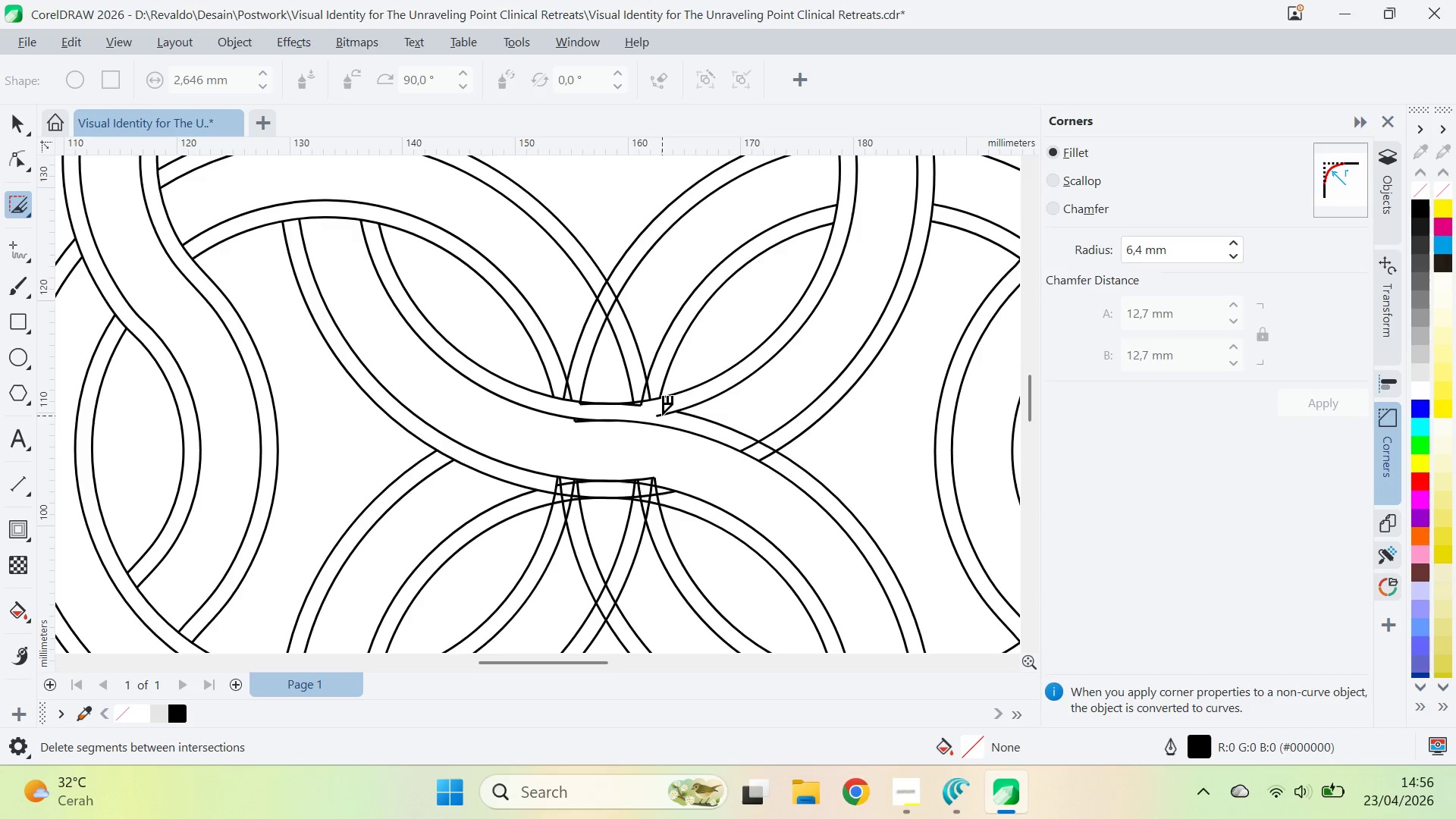 
left_click([662, 415])
 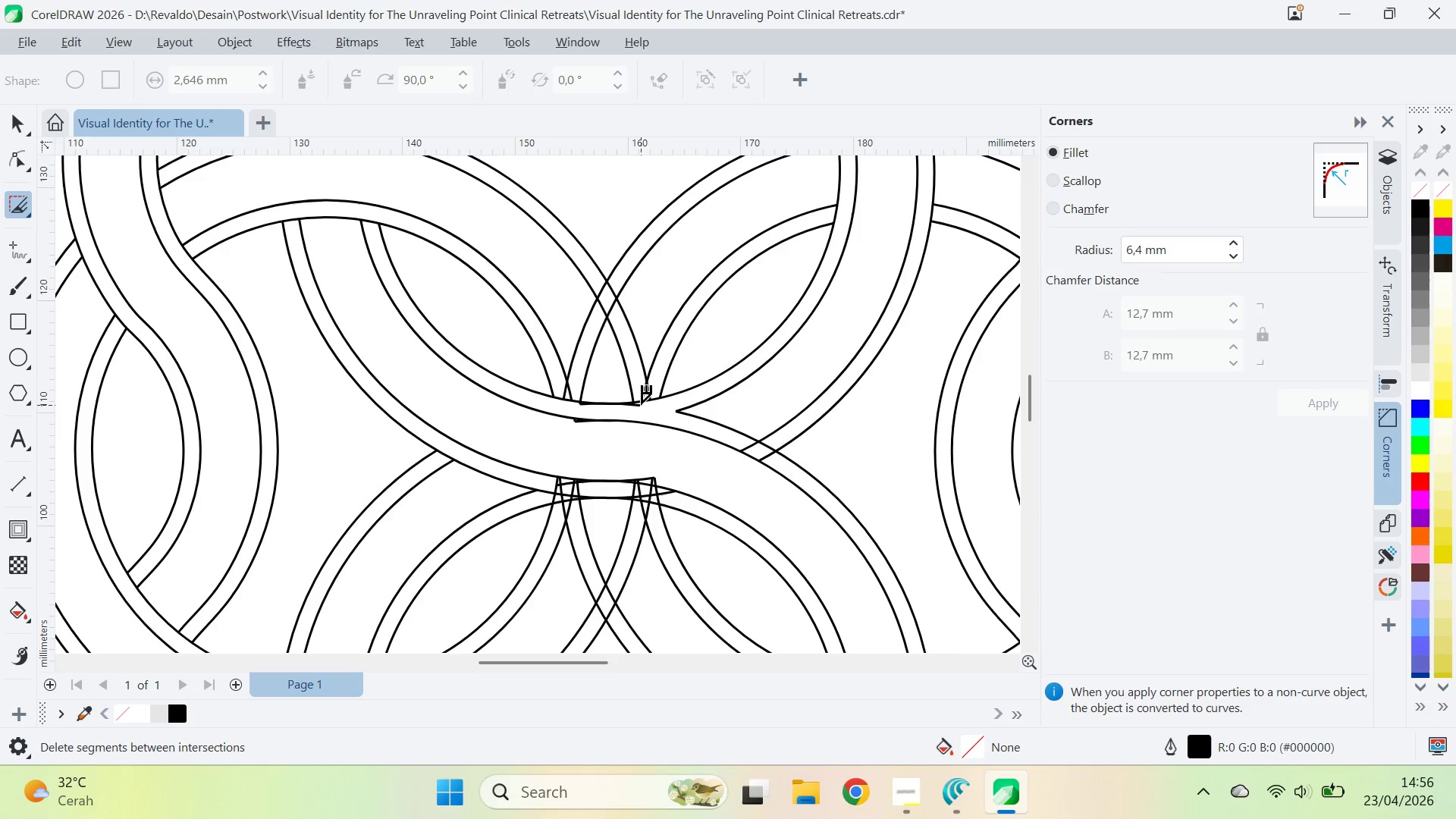 
left_click([641, 405])
 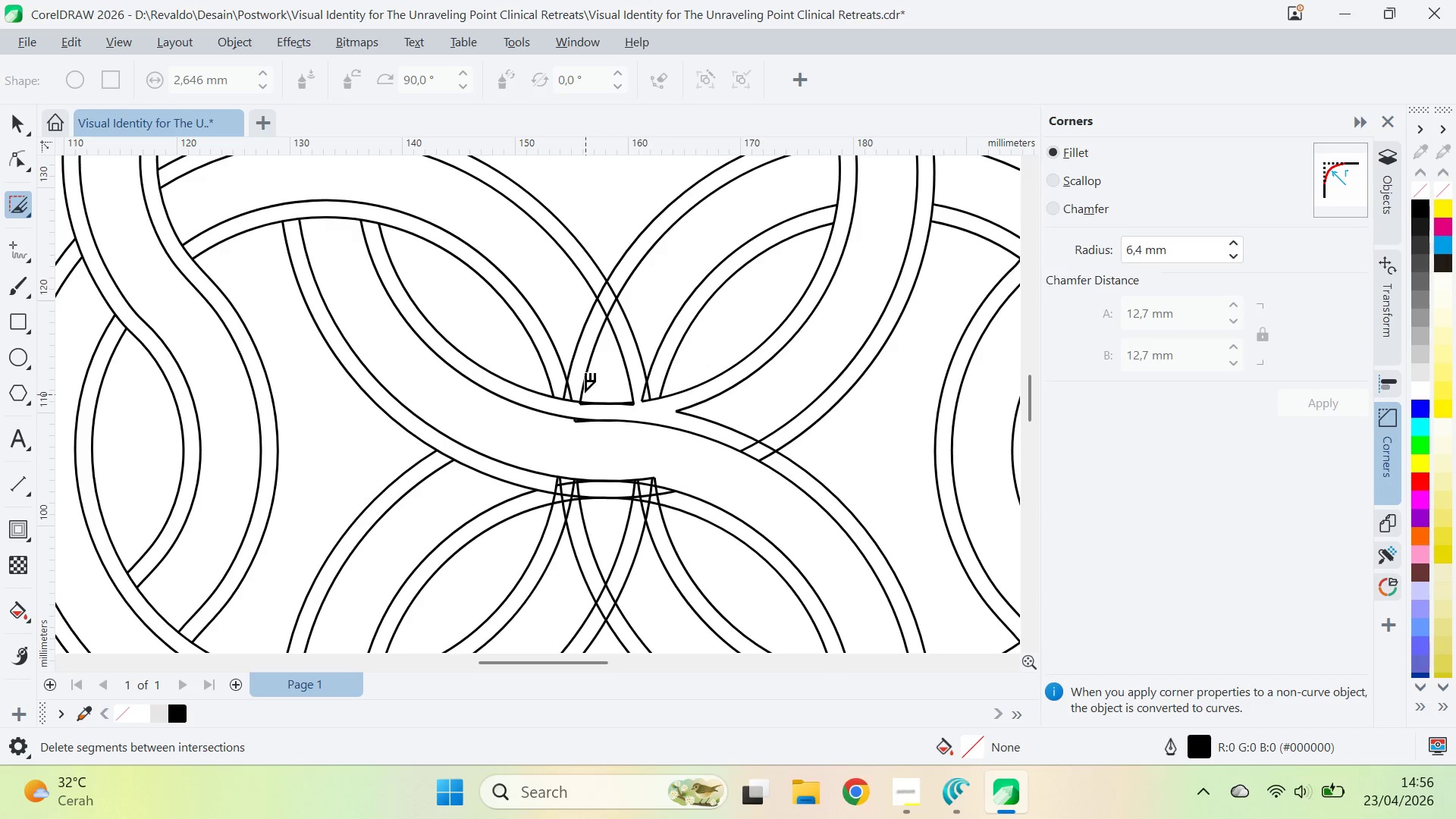 
hold_key(key=AltLeft, duration=2.98)
left_click_drag(start_coordinate=[560, 378], to_coordinate=[570, 410])
 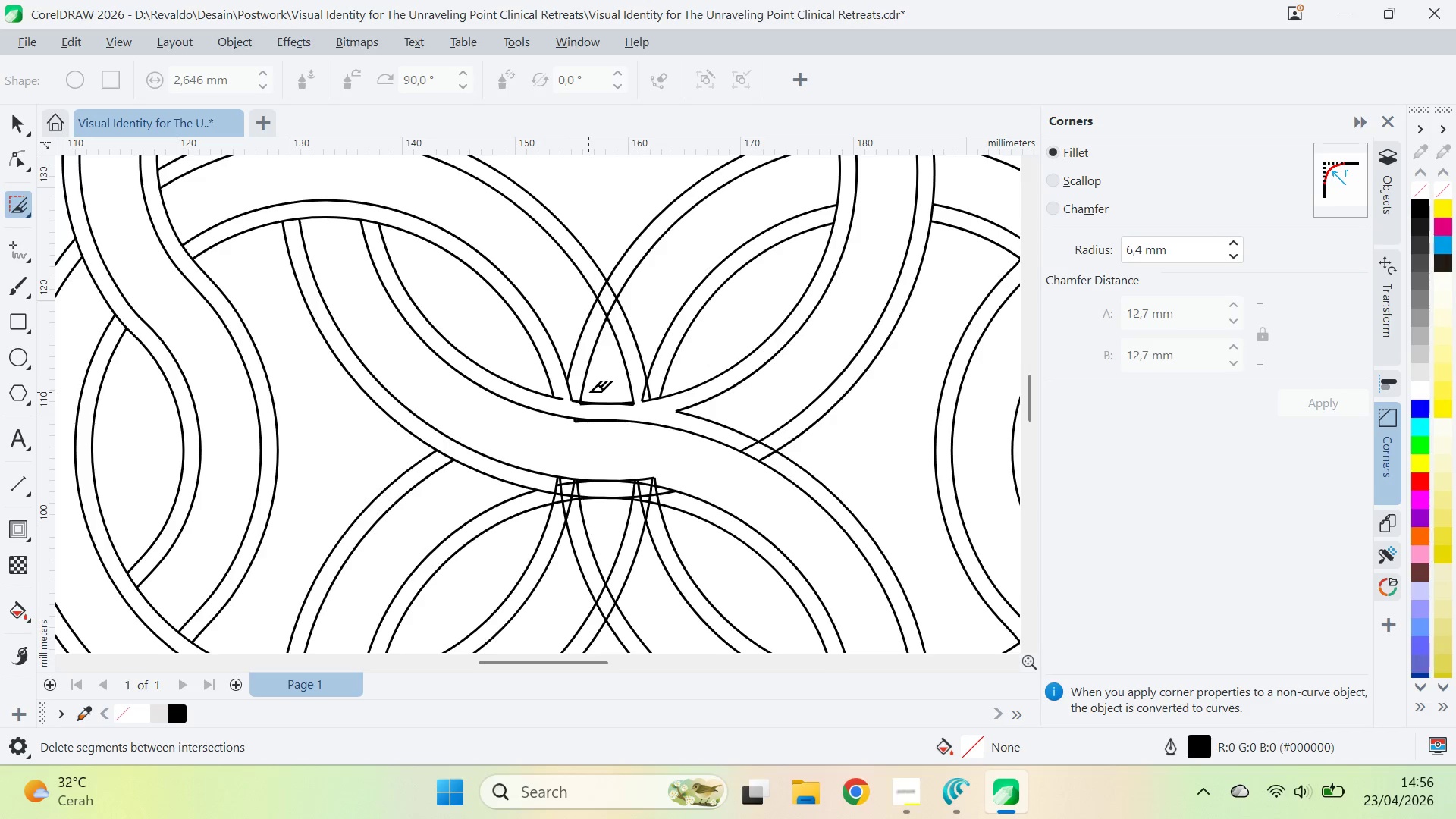 
left_click_drag(start_coordinate=[589, 392], to_coordinate=[591, 413])
 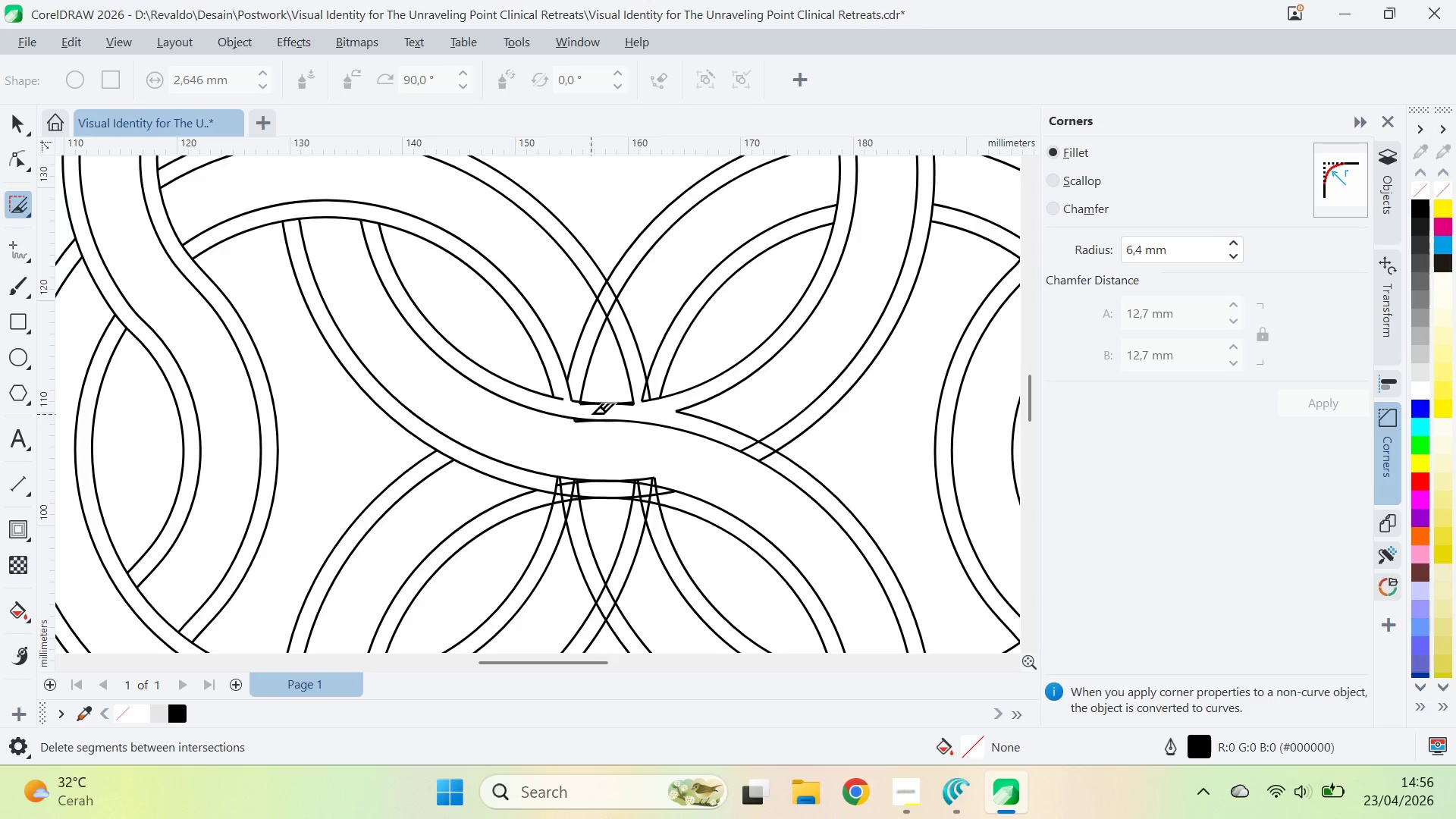 
key(Control+Z)
 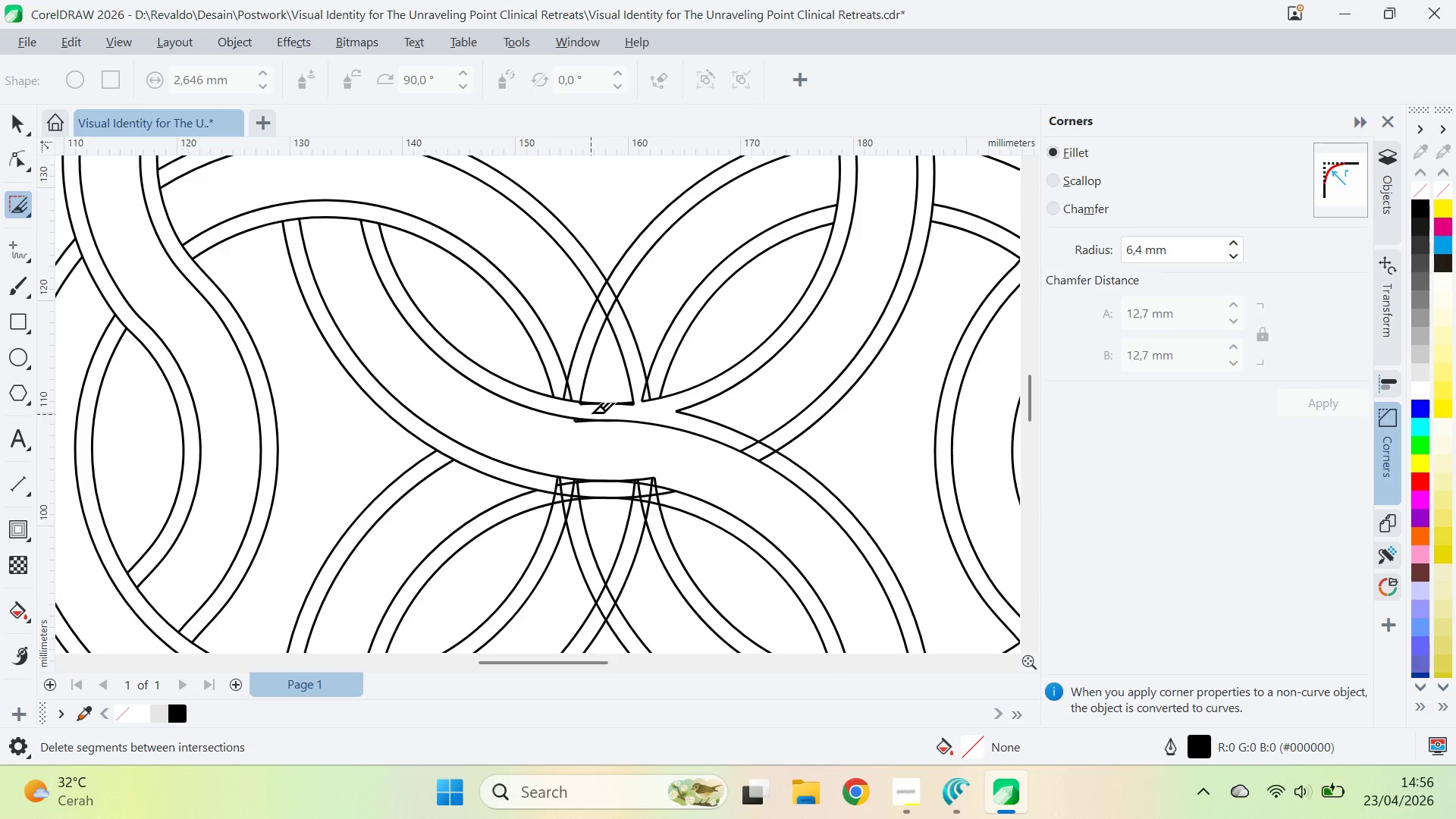 
key(Control+Z)
 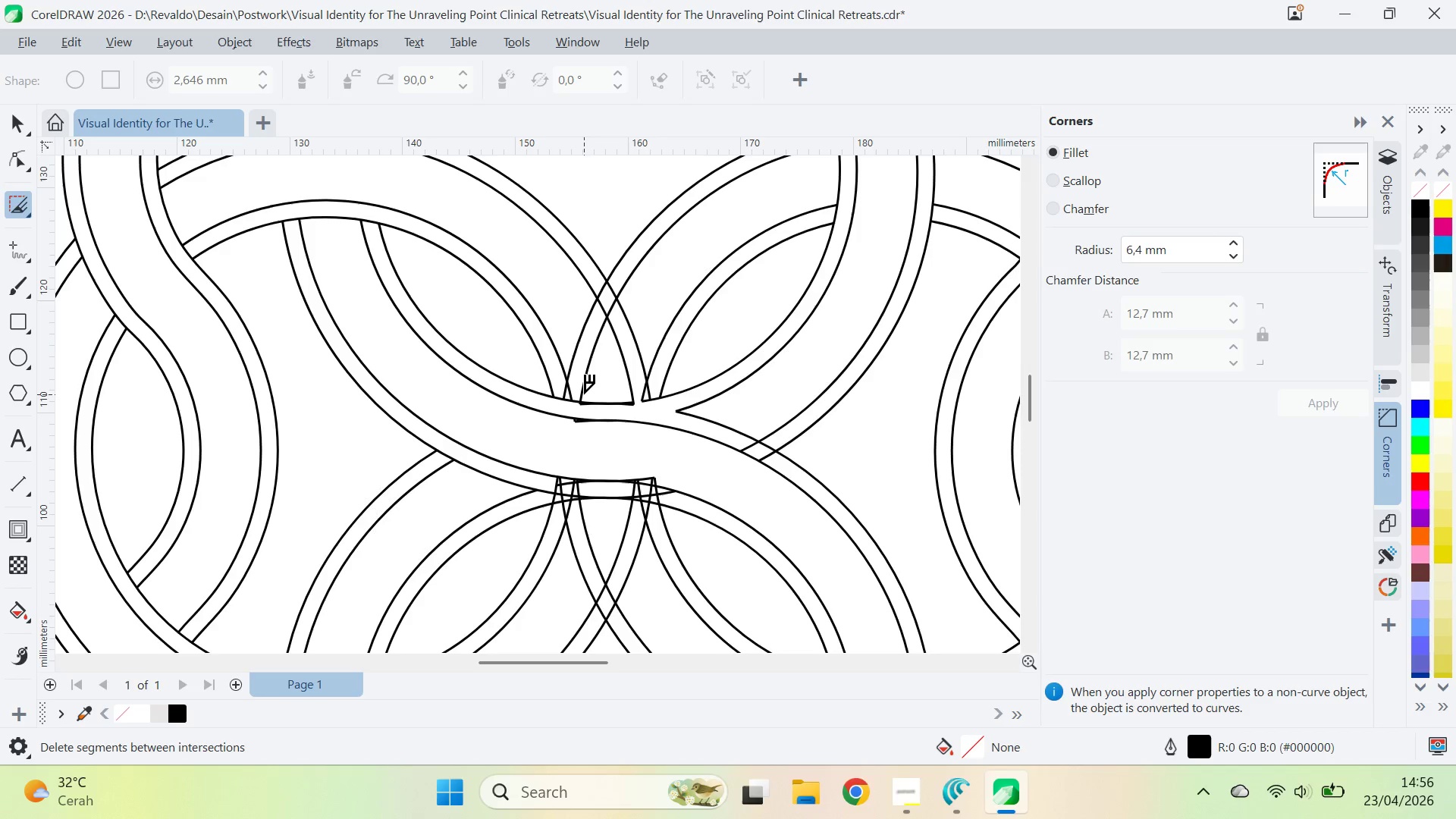 
hold_key(key=AltLeft, duration=2.98)
left_click_drag(start_coordinate=[584, 393], to_coordinate=[594, 410])
 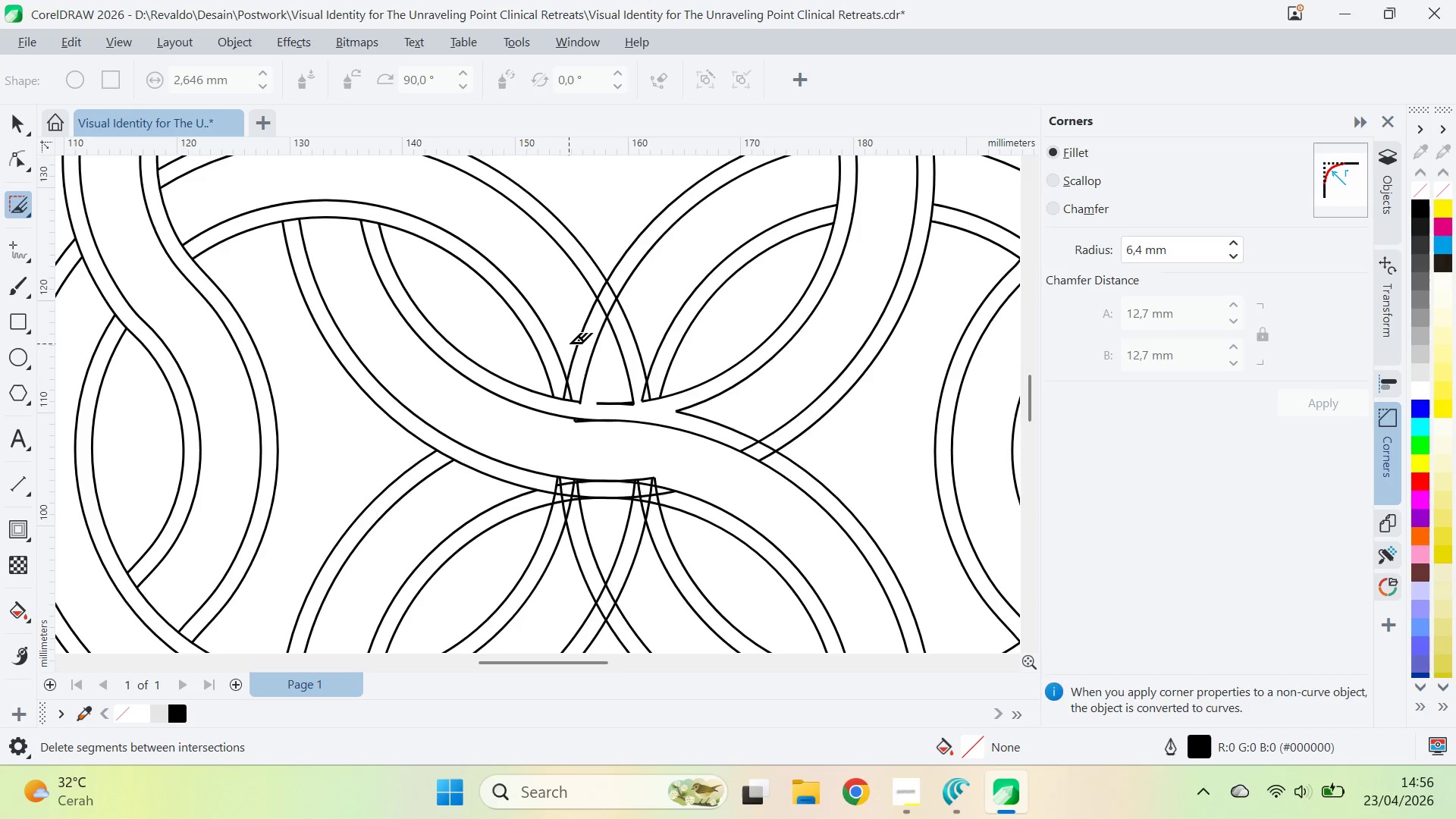 
left_click_drag(start_coordinate=[570, 343], to_coordinate=[602, 410])
 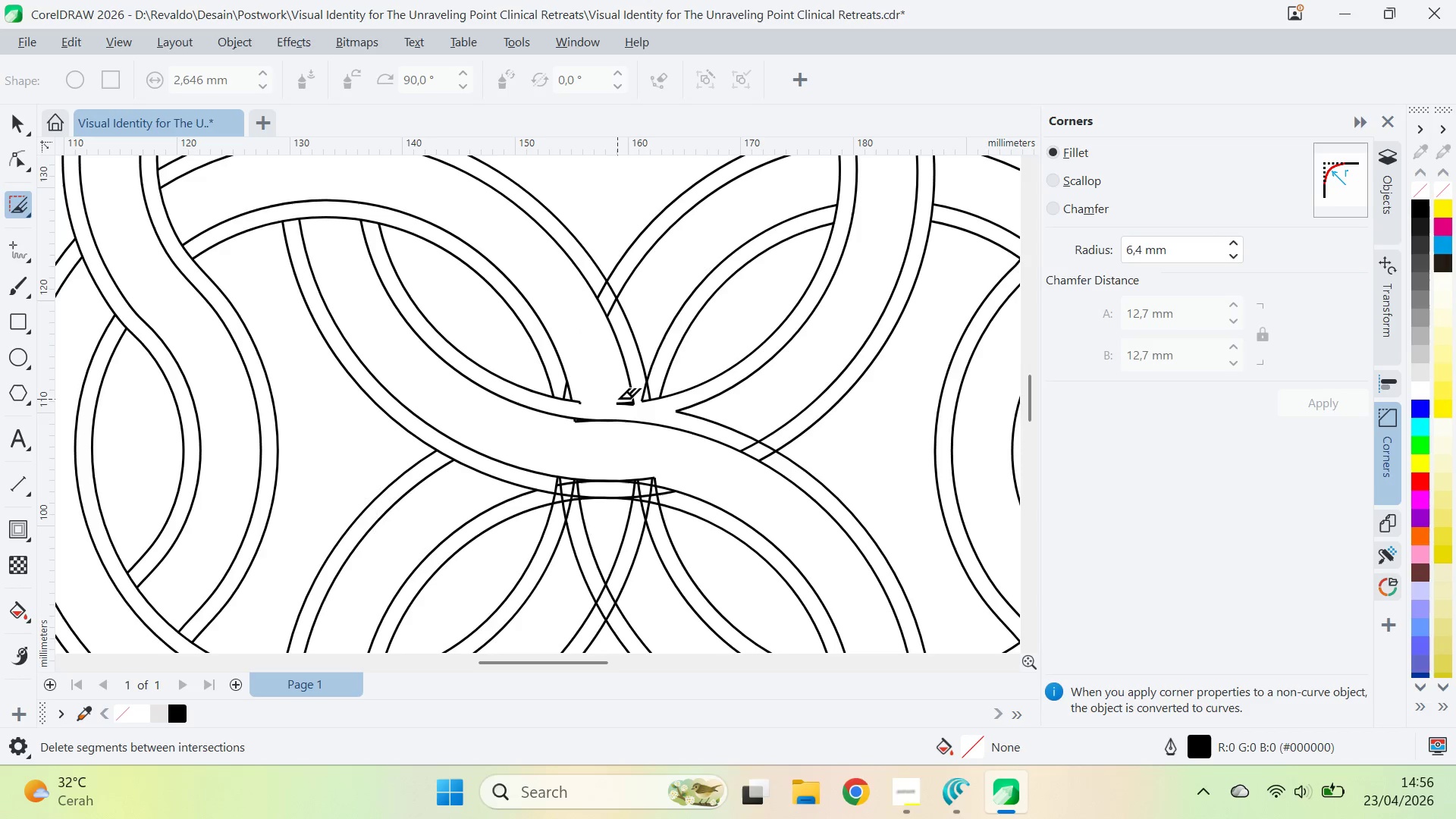 
left_click_drag(start_coordinate=[617, 399], to_coordinate=[626, 416])
 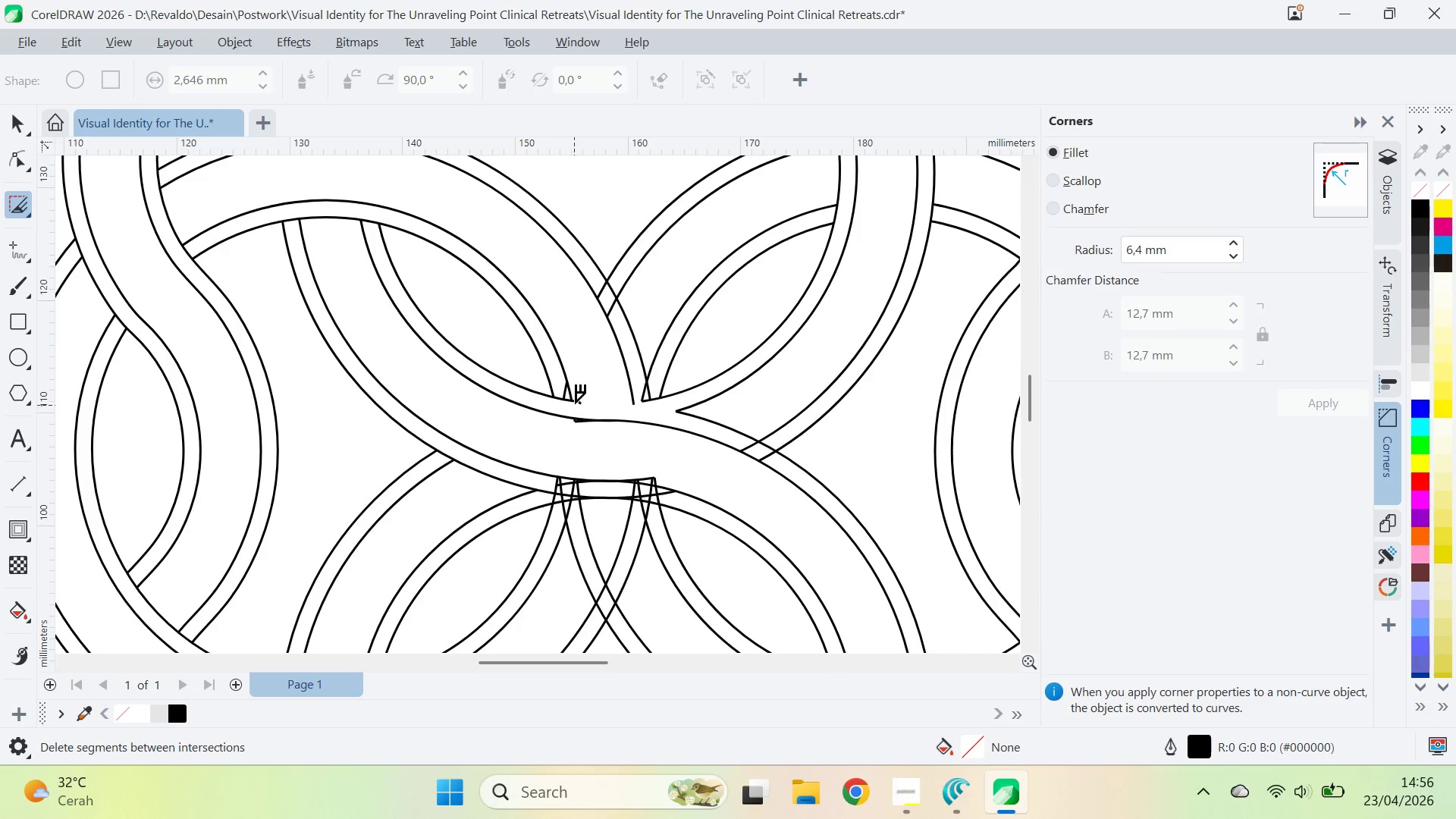 
hold_key(key=AltLeft, duration=0.83)
left_click([577, 403])
 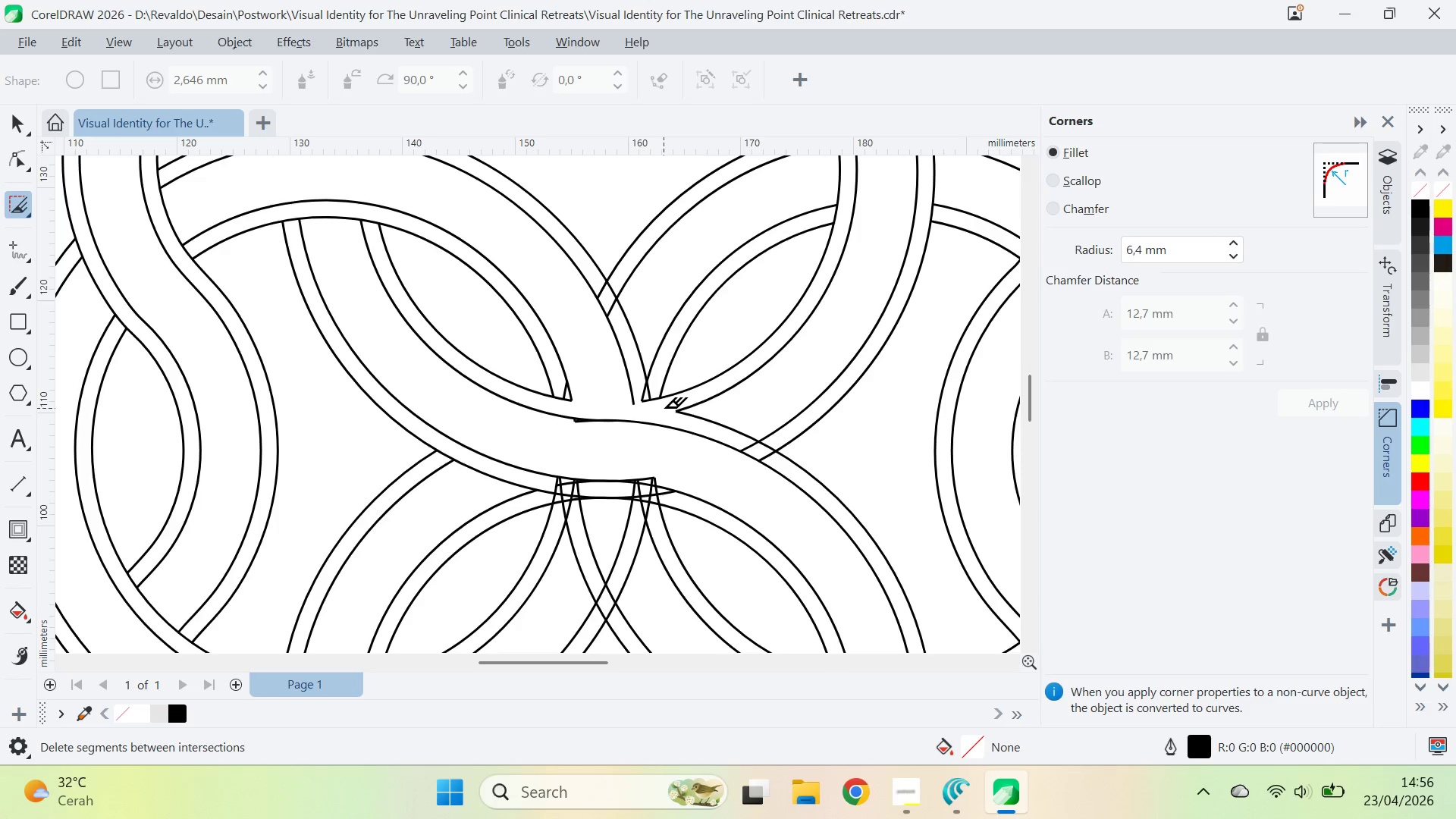 
key(Control+Z)
 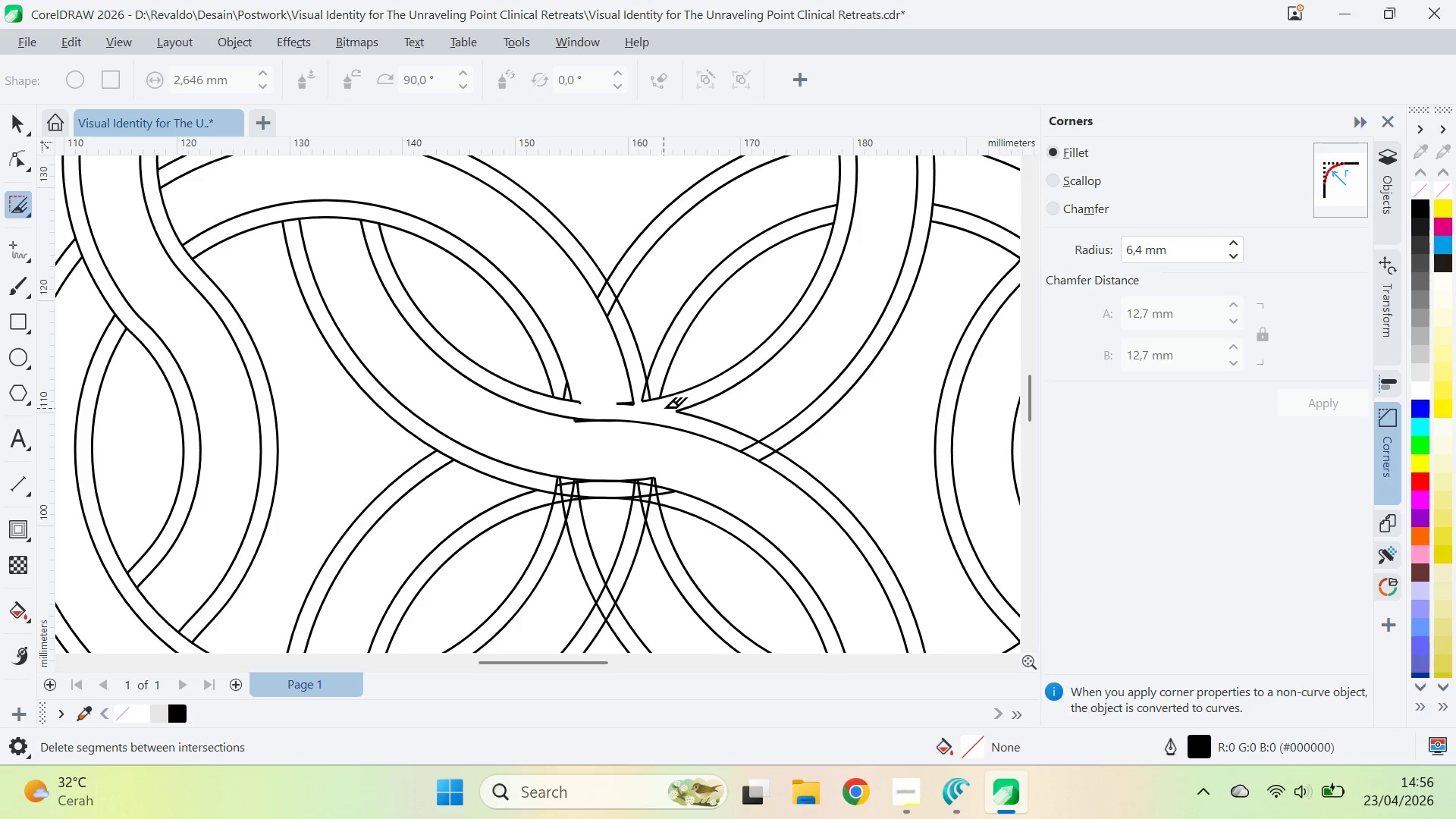 
key(Control+Z)
 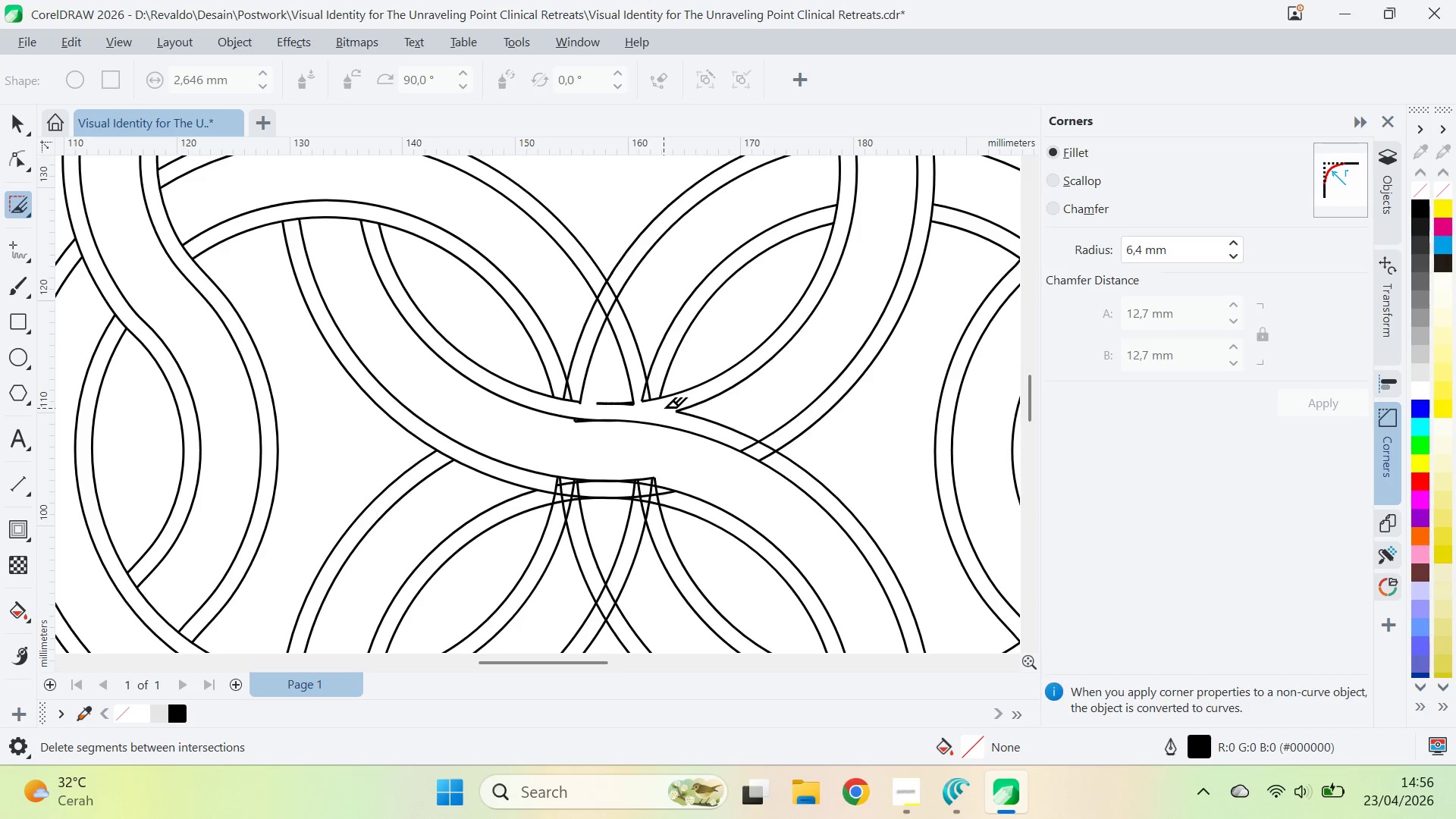 
key(Control+Z)
 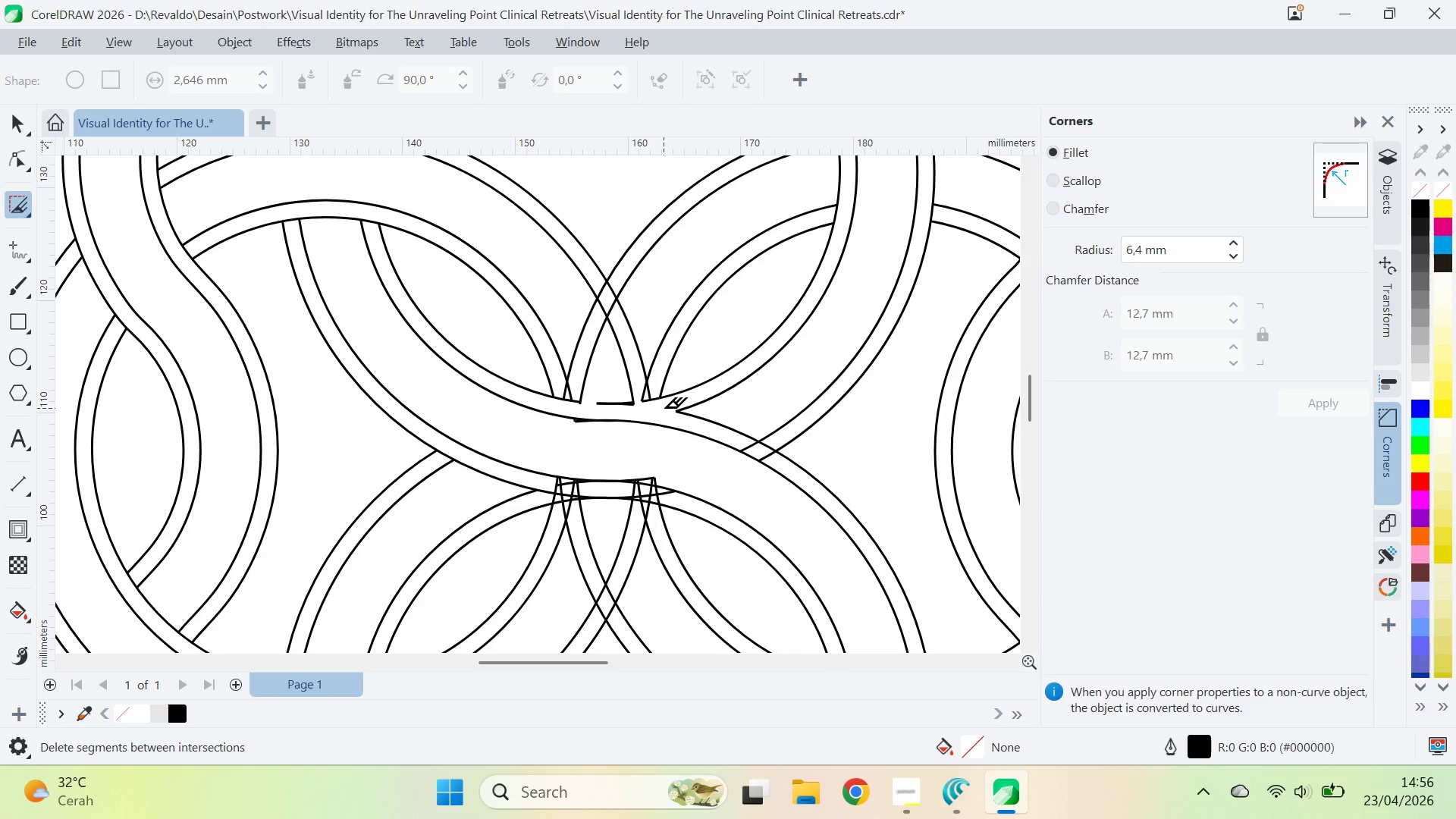 
key(Control+Z)
 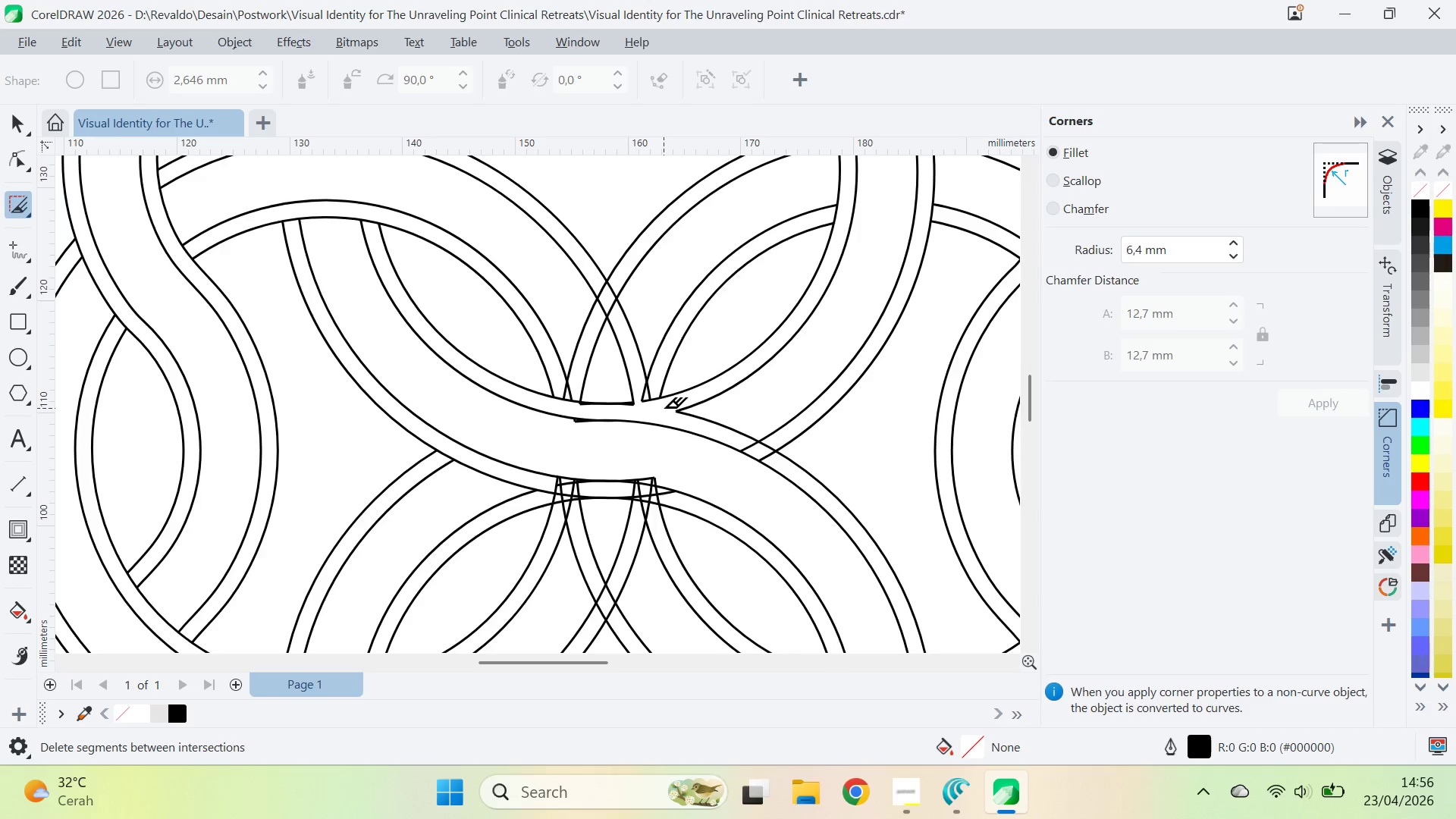 
key(Control+Z)
 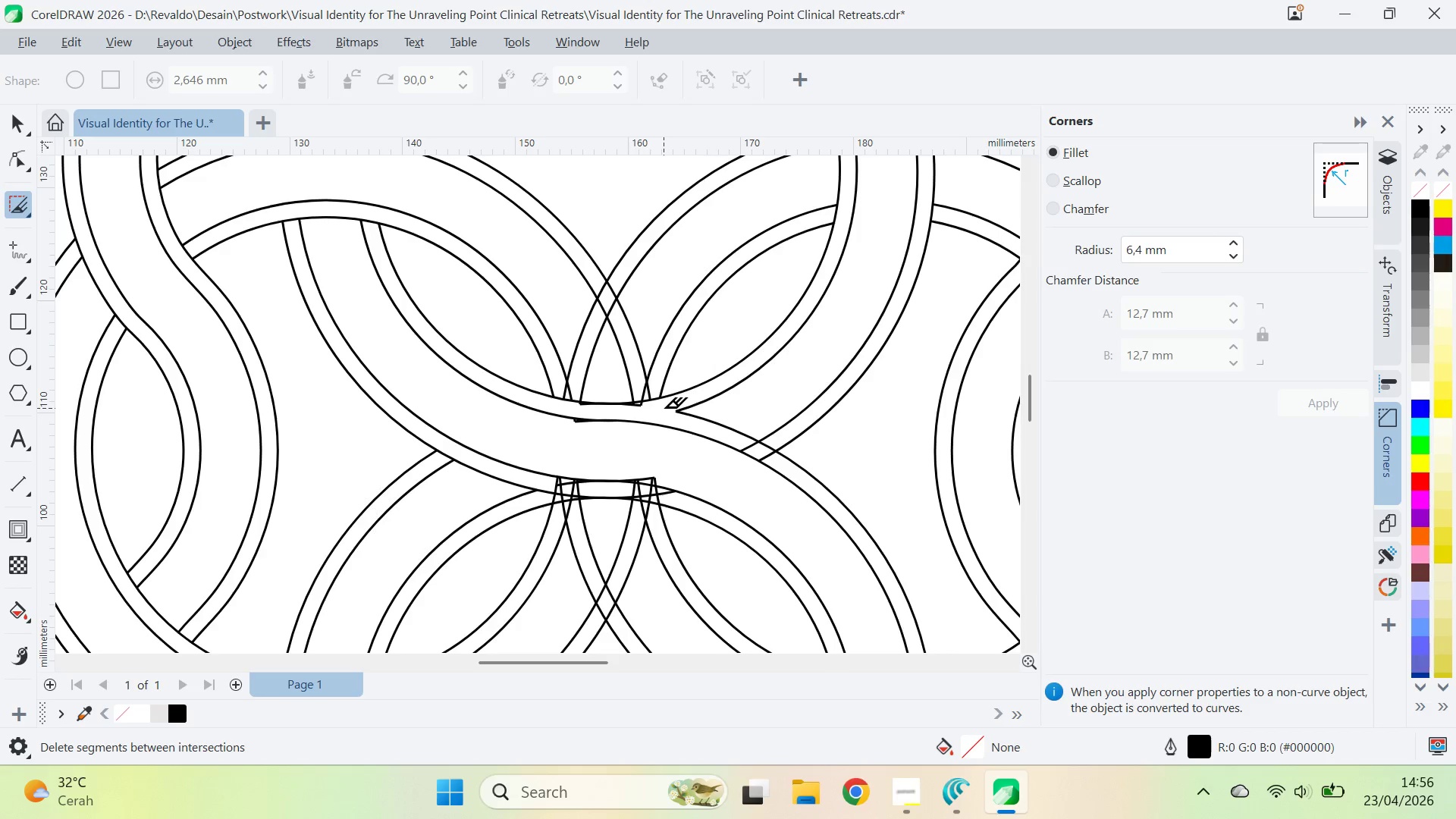 
key(Control+Z)
 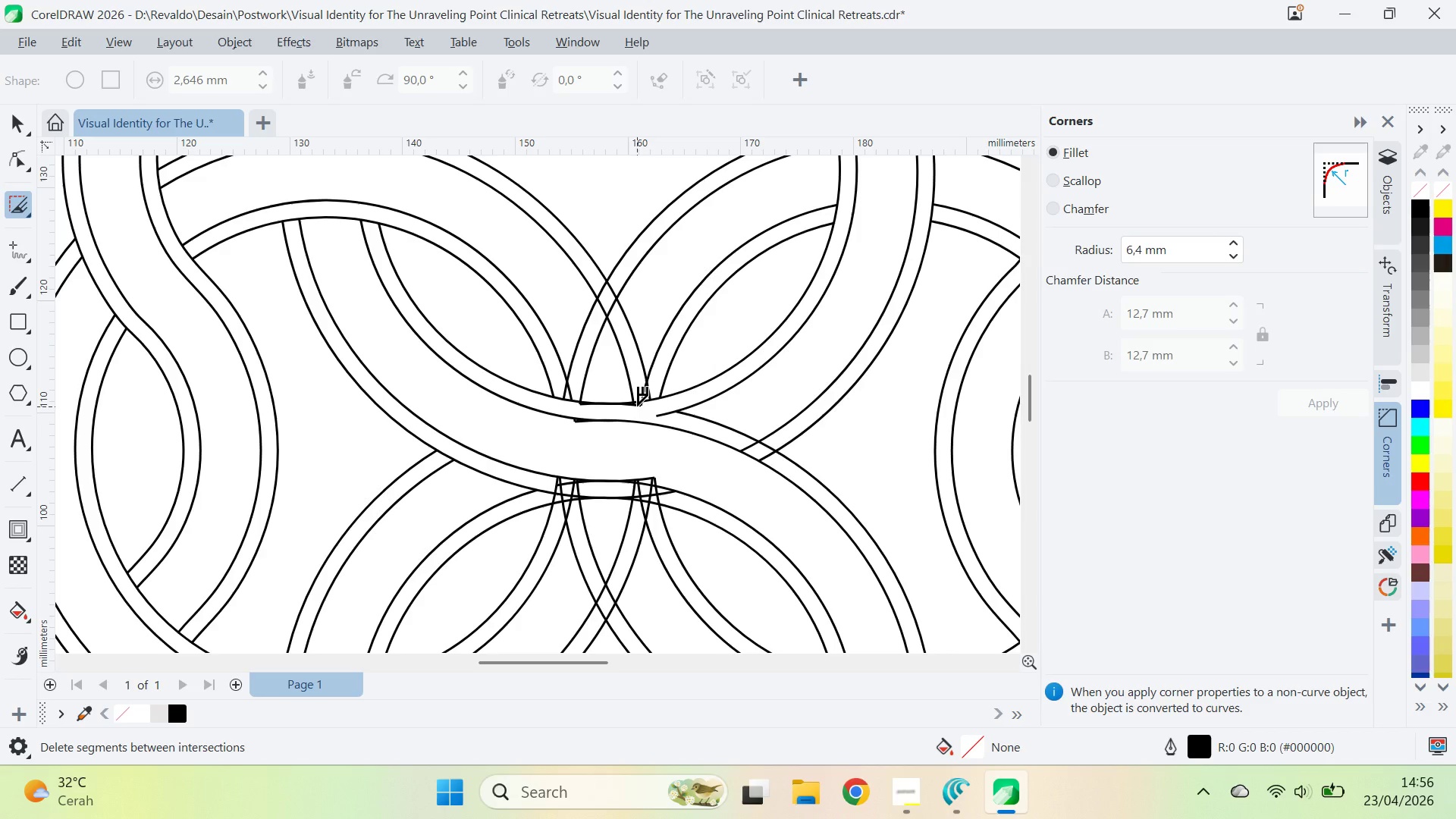 
left_click([637, 406])
 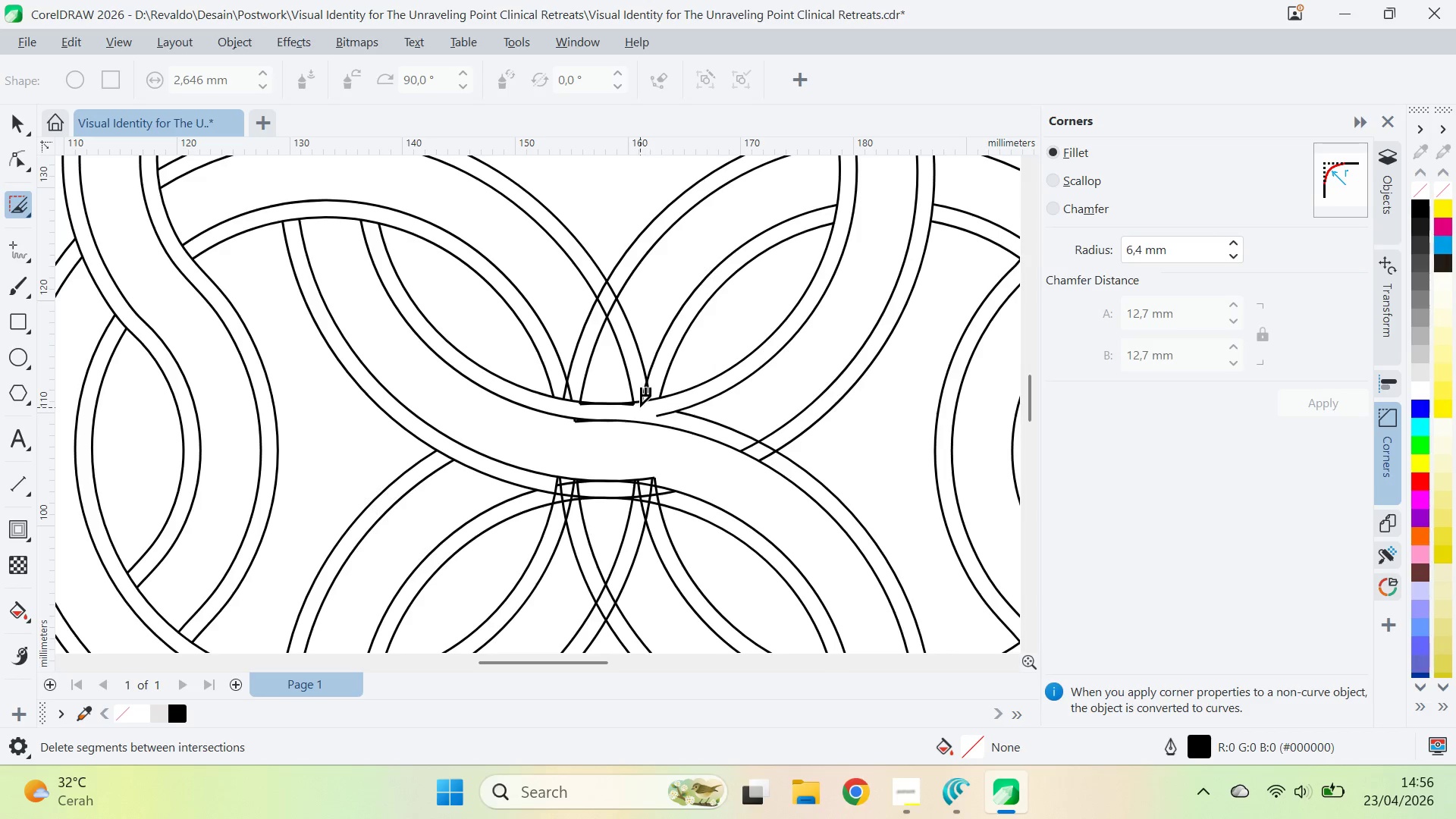 
left_click([640, 407])
 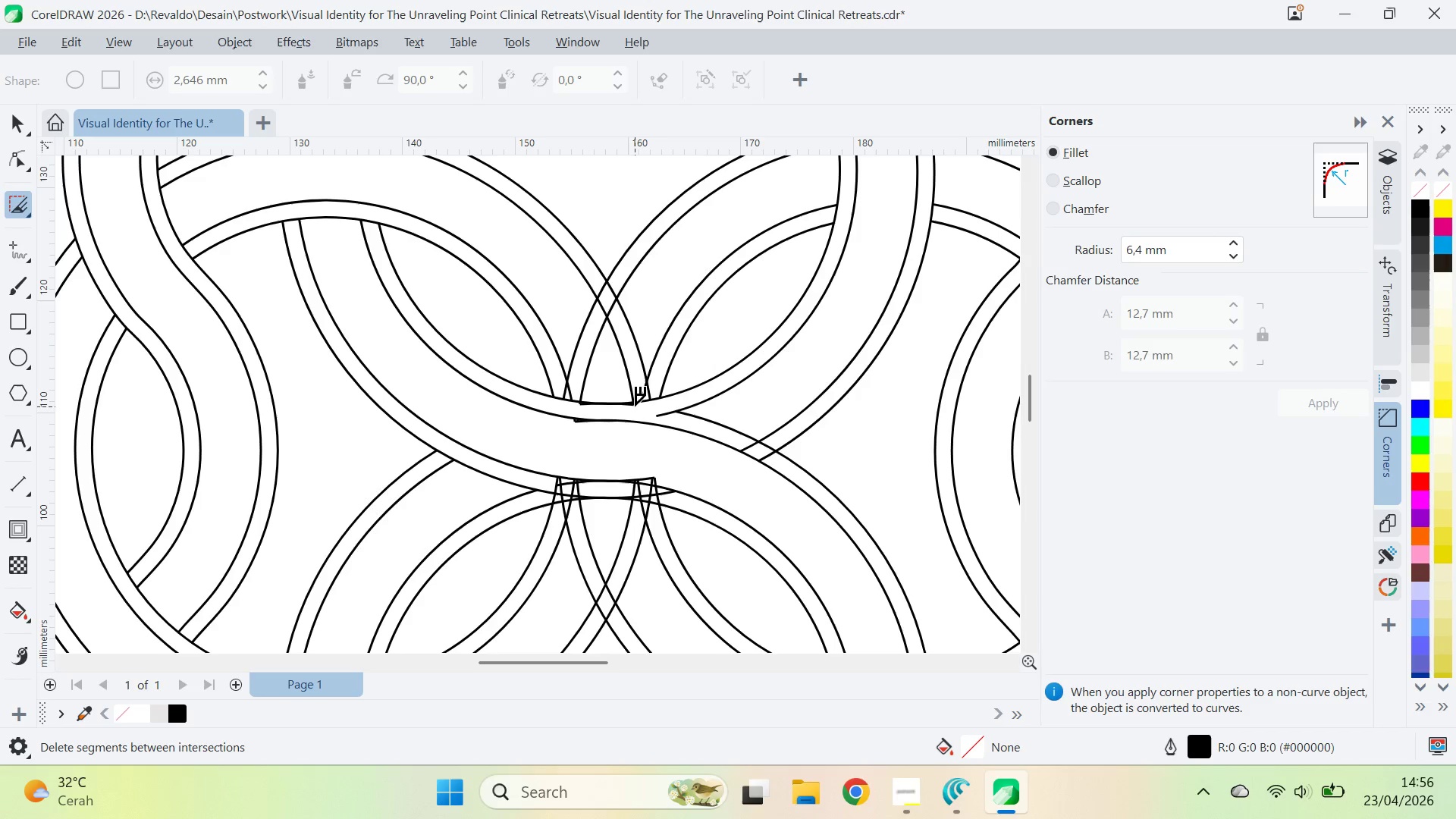 
left_click([635, 406])
 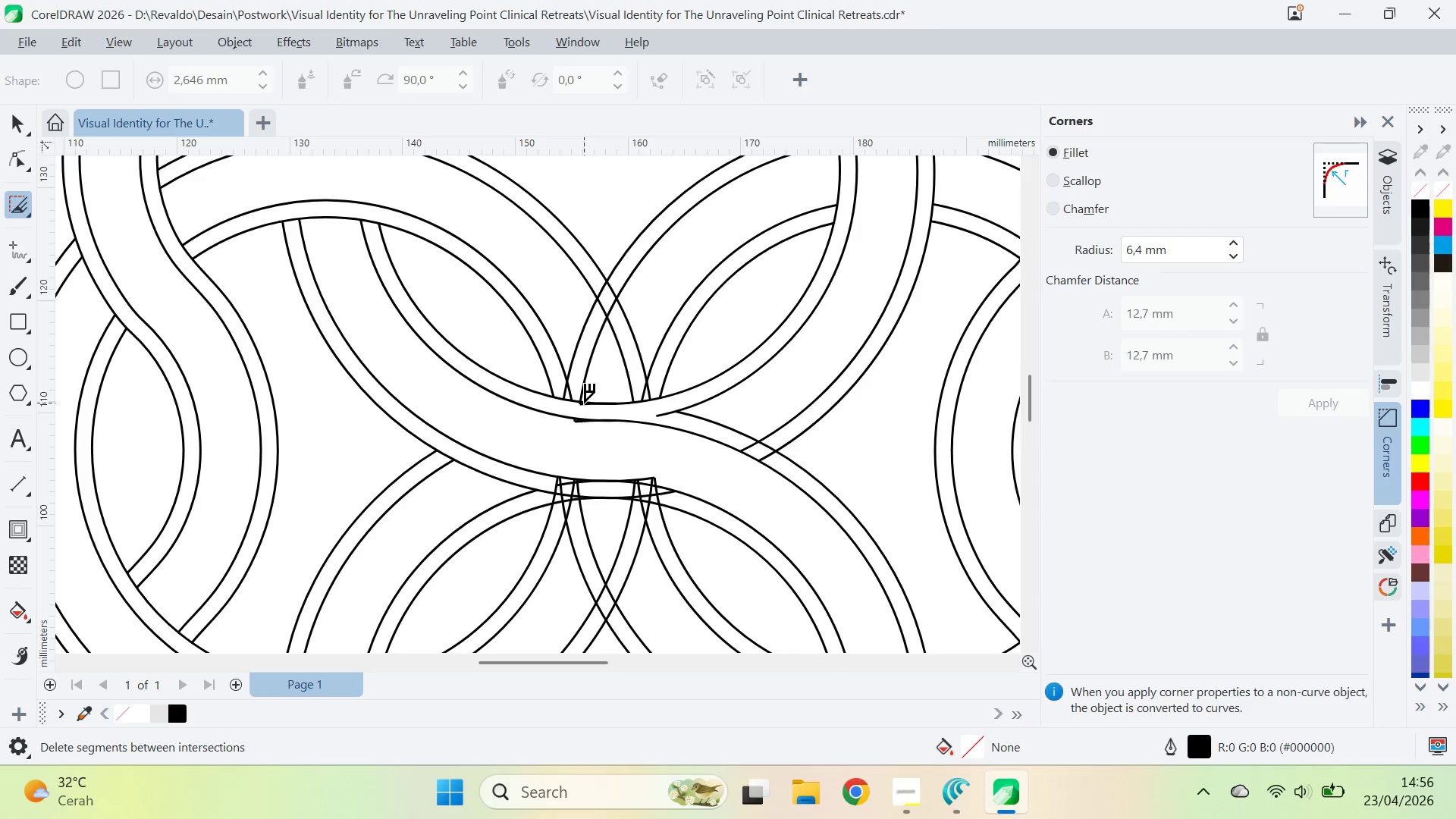 
left_click([581, 404])
 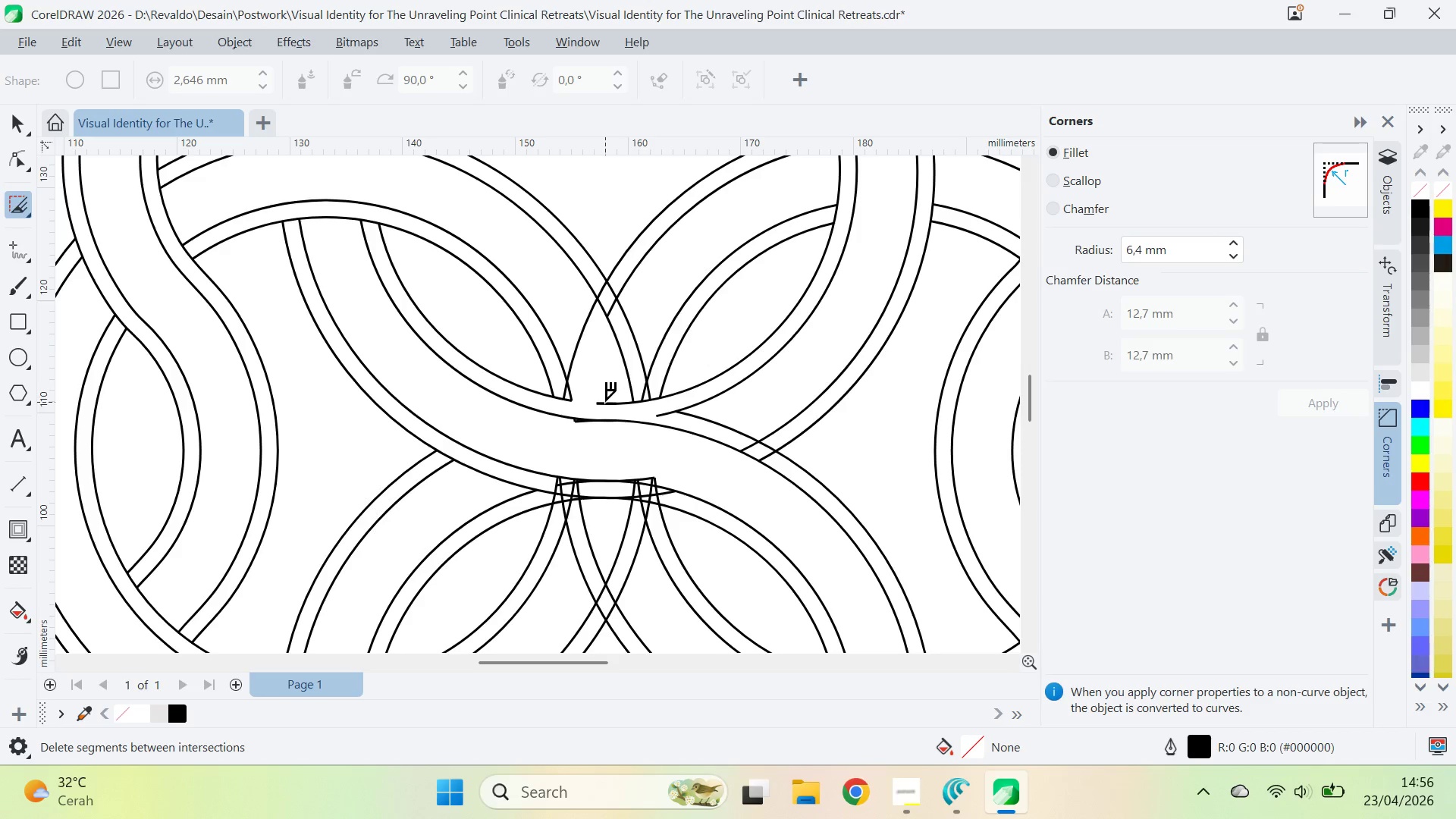 
left_click([606, 403])
 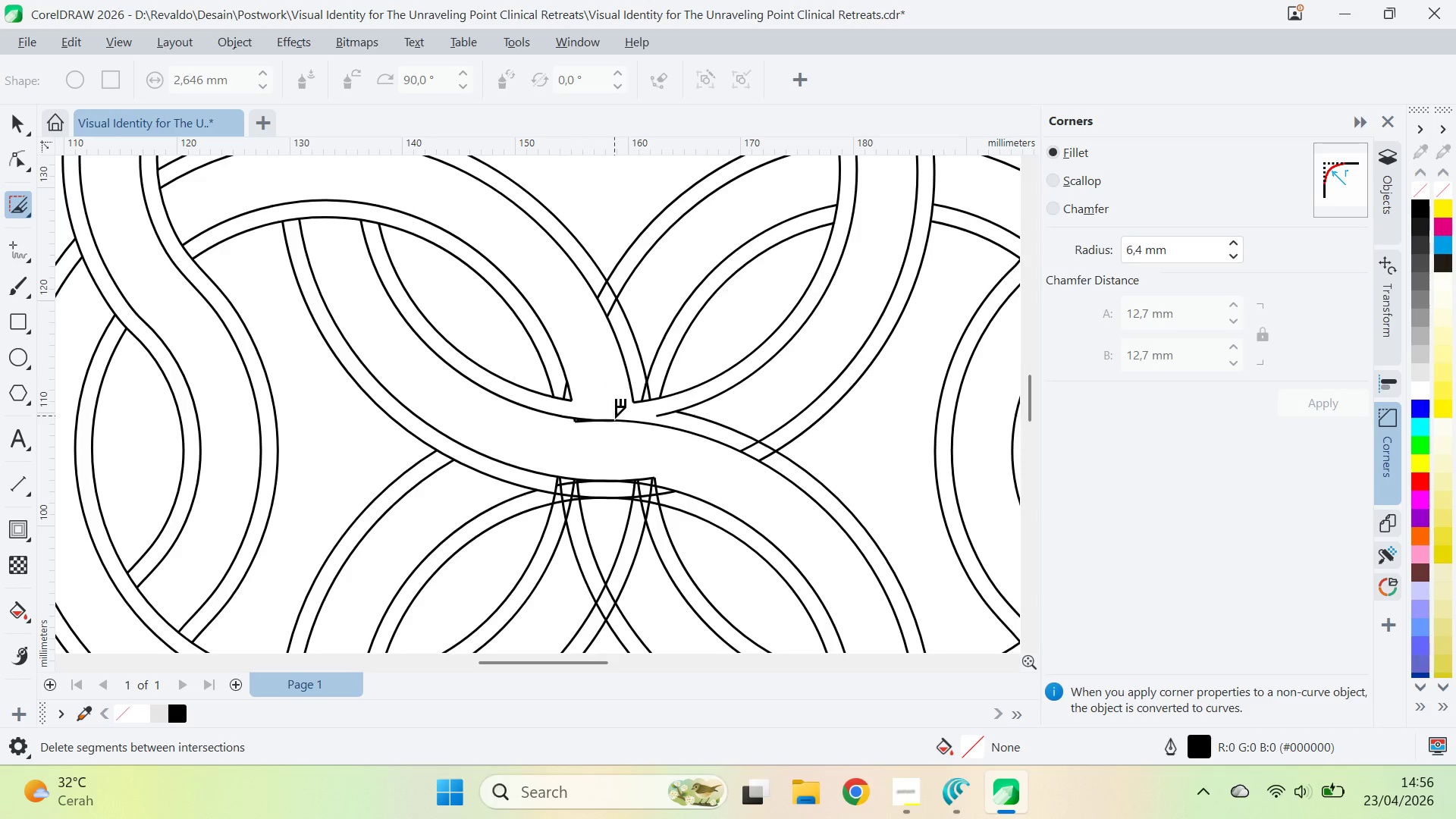 
left_click([578, 421])
 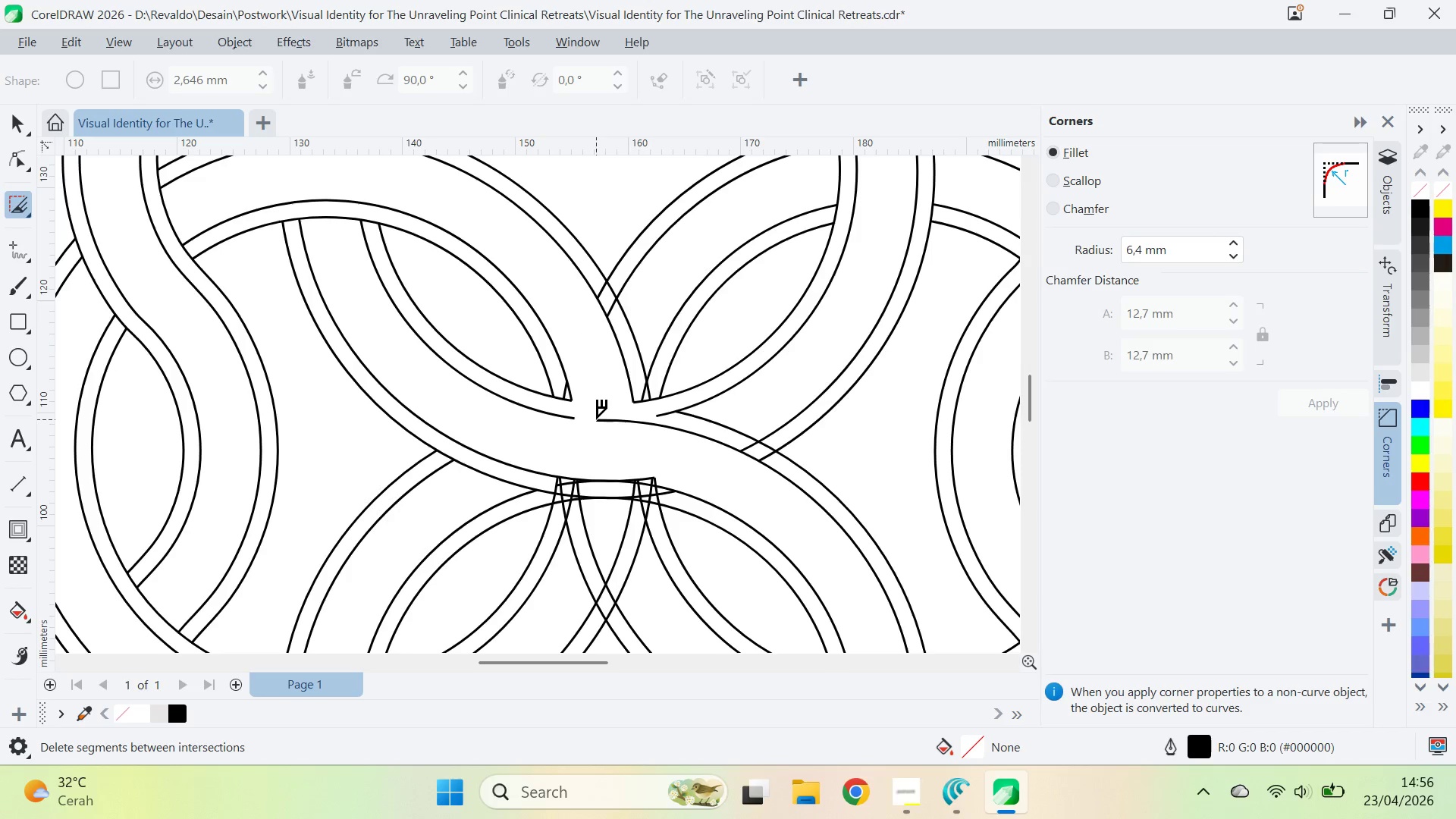 
left_click([597, 419])
 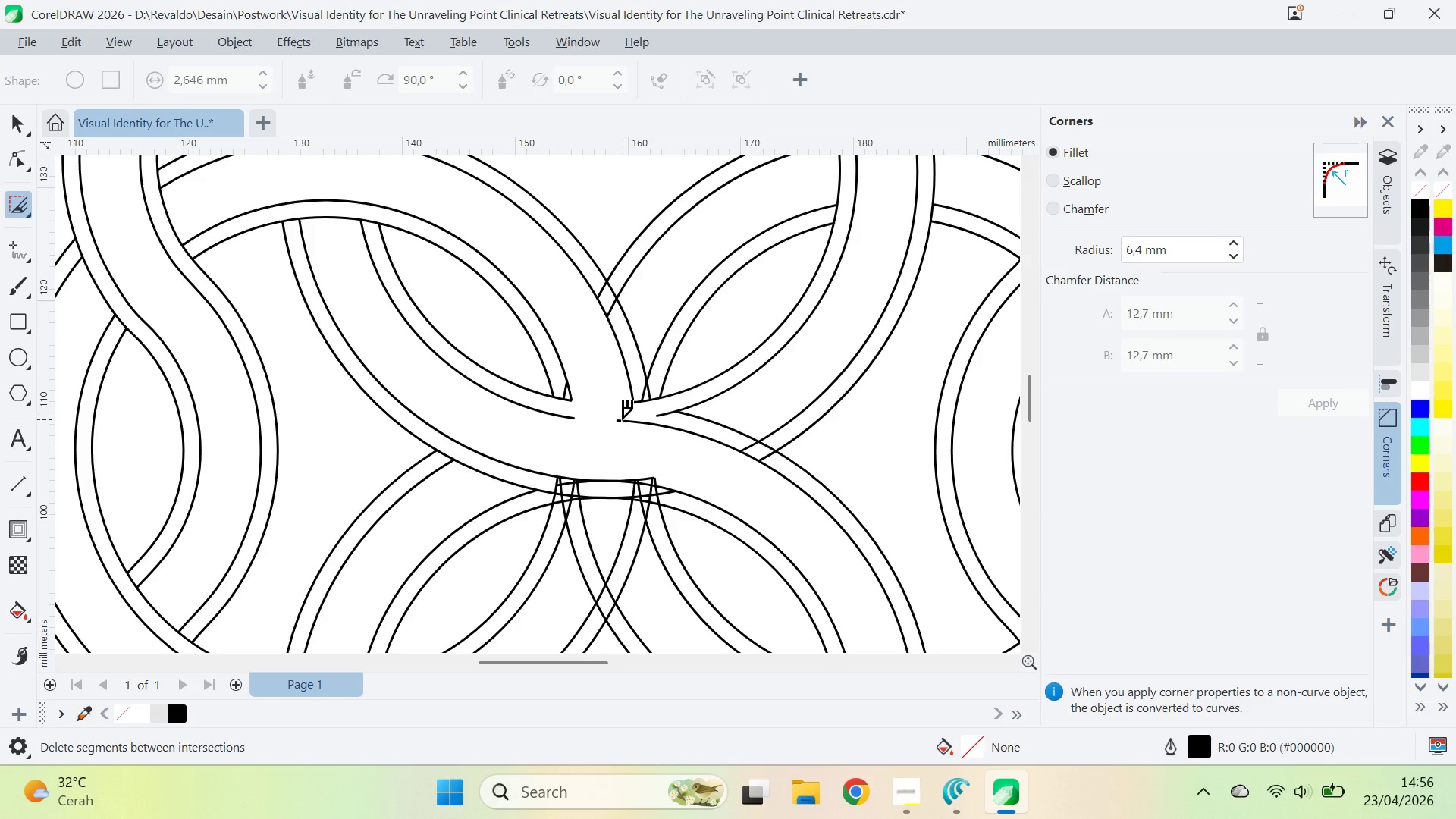 
double_click([621, 420])
 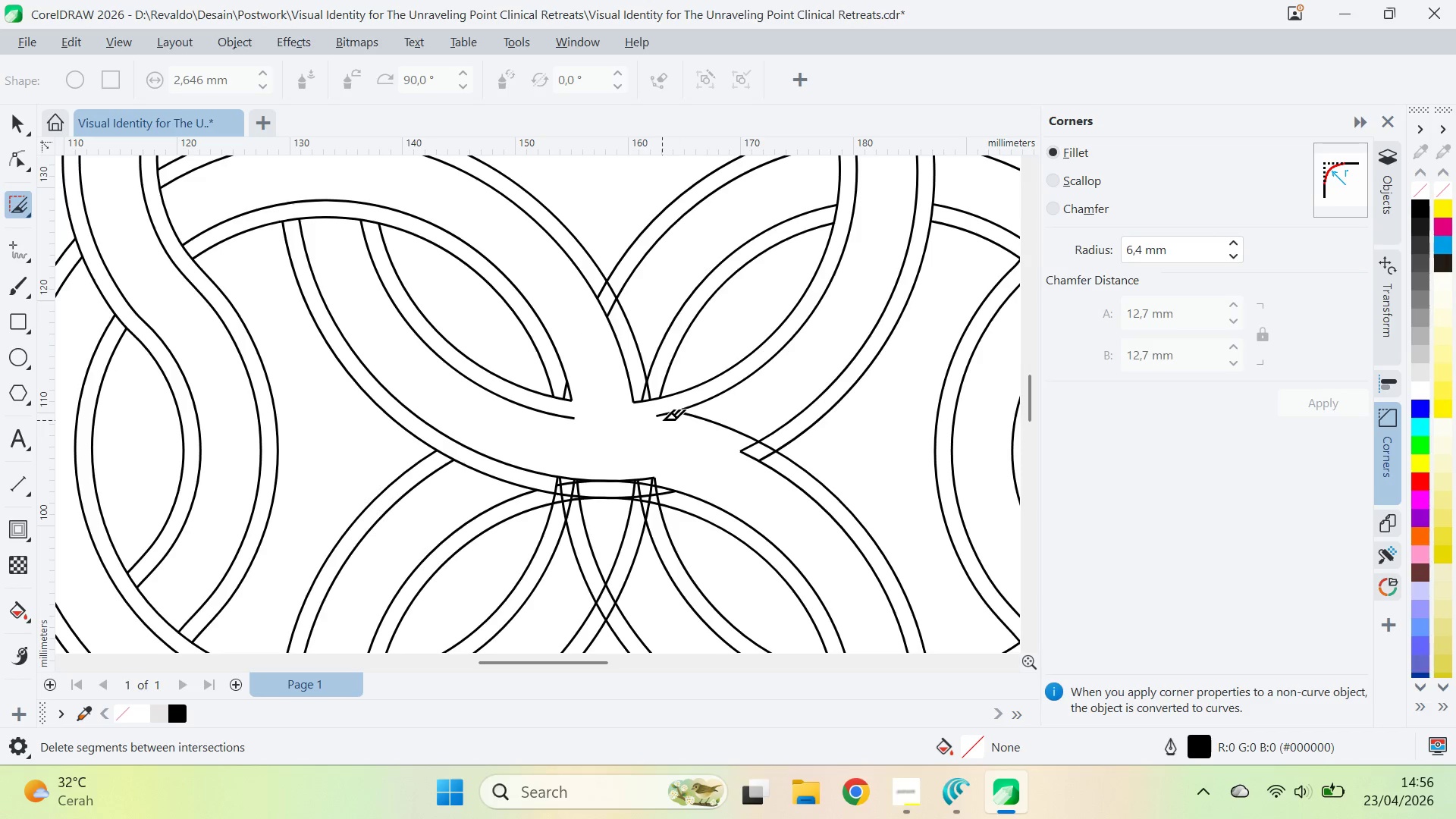 
left_click([660, 414])
 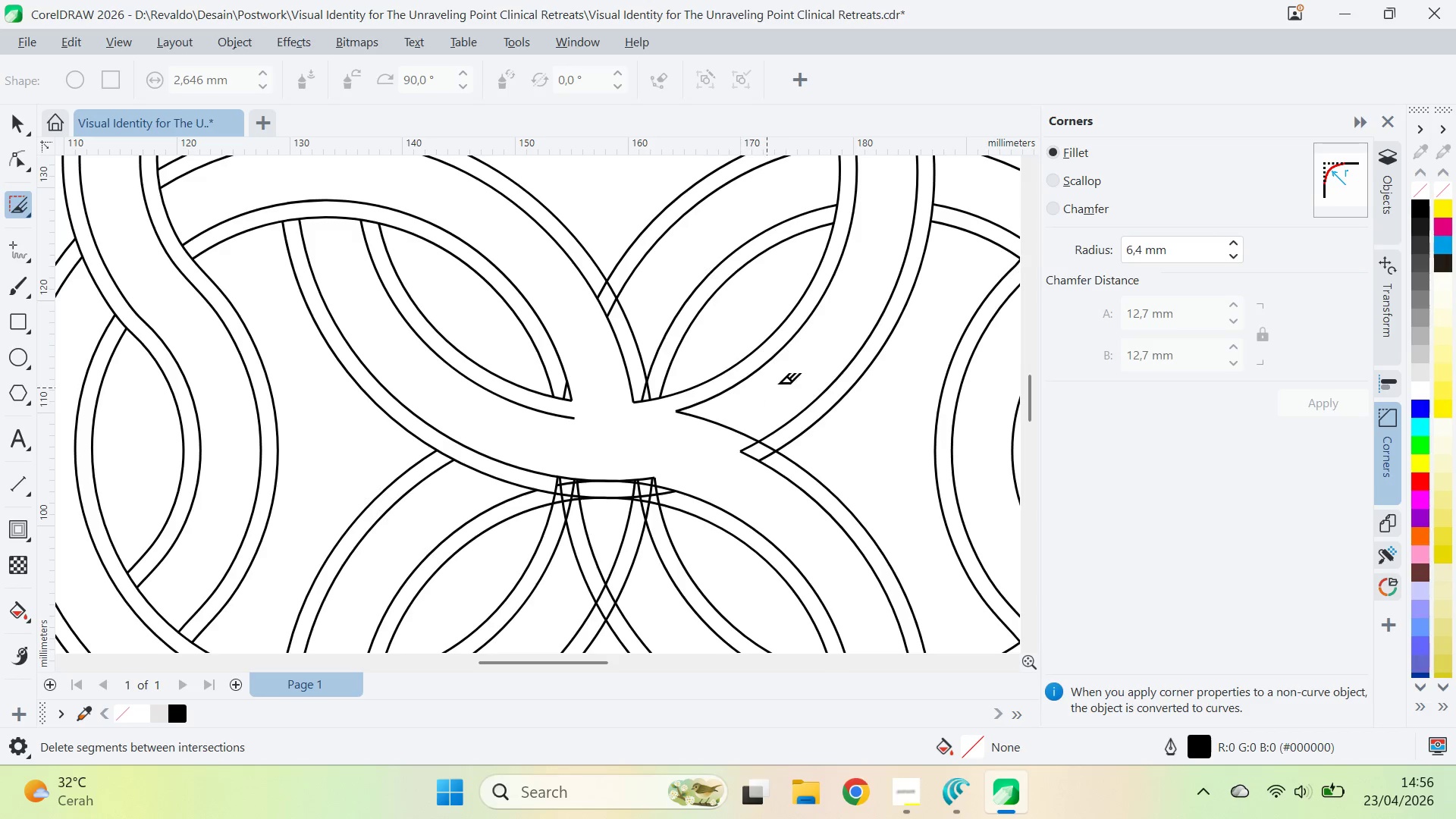 
left_click_drag(start_coordinate=[781, 384], to_coordinate=[679, 438])
 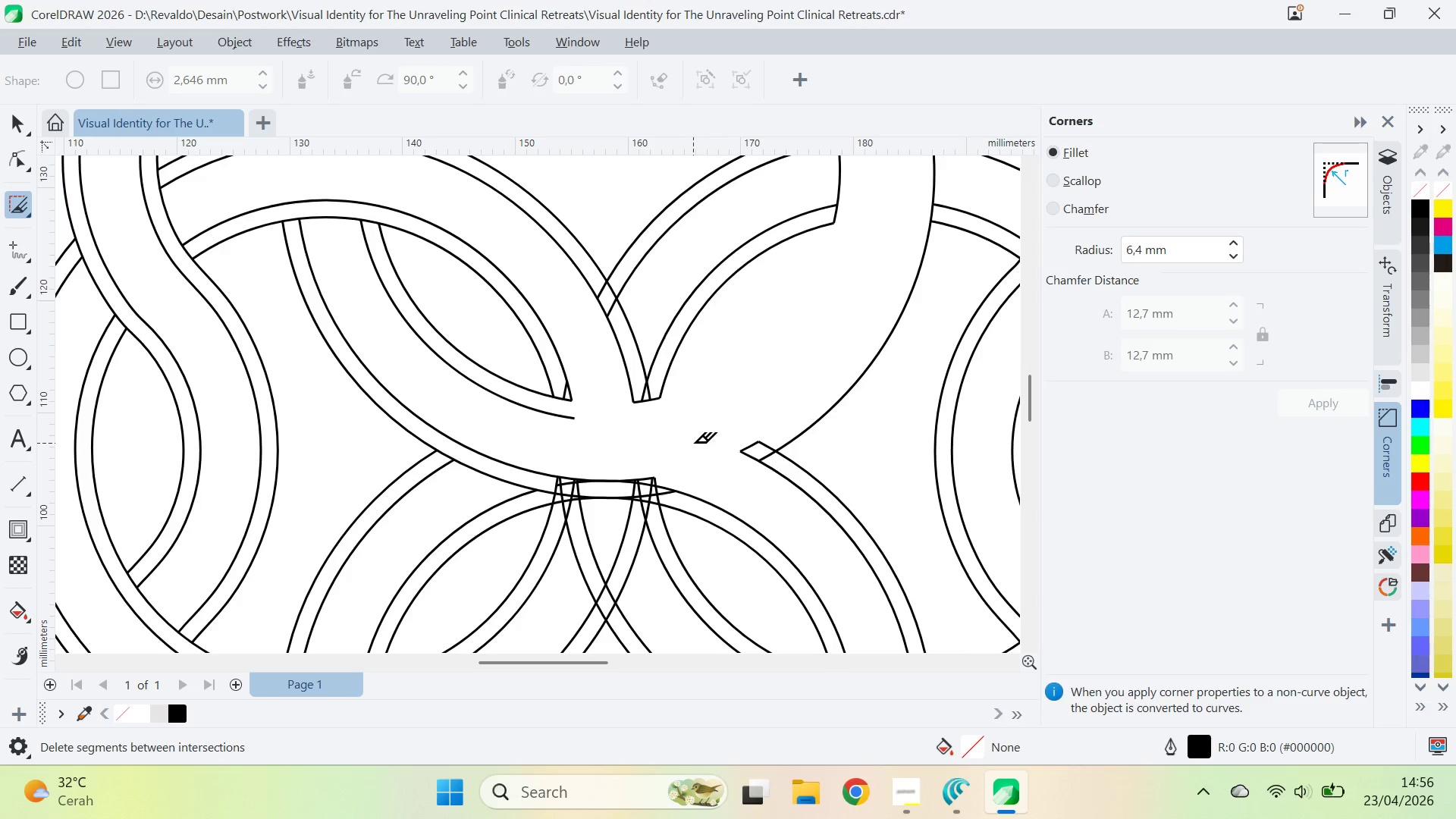 
key(Control+Z)
 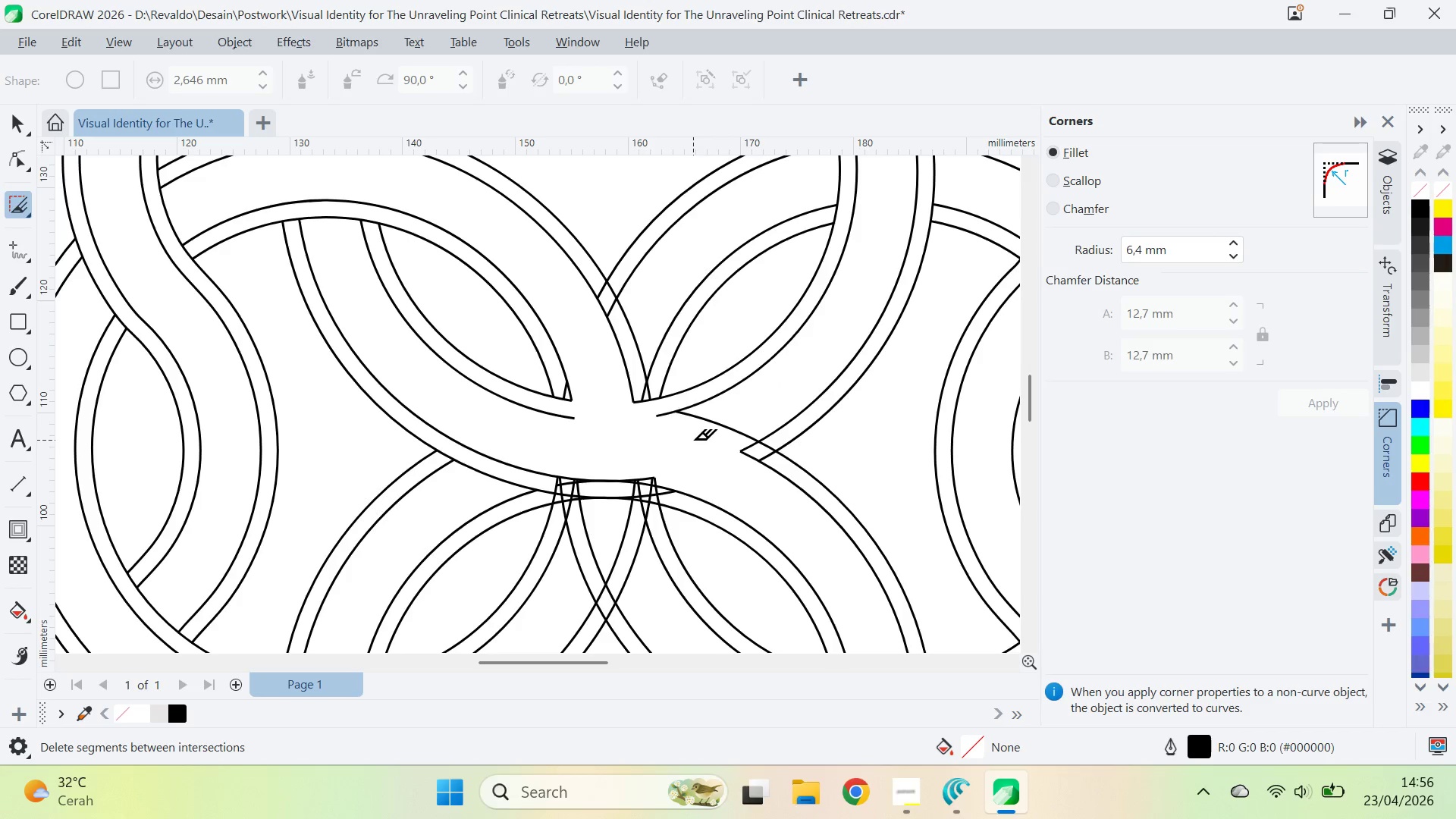 
key(Control+Z)
 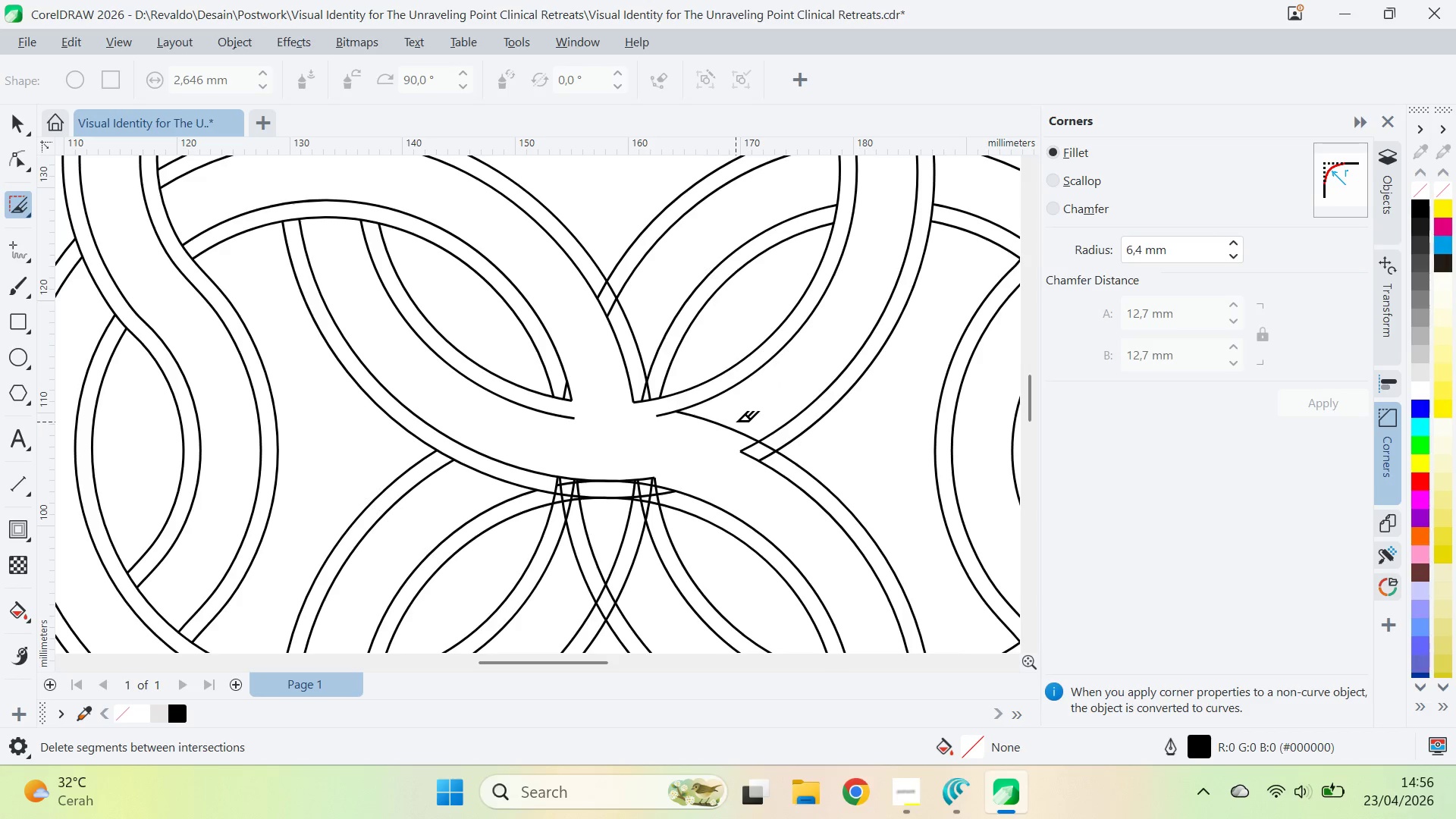 
hold_key(key=AltLeft, duration=0.48)
left_click_drag(start_coordinate=[736, 422], to_coordinate=[686, 441])
 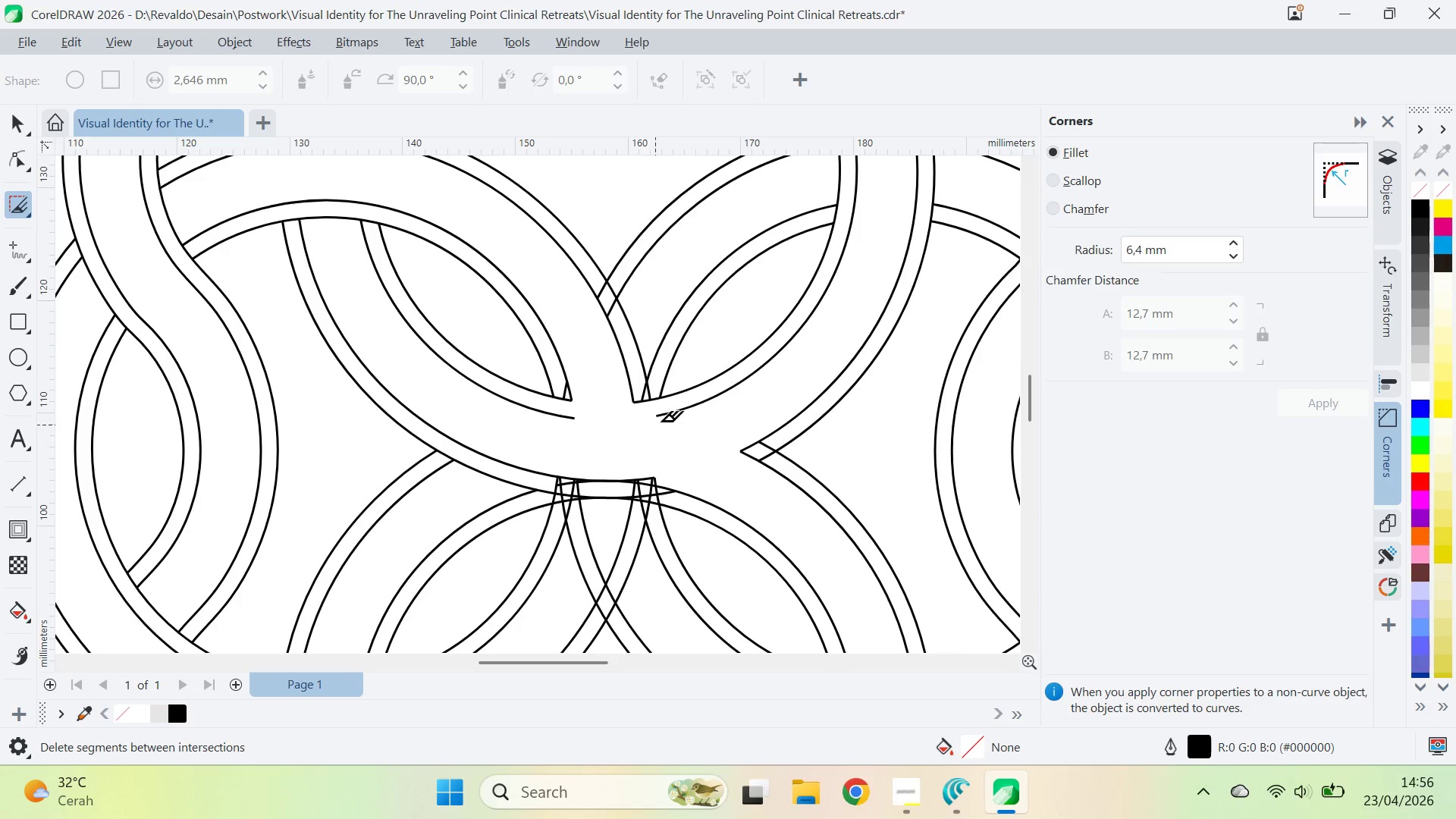 
key(Control+Z)
 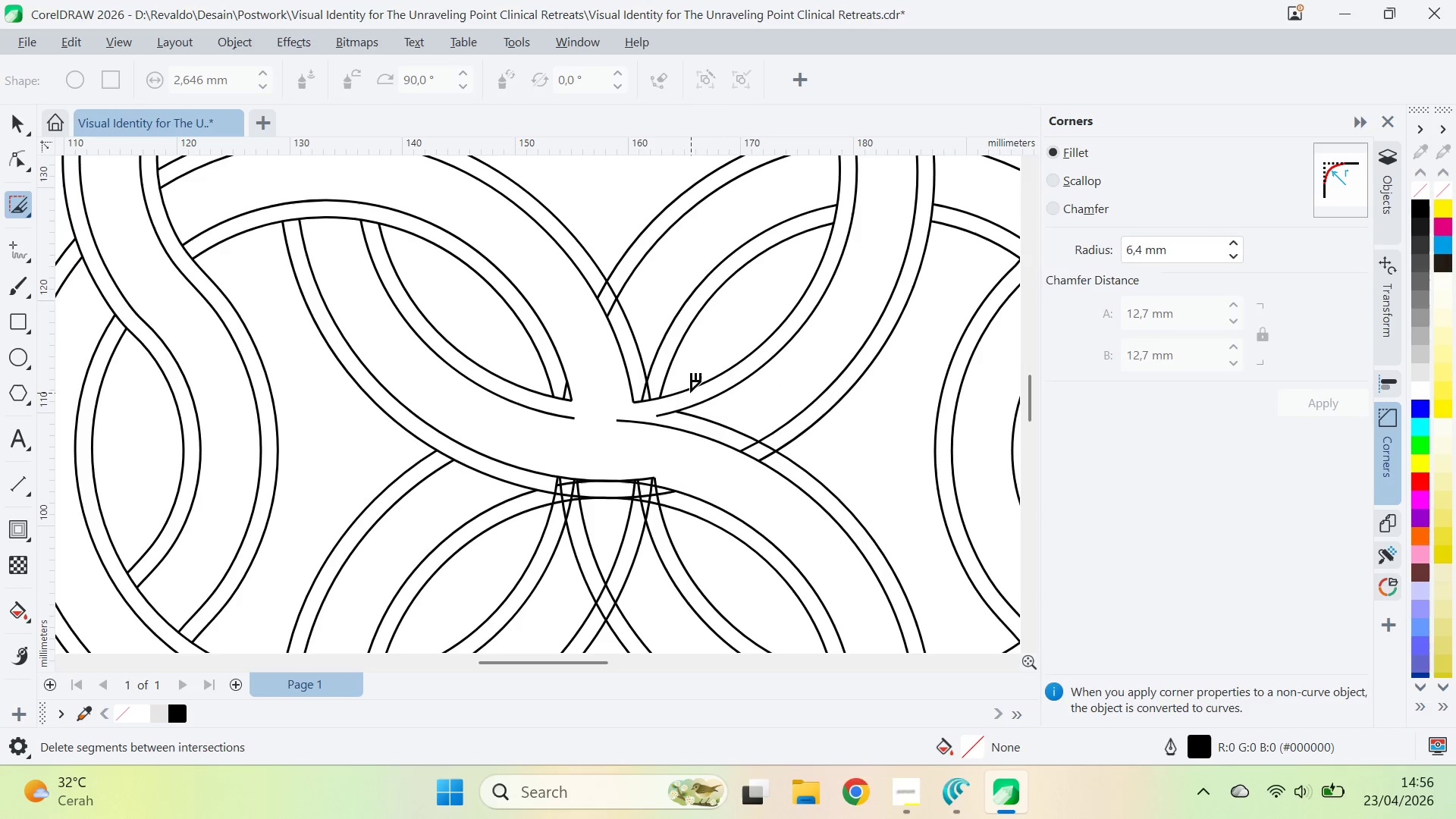 
key(Control+Z)
 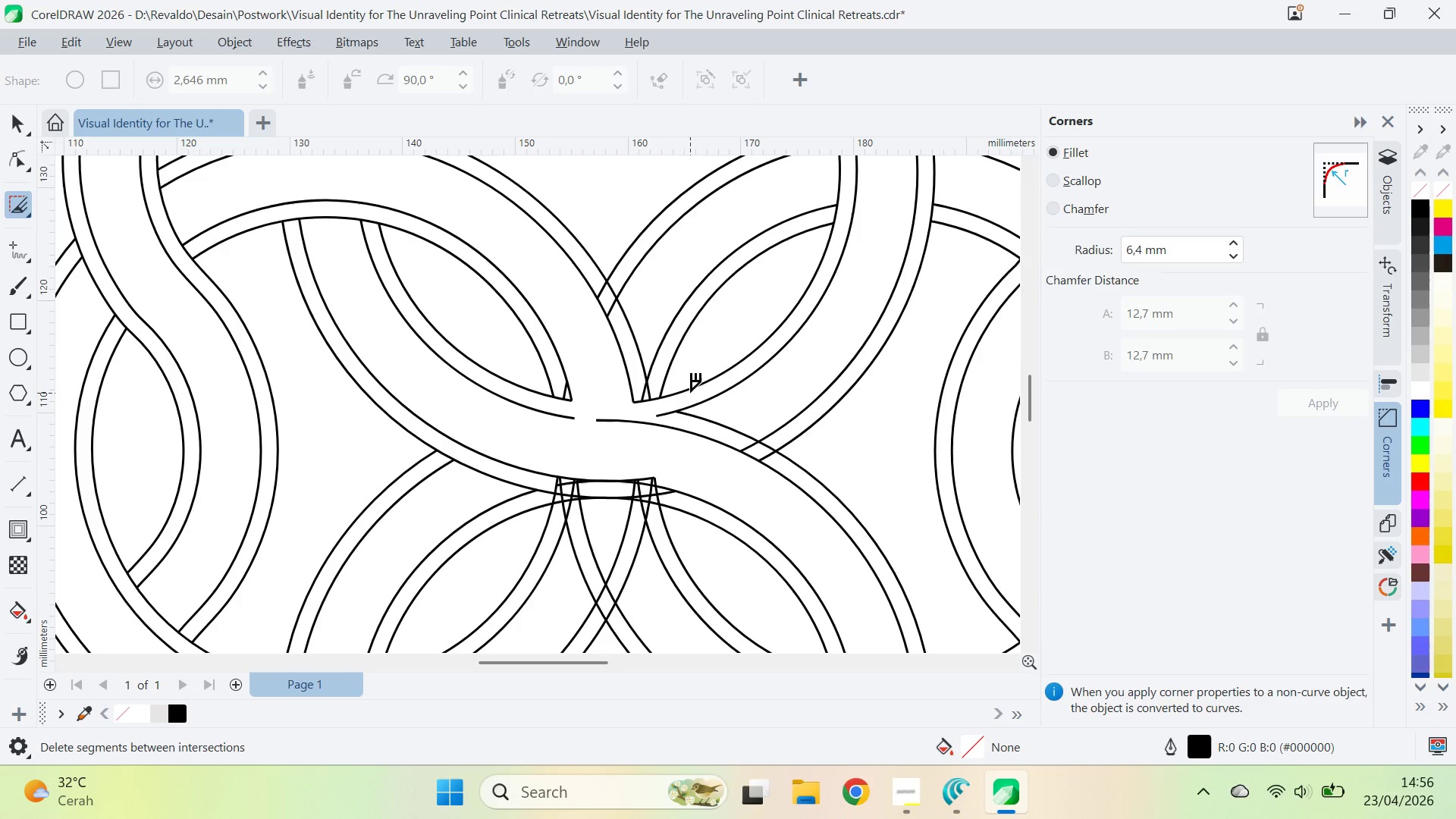 
key(Control+Z)
 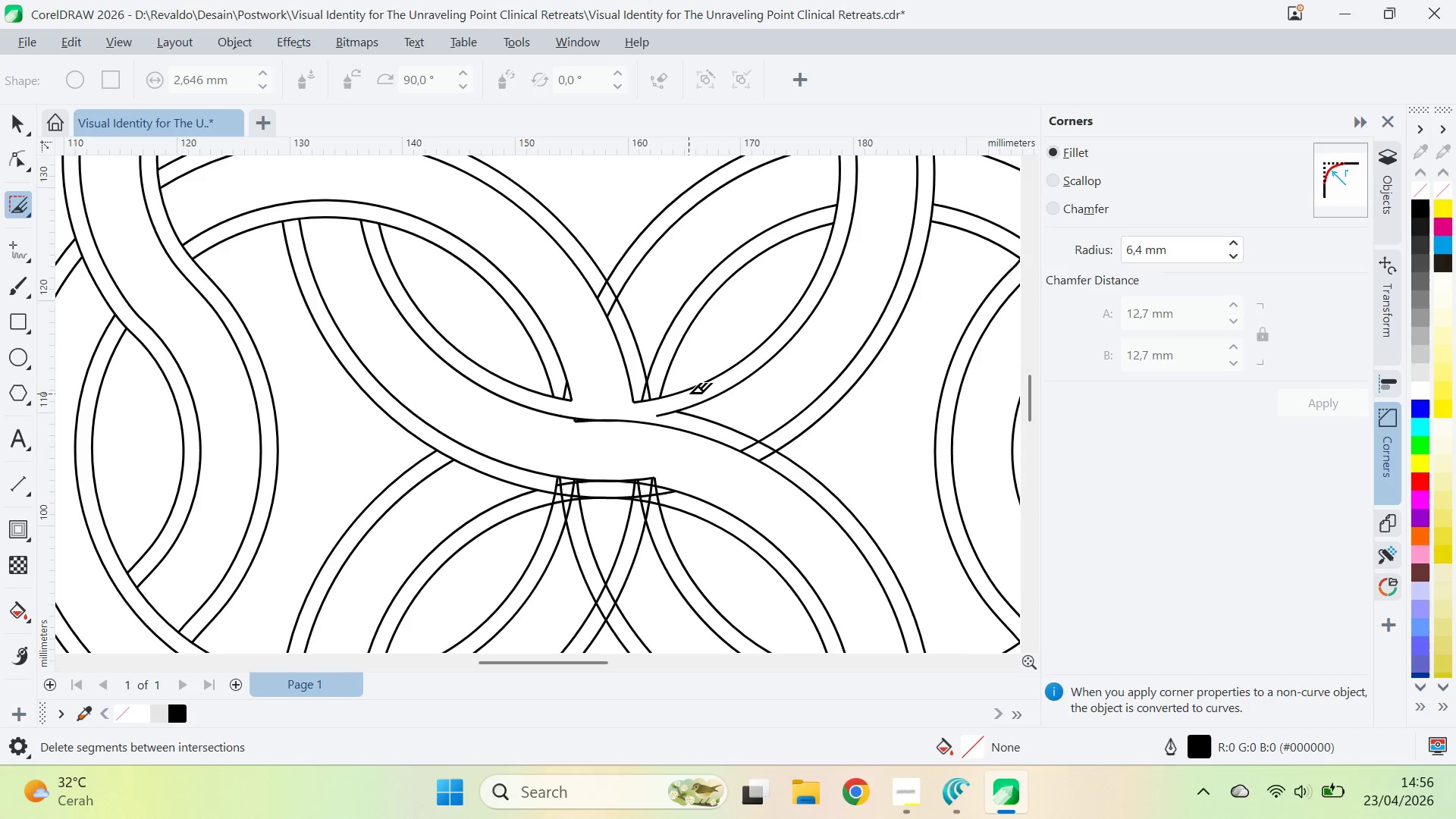 
key(Control+Z)
 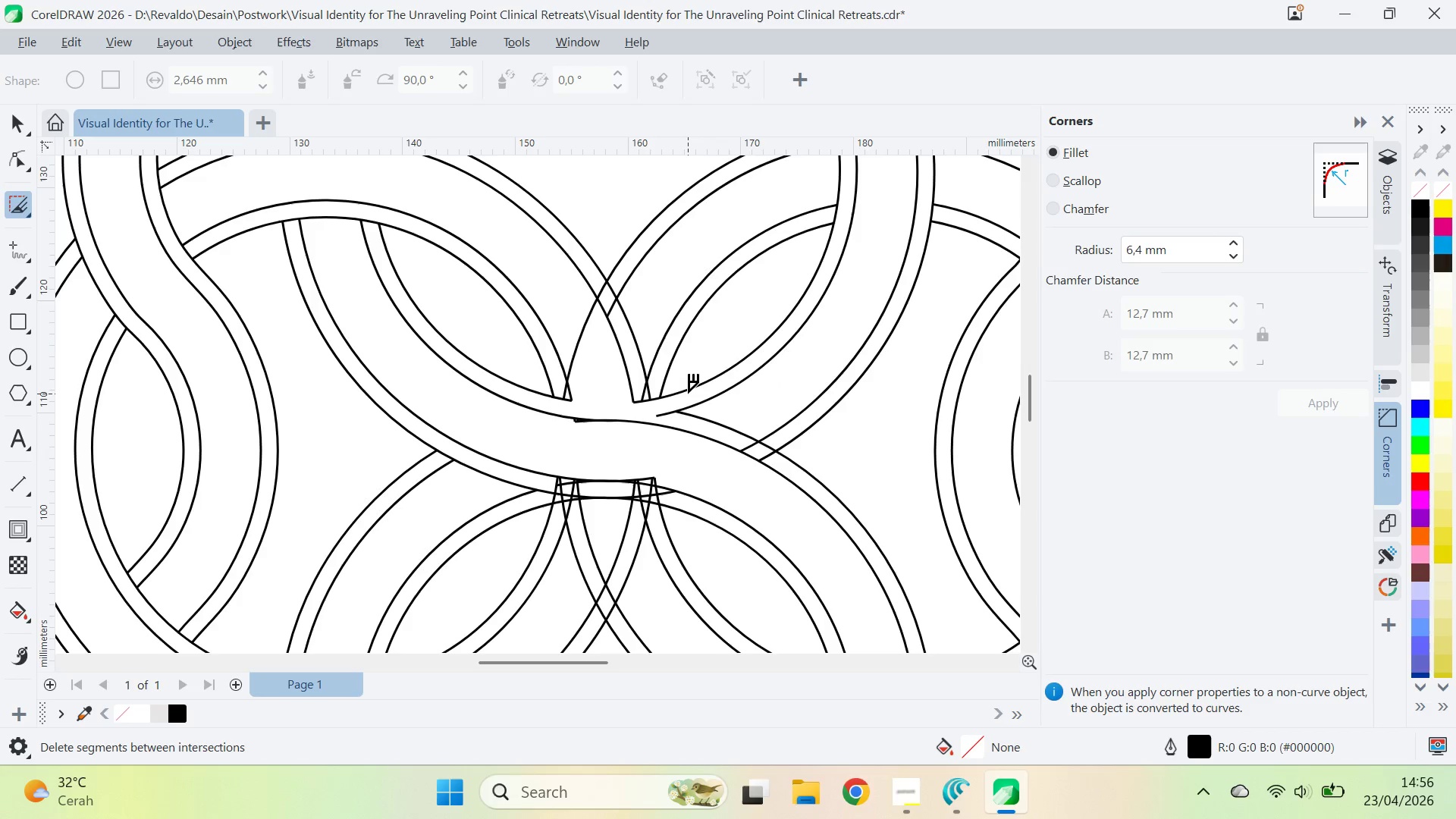 
key(Control+Z)
 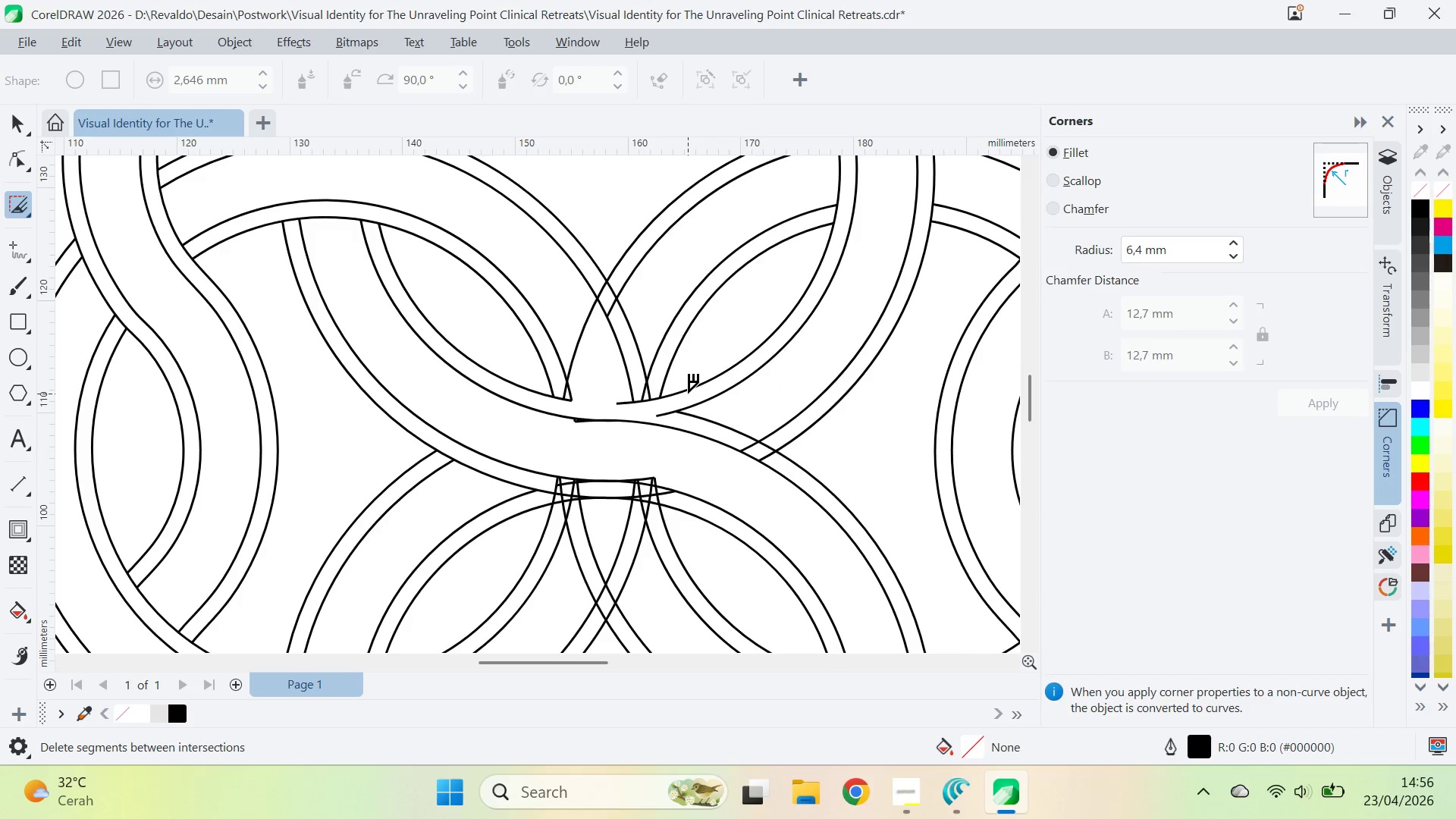 
key(Control+Z)
 